 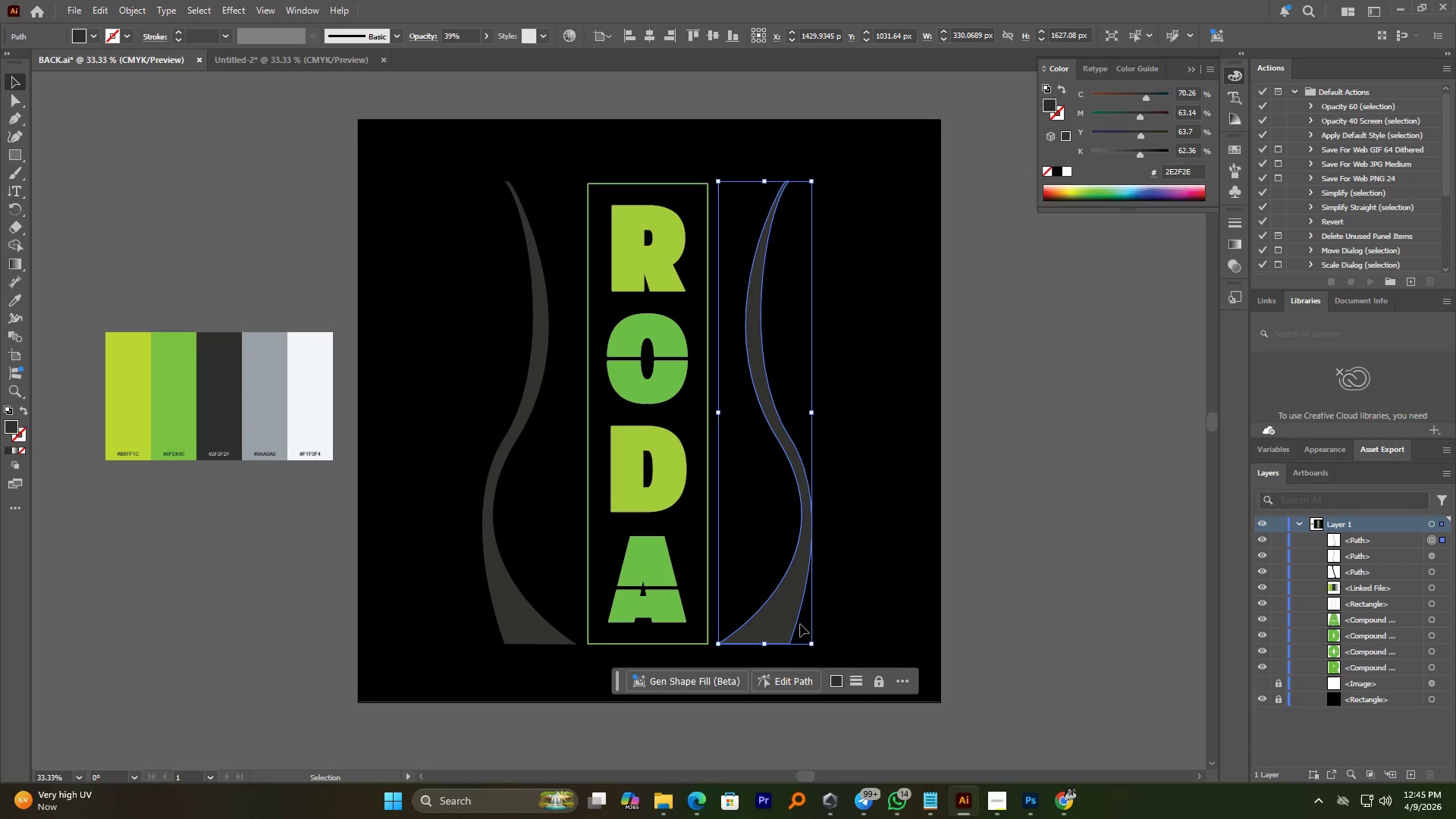 
key(Delete)
 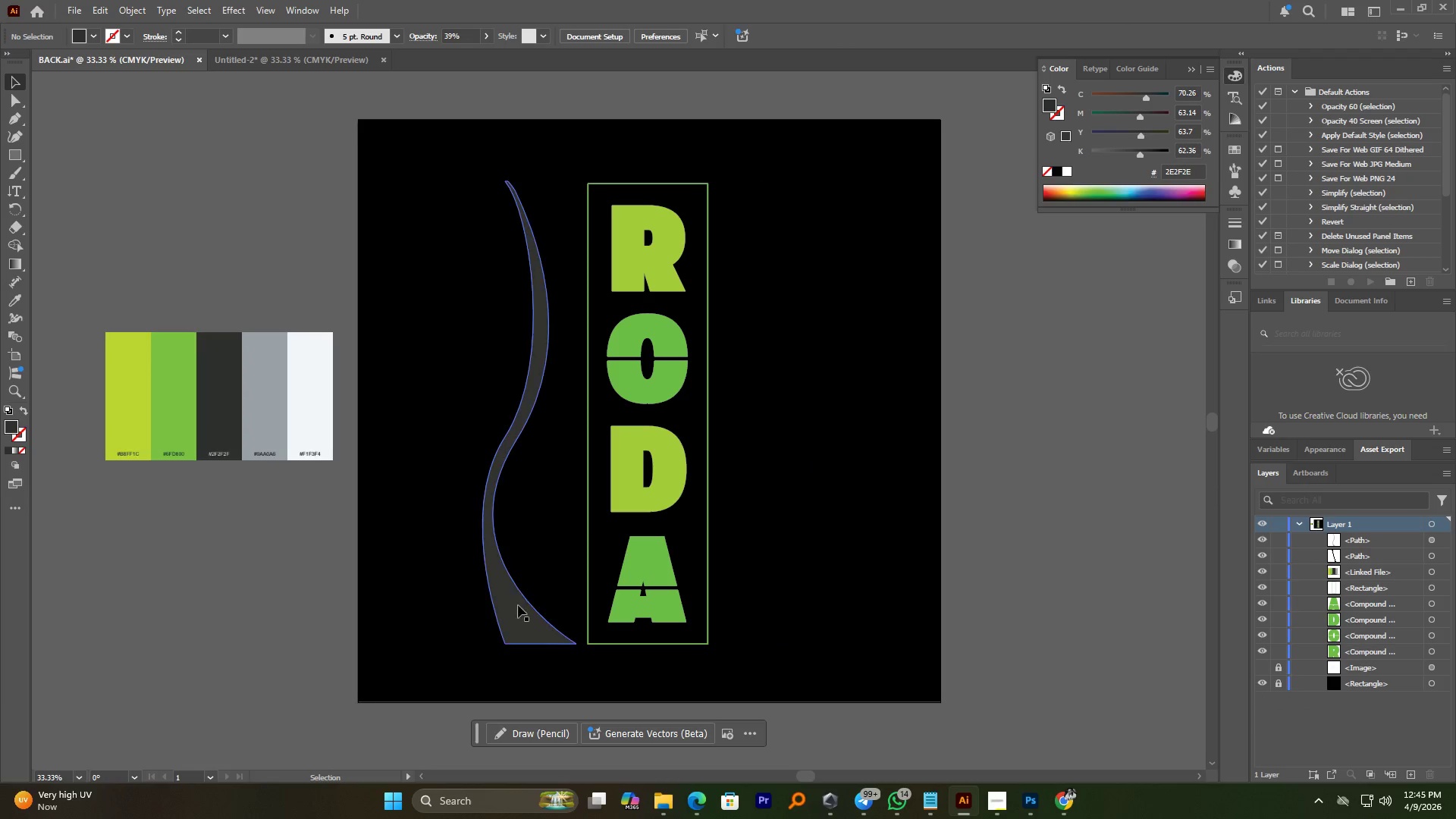 
left_click([520, 614])
 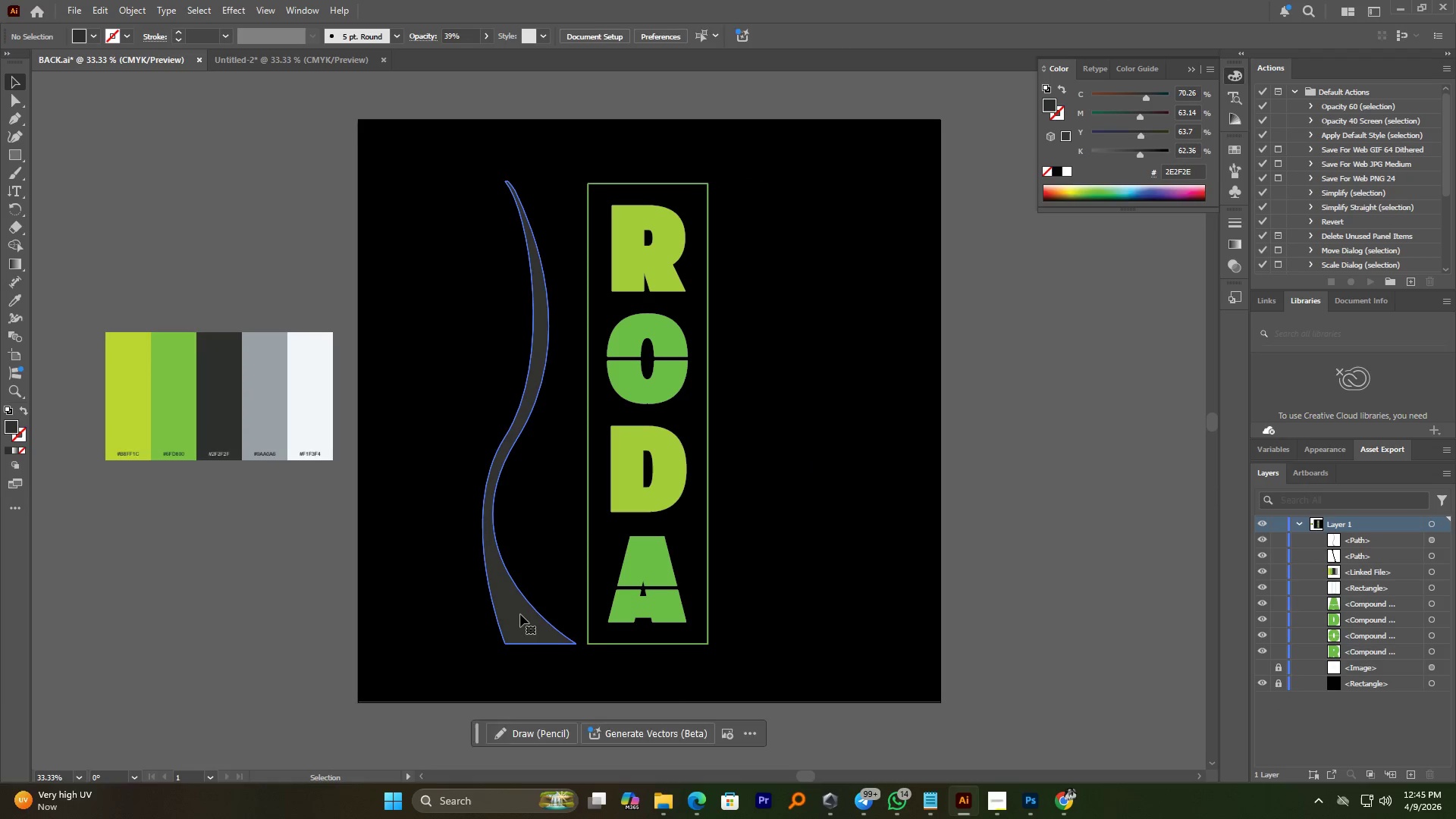 
key(Delete)
 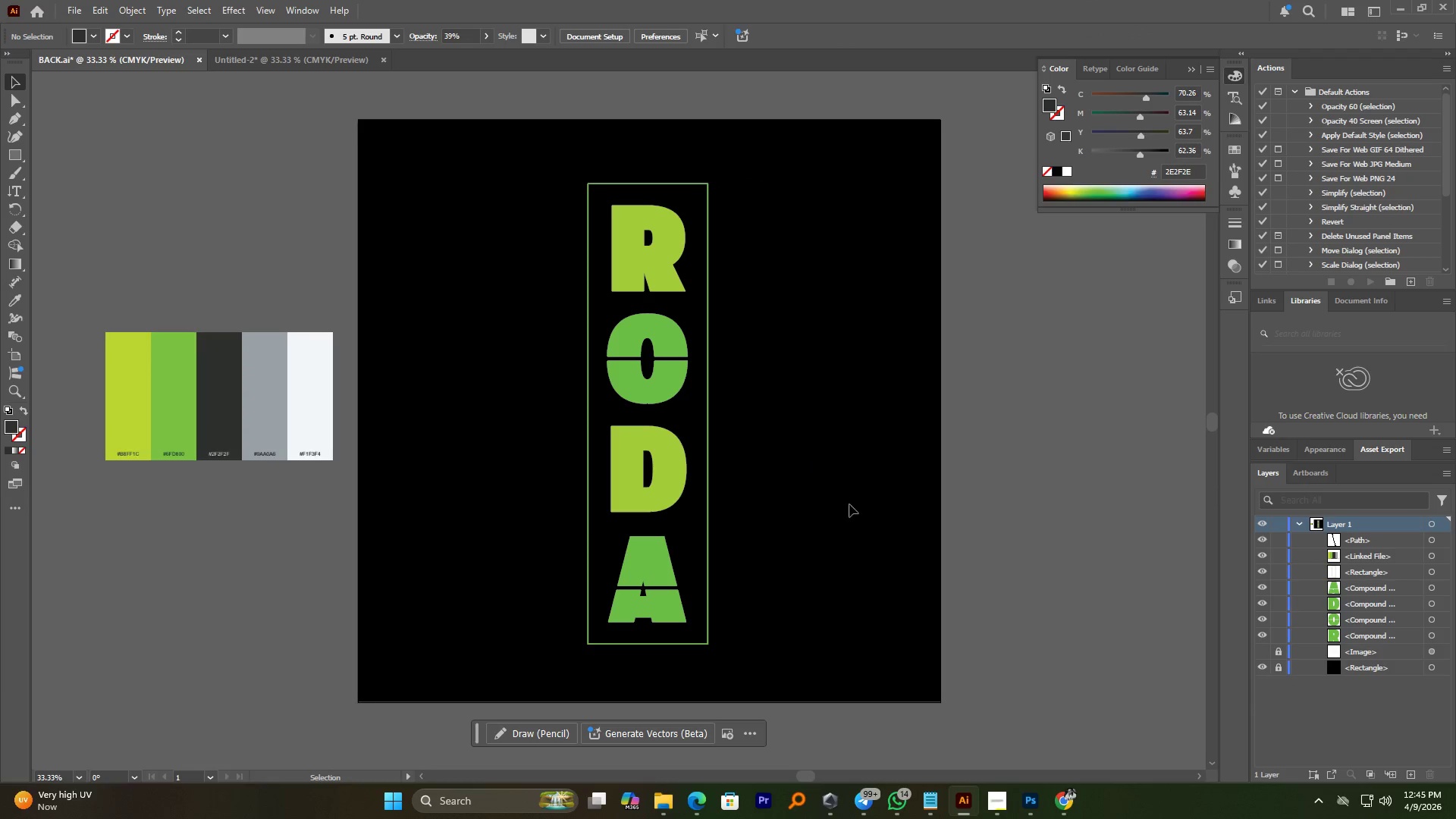 
hold_key(key=AltLeft, duration=1.83)
scroll: coordinate [843, 487], scroll_direction: down, amount: 2.0
 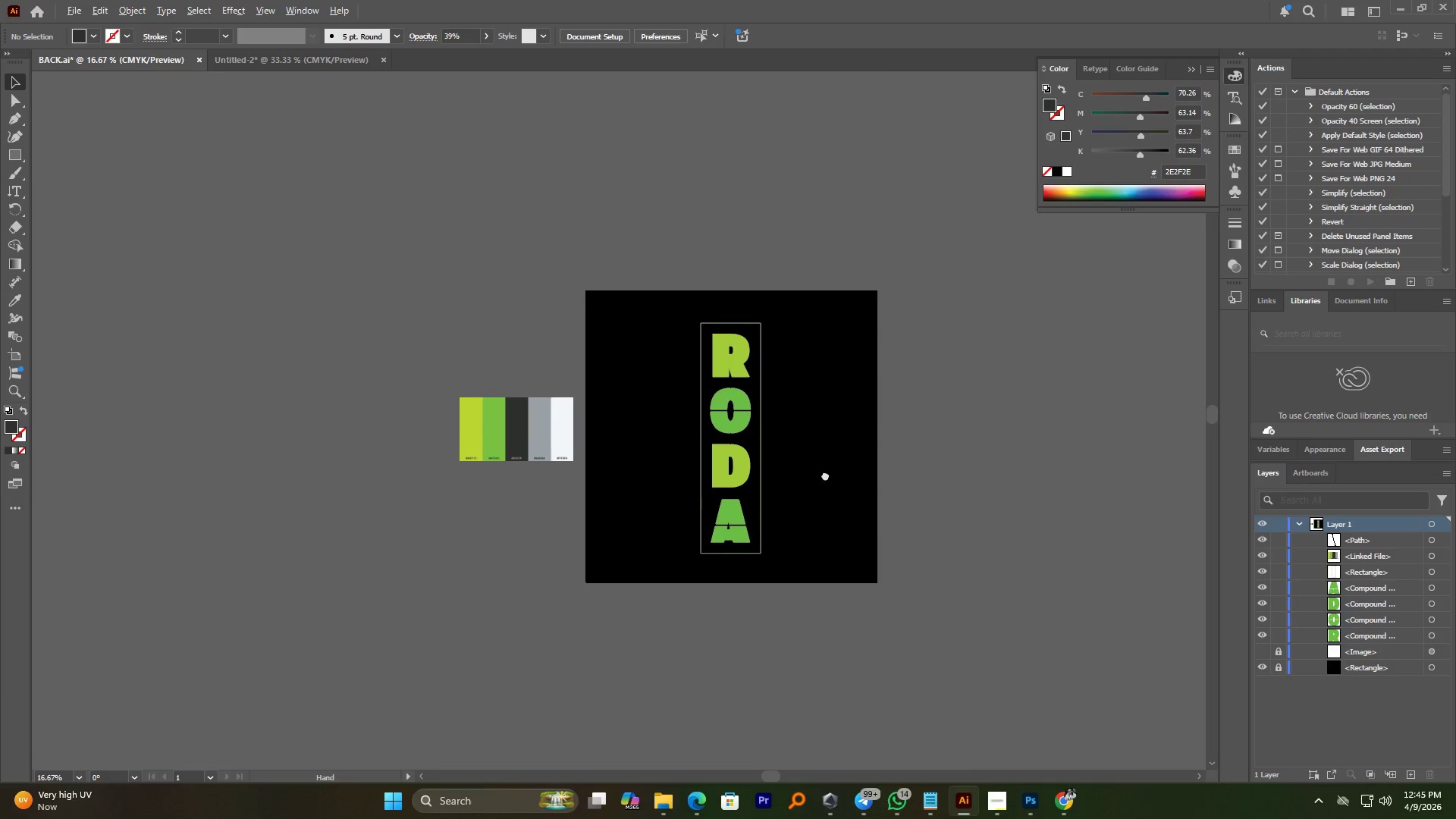 
scroll: coordinate [811, 476], scroll_direction: up, amount: 2.0
 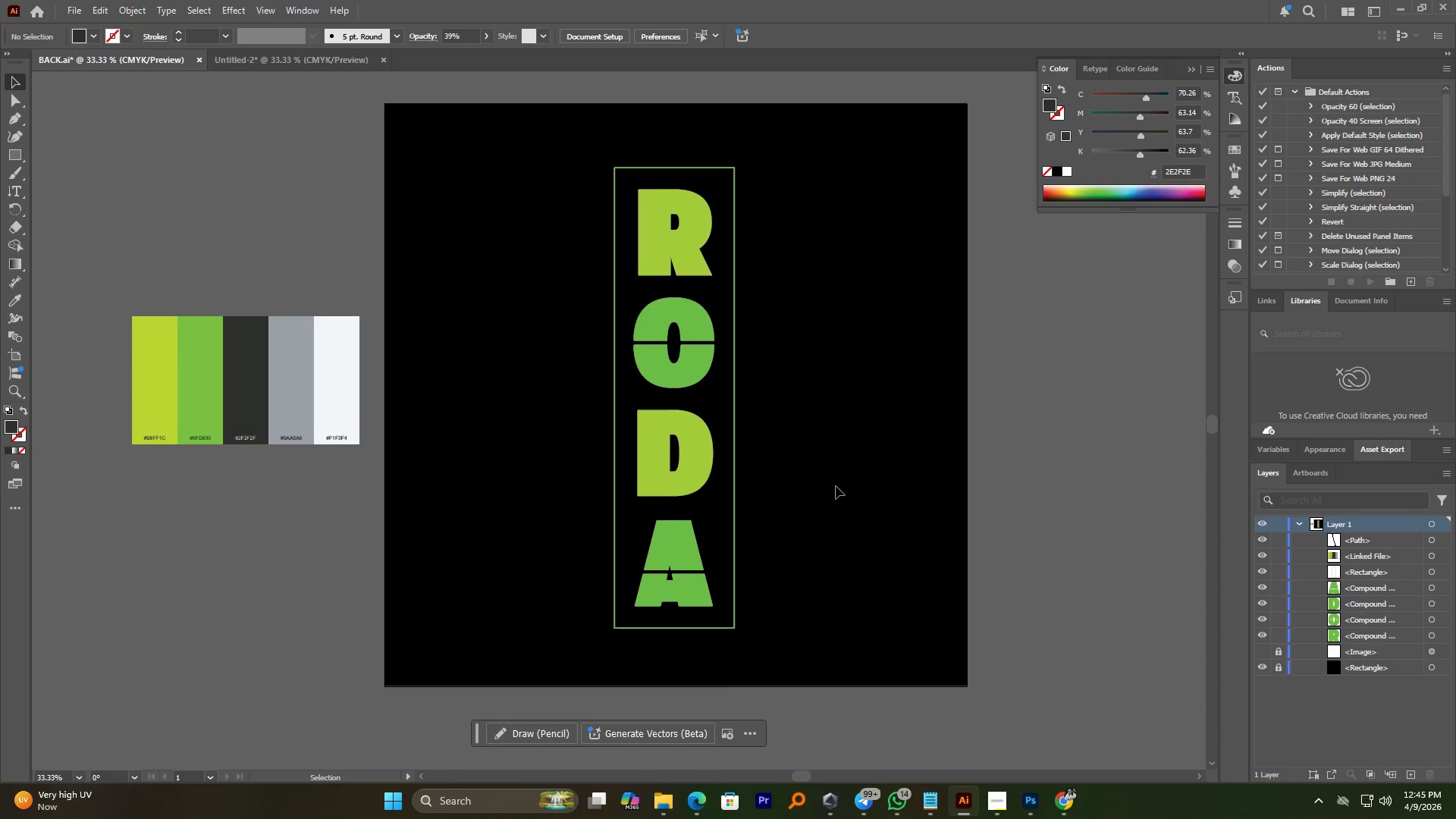 
hold_key(key=AltLeft, duration=1.05)
 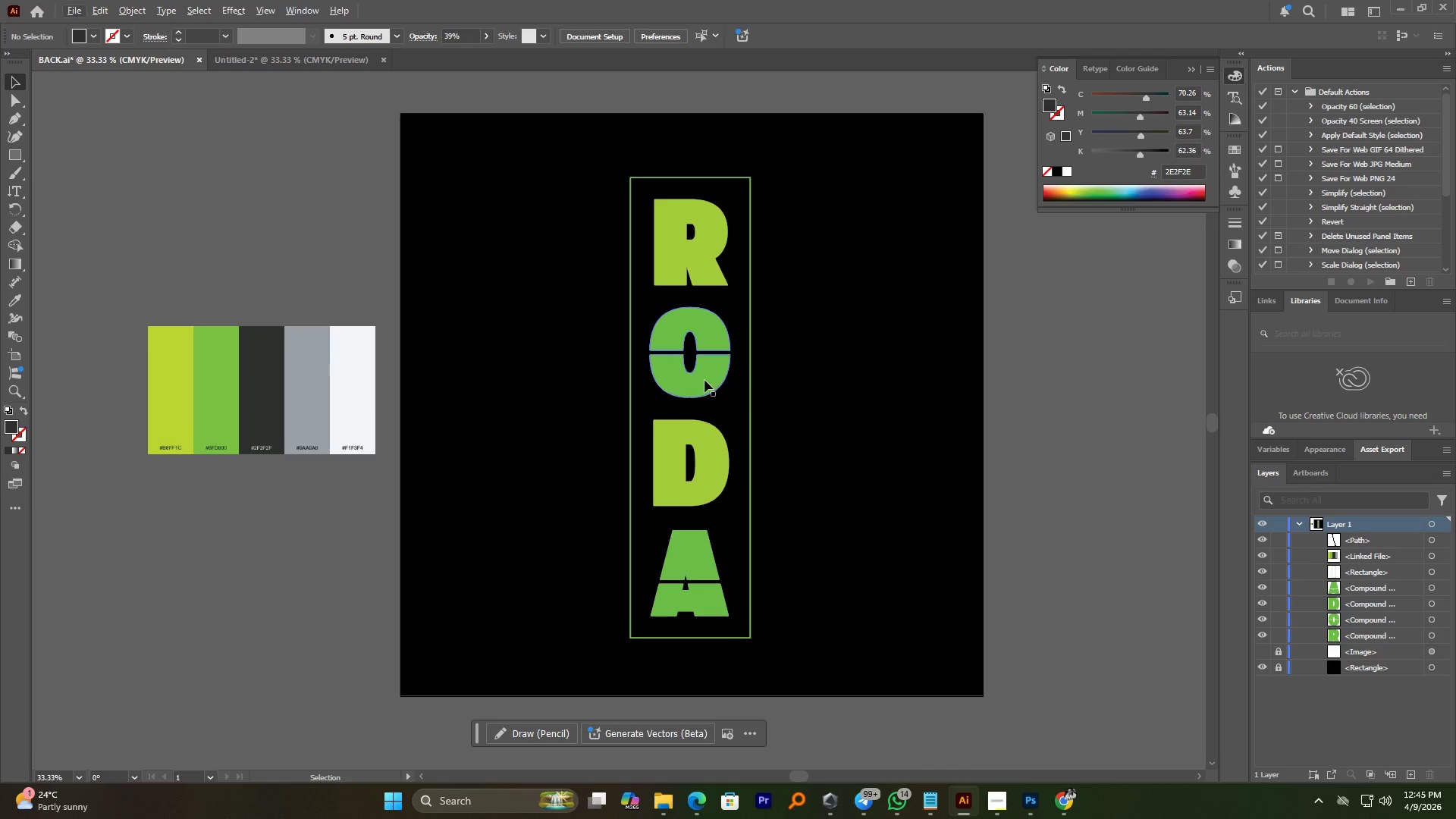 
left_click([704, 380])
 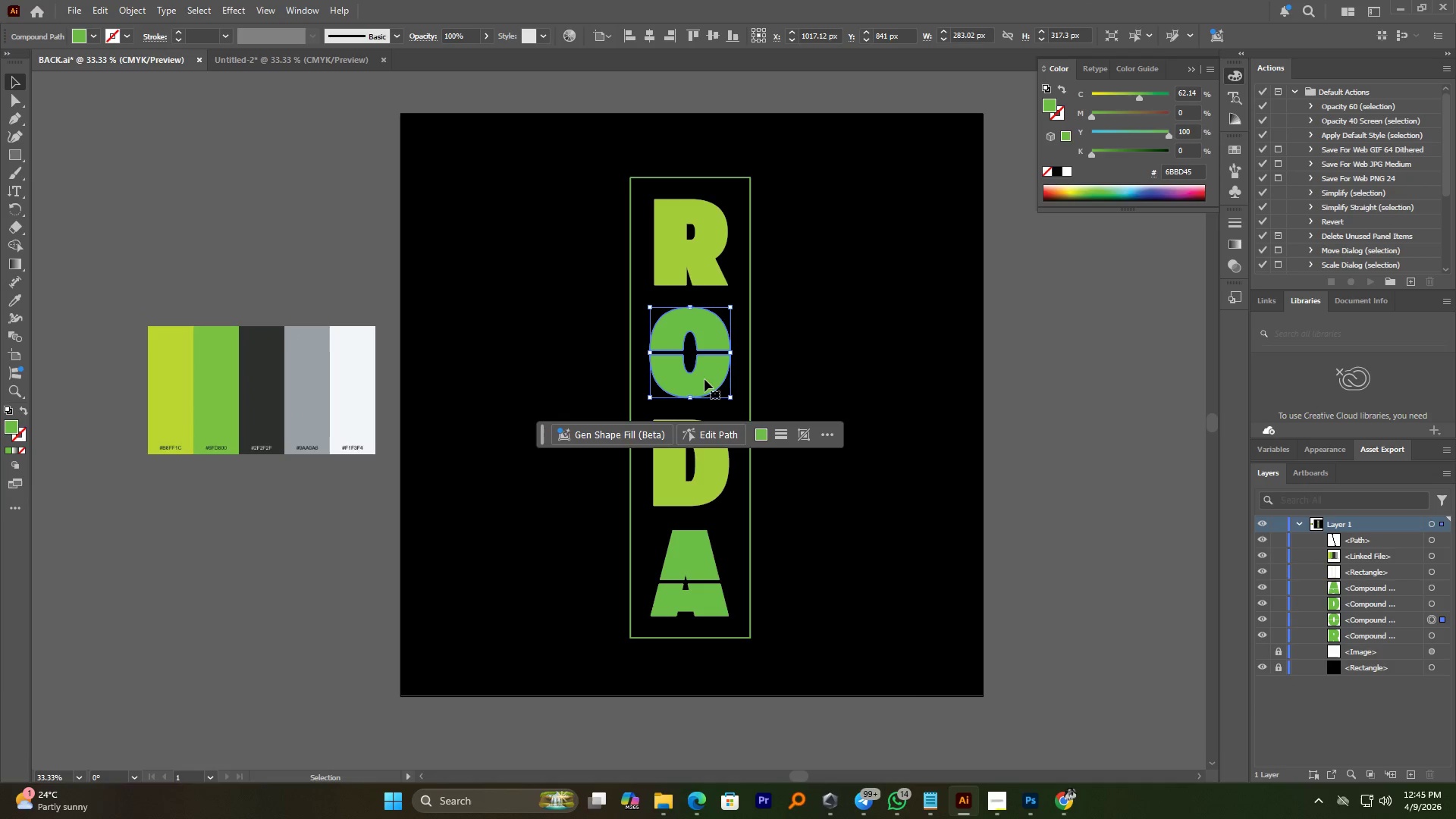 
right_click([704, 379])
 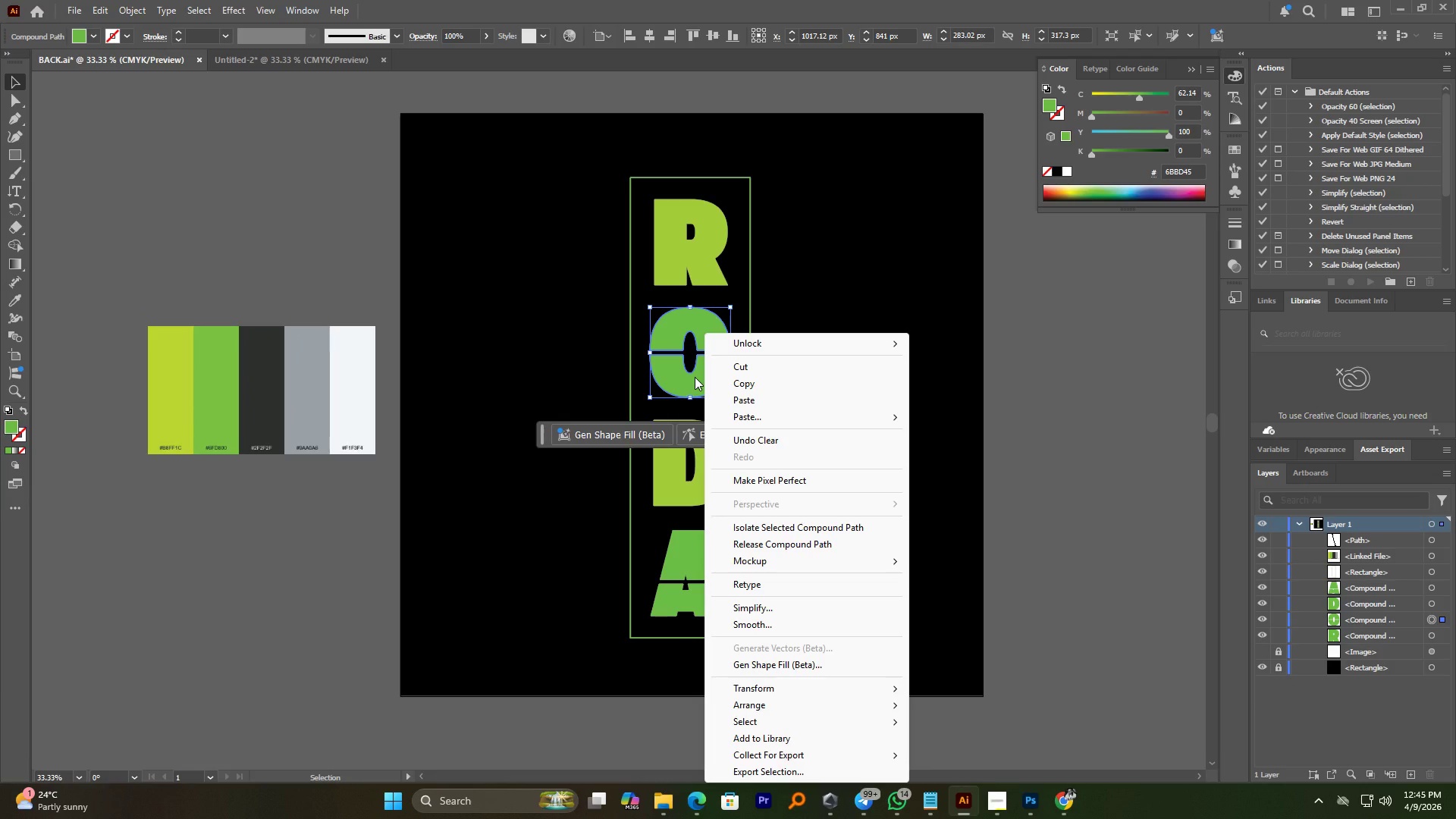 
hold_key(key=AltLeft, duration=1.16)
 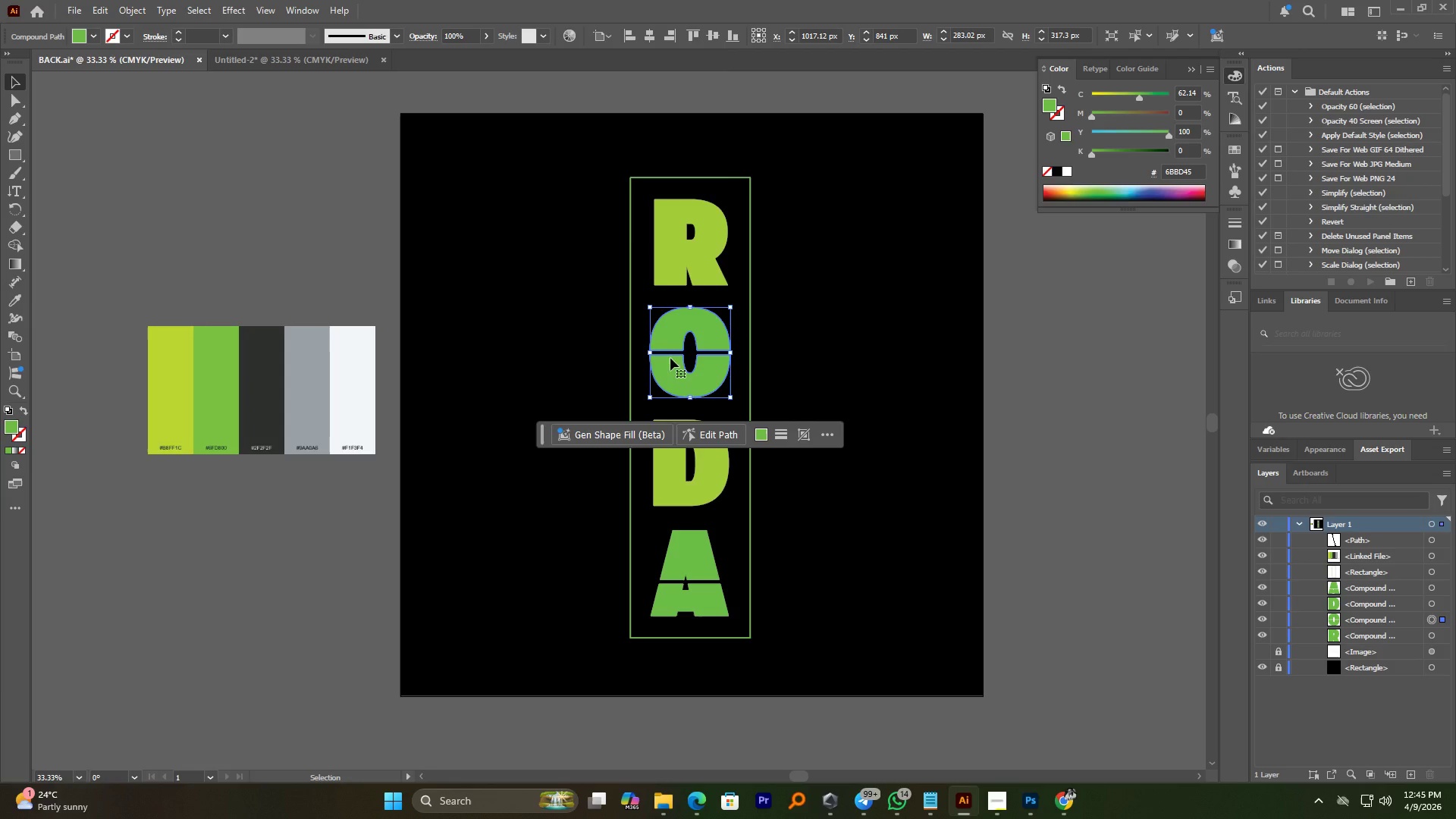 
left_click([670, 358])
 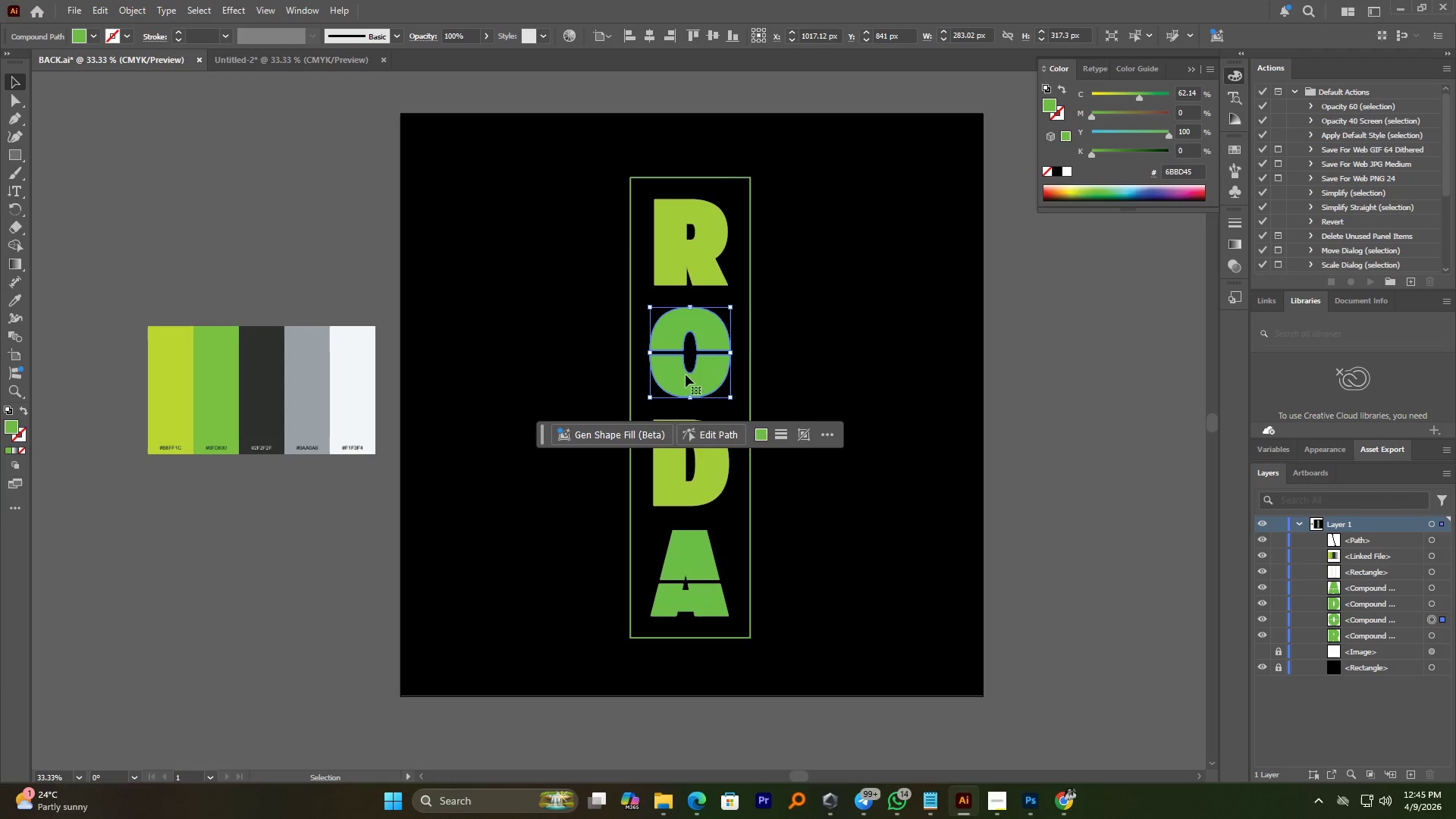 
scroll: coordinate [670, 358], scroll_direction: up, amount: 6.0
 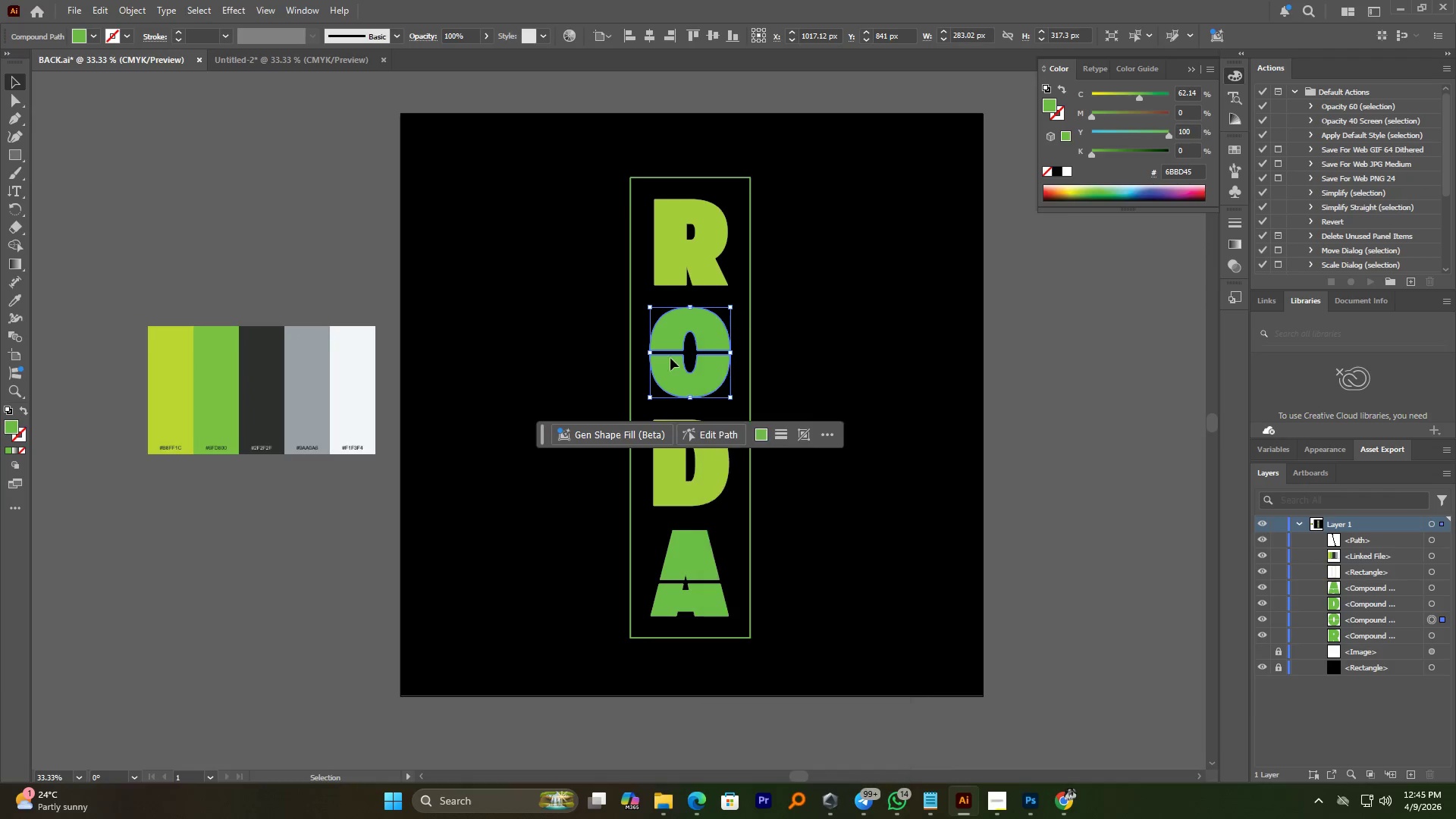 
hold_key(key=AltLeft, duration=1.51)
scroll: coordinate [704, 365], scroll_direction: up, amount: 3.0
 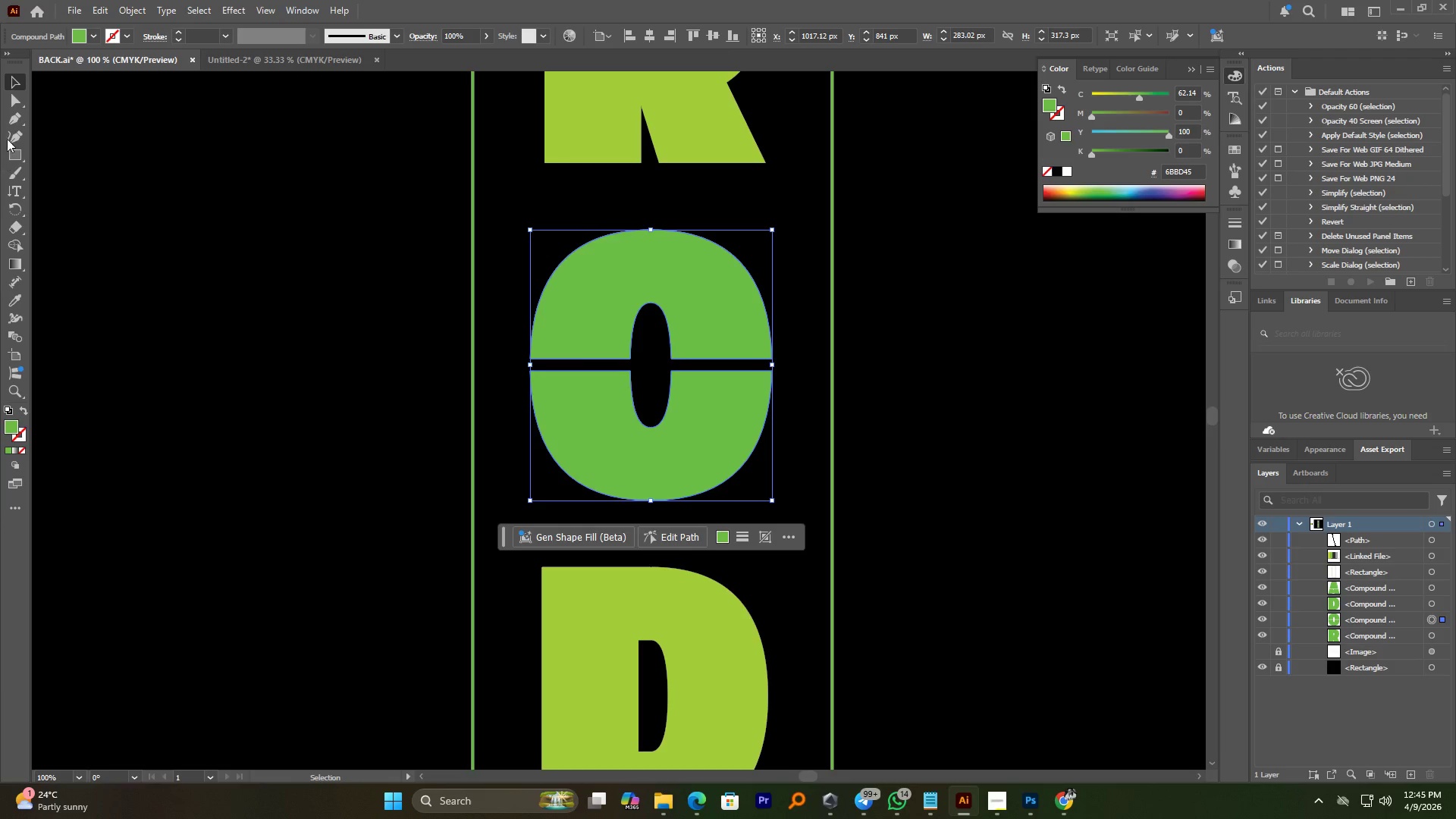 
left_click([17, 97])
 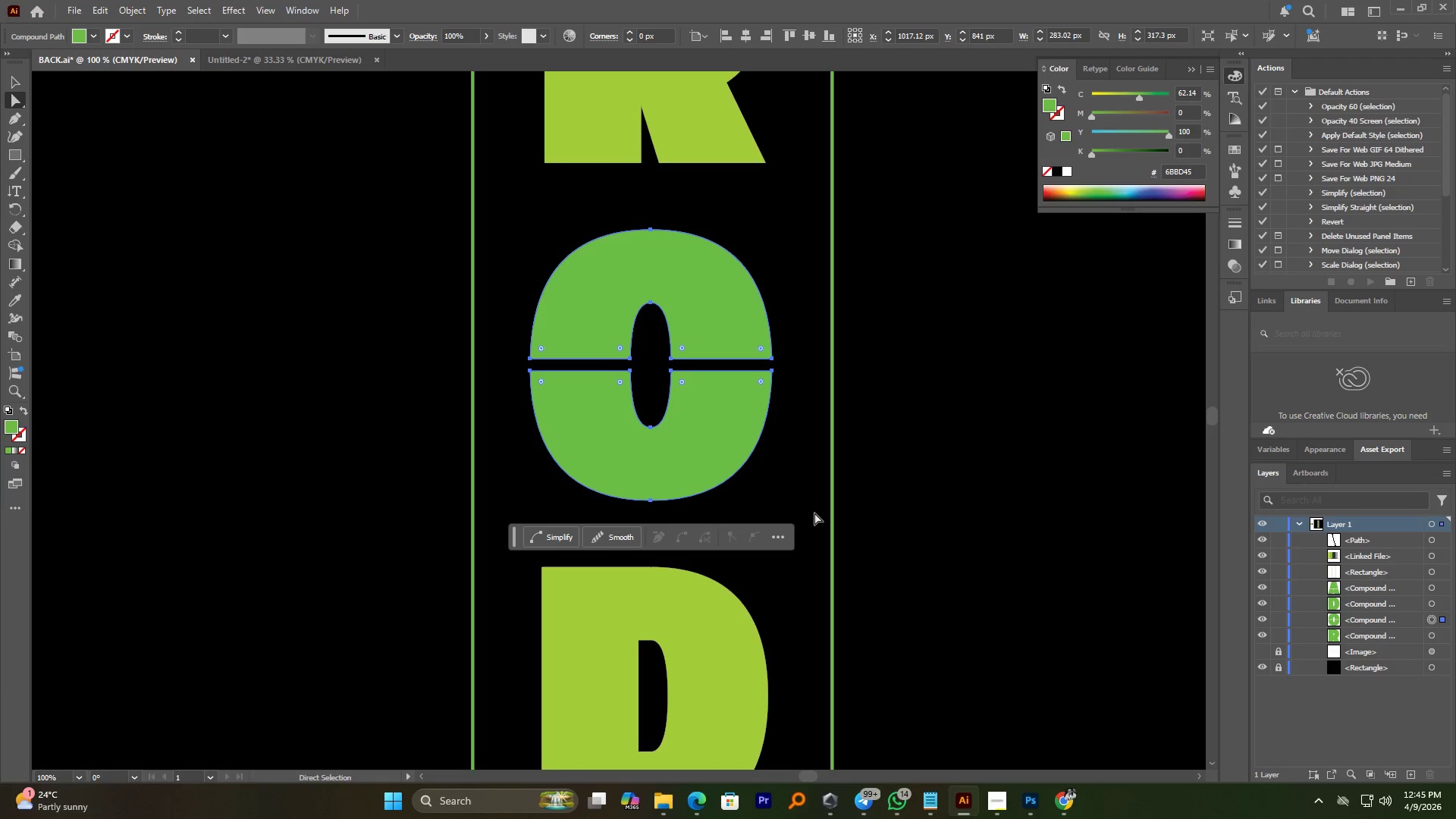 
left_click_drag(start_coordinate=[799, 507], to_coordinate=[487, 367])
 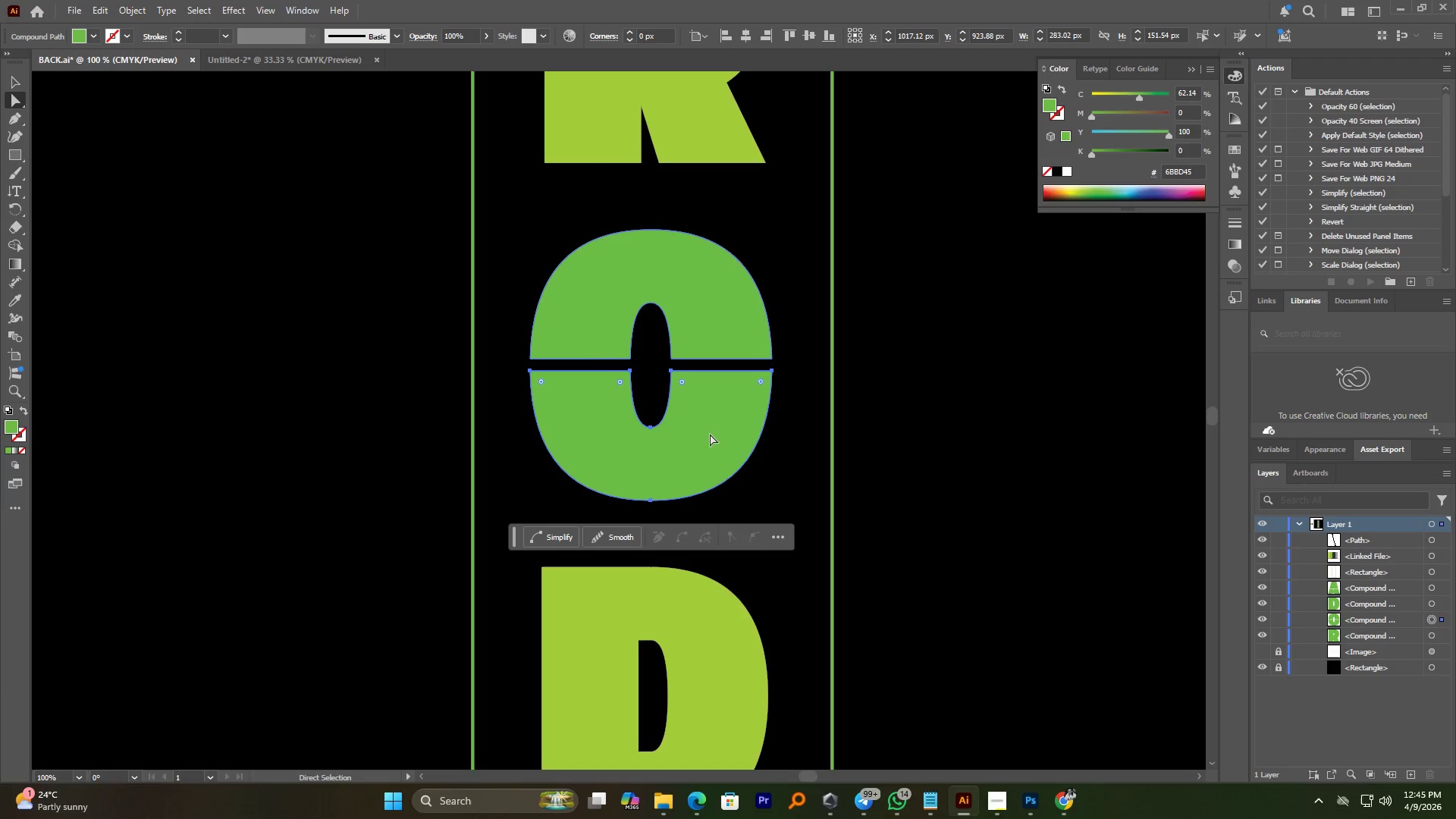 
right_click([710, 434])
 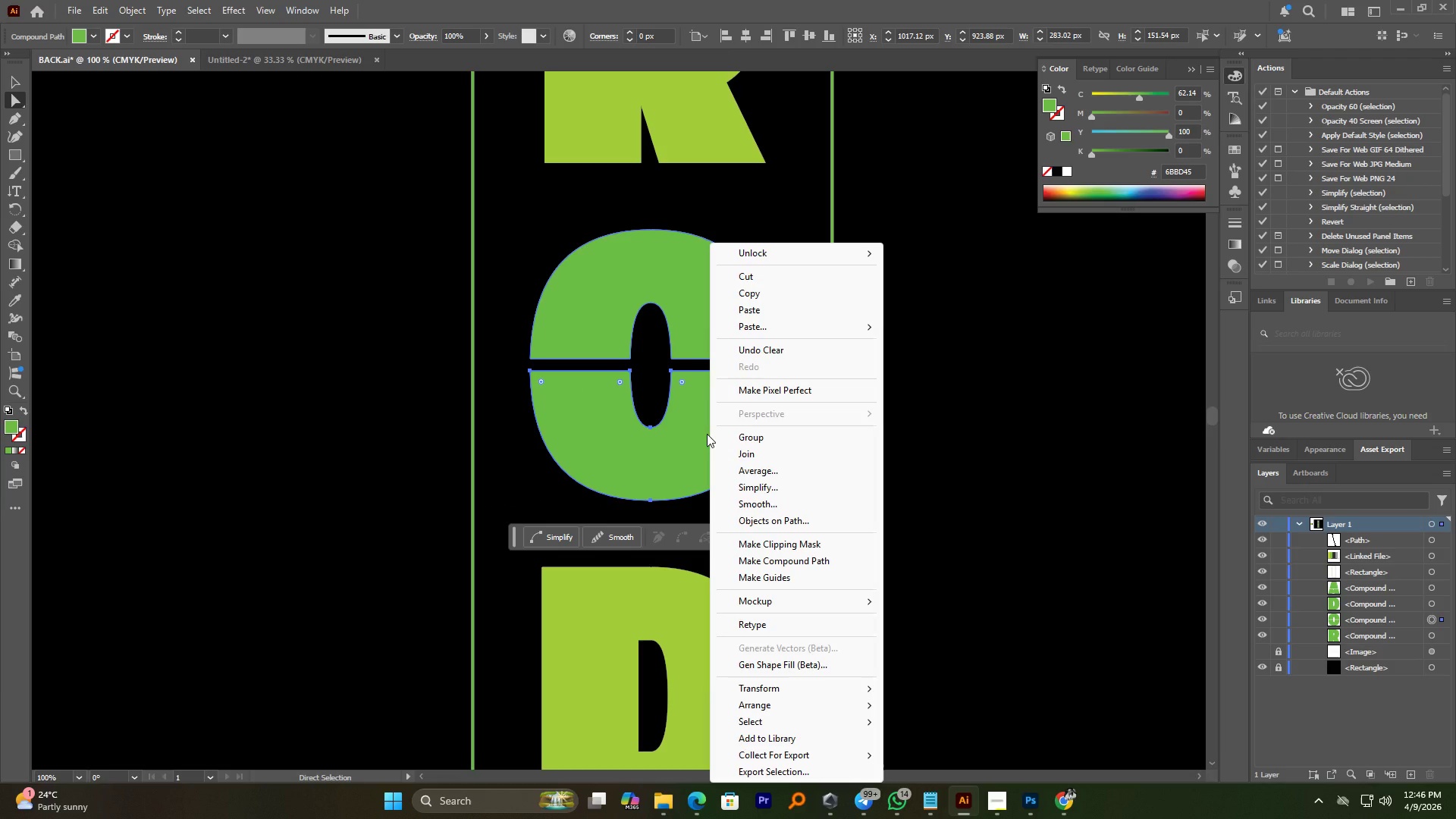 
wait(7.61)
 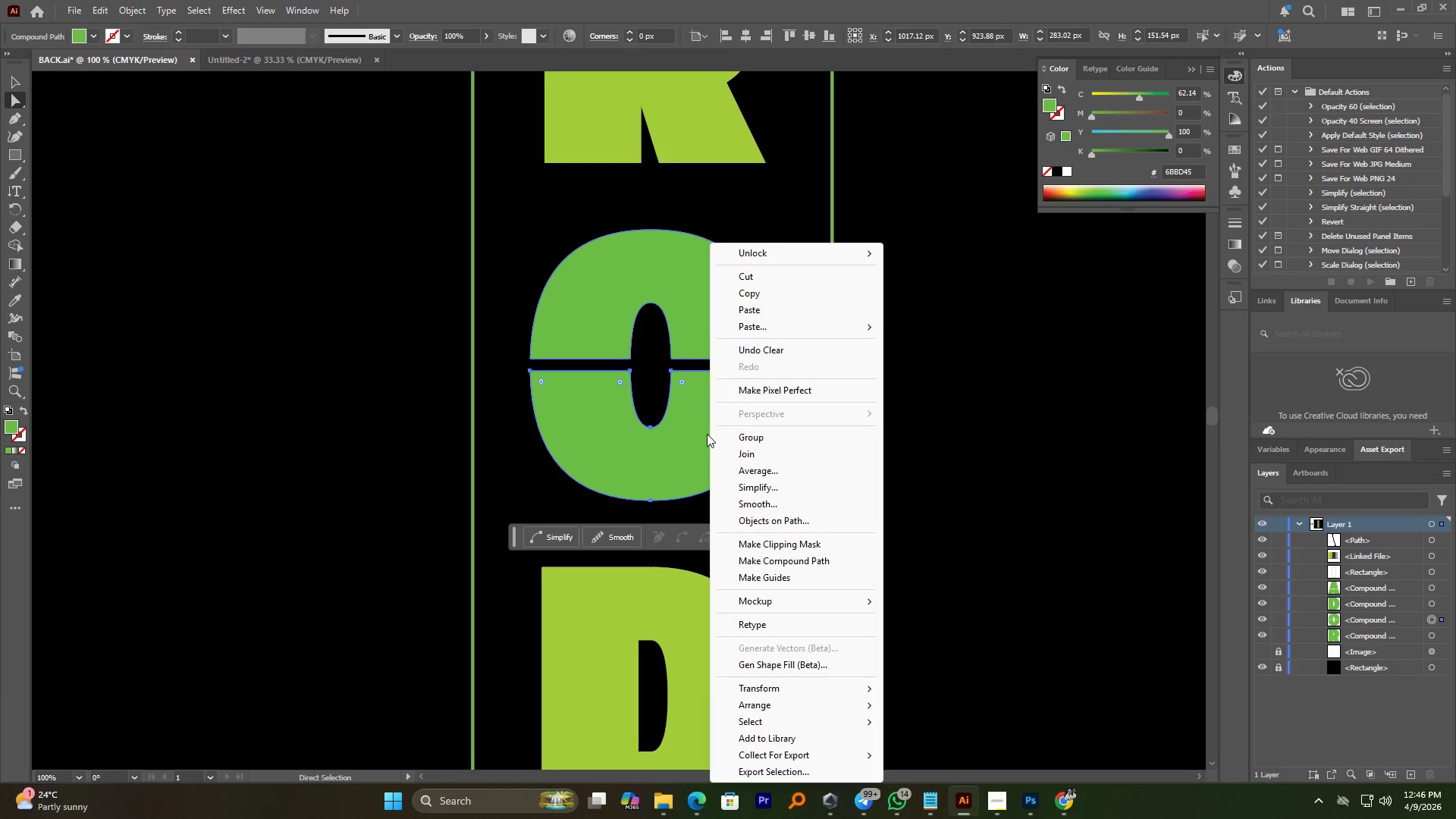 
mouse_move([770, 710])
 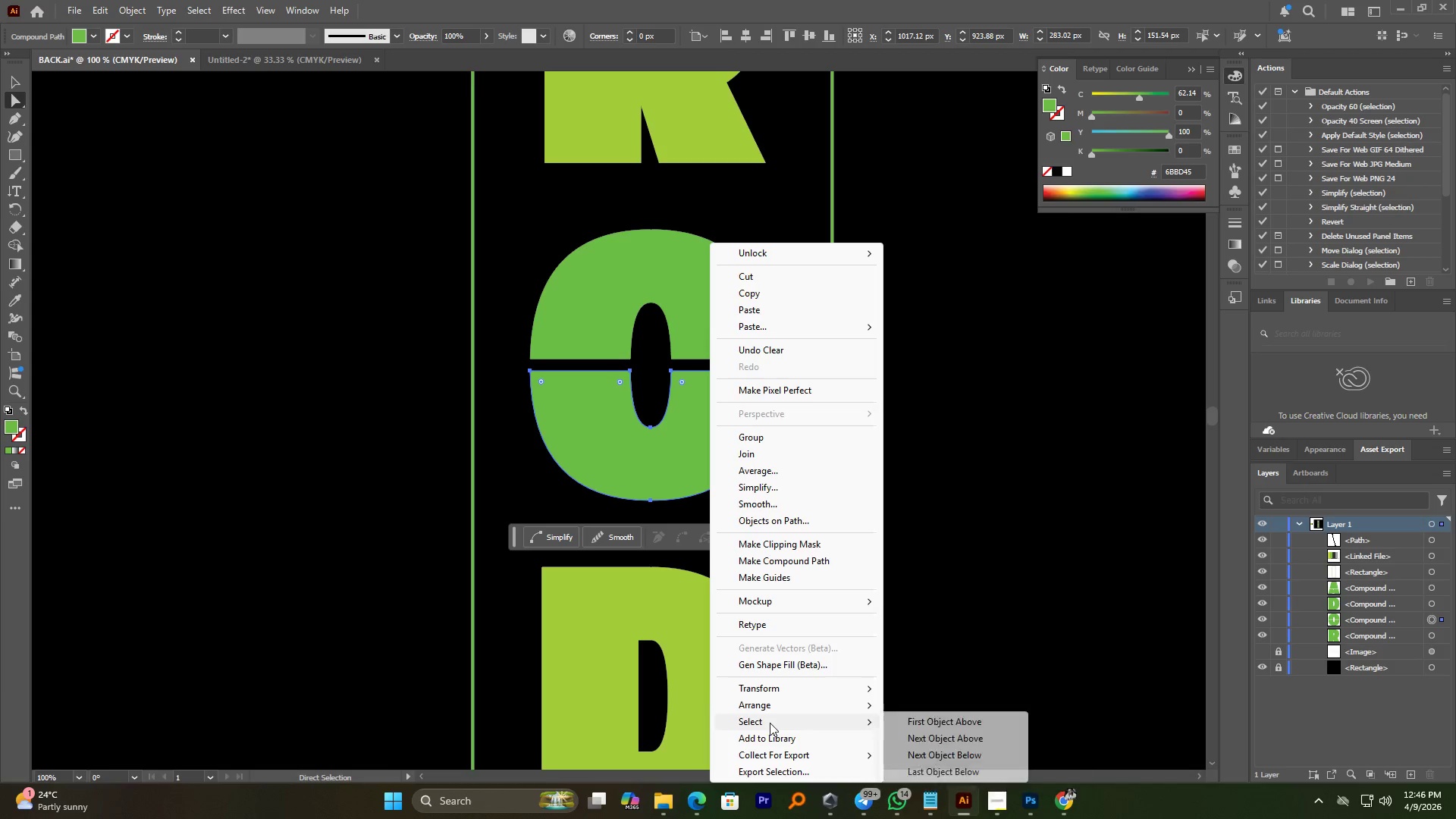 
mouse_move([781, 681])
 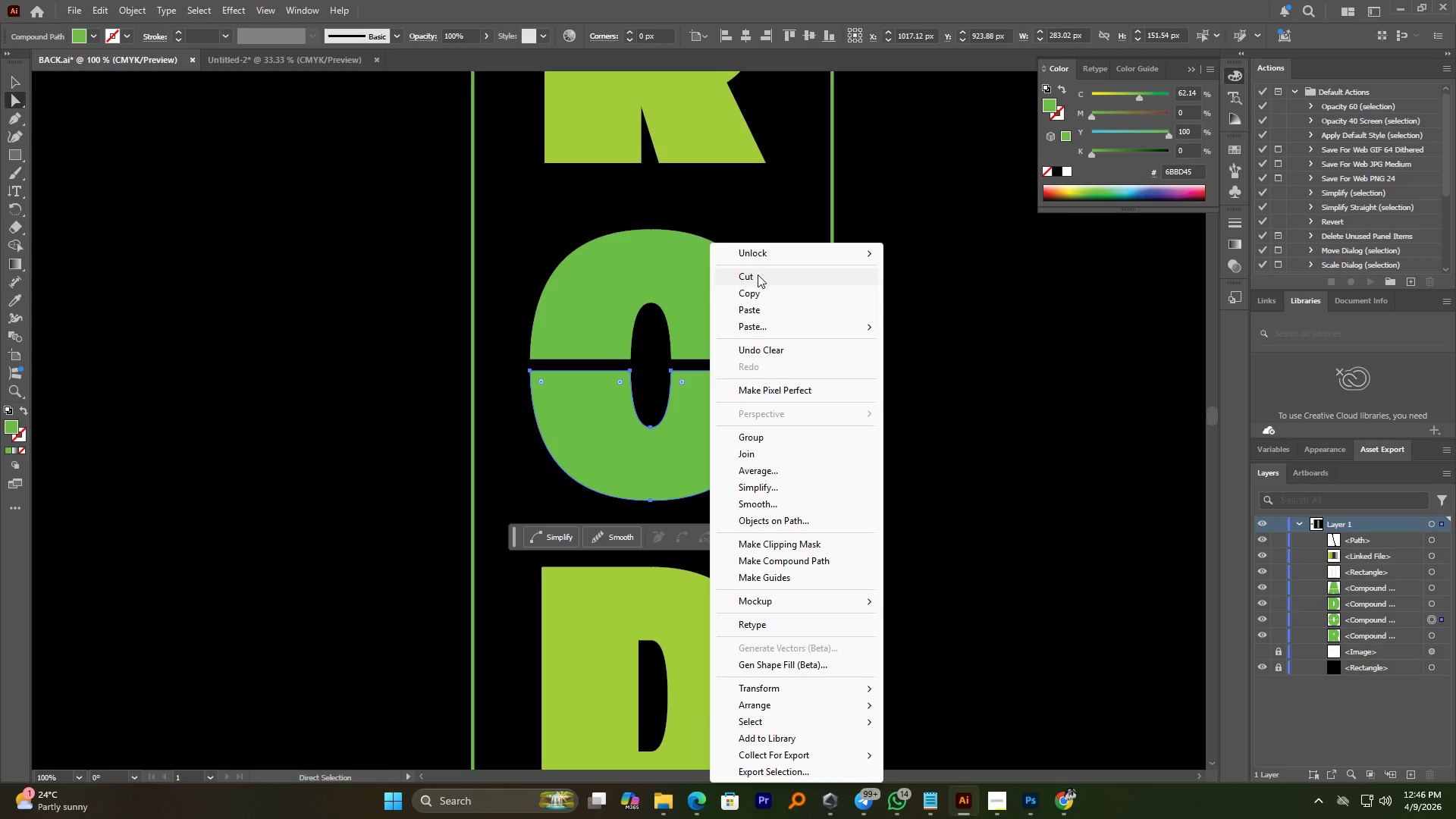 
left_click([755, 278])
 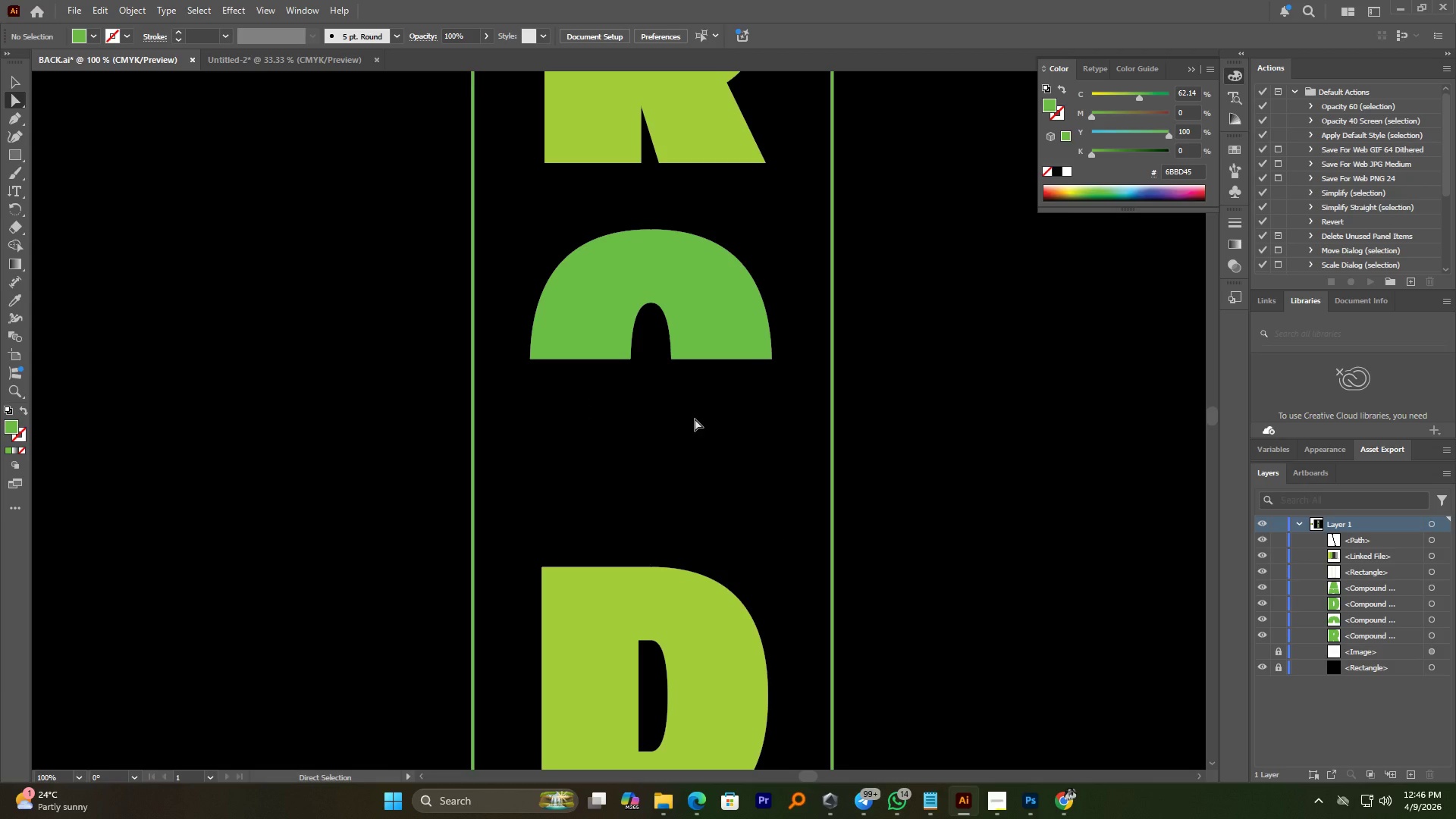 
key(Control+Shift+V)
 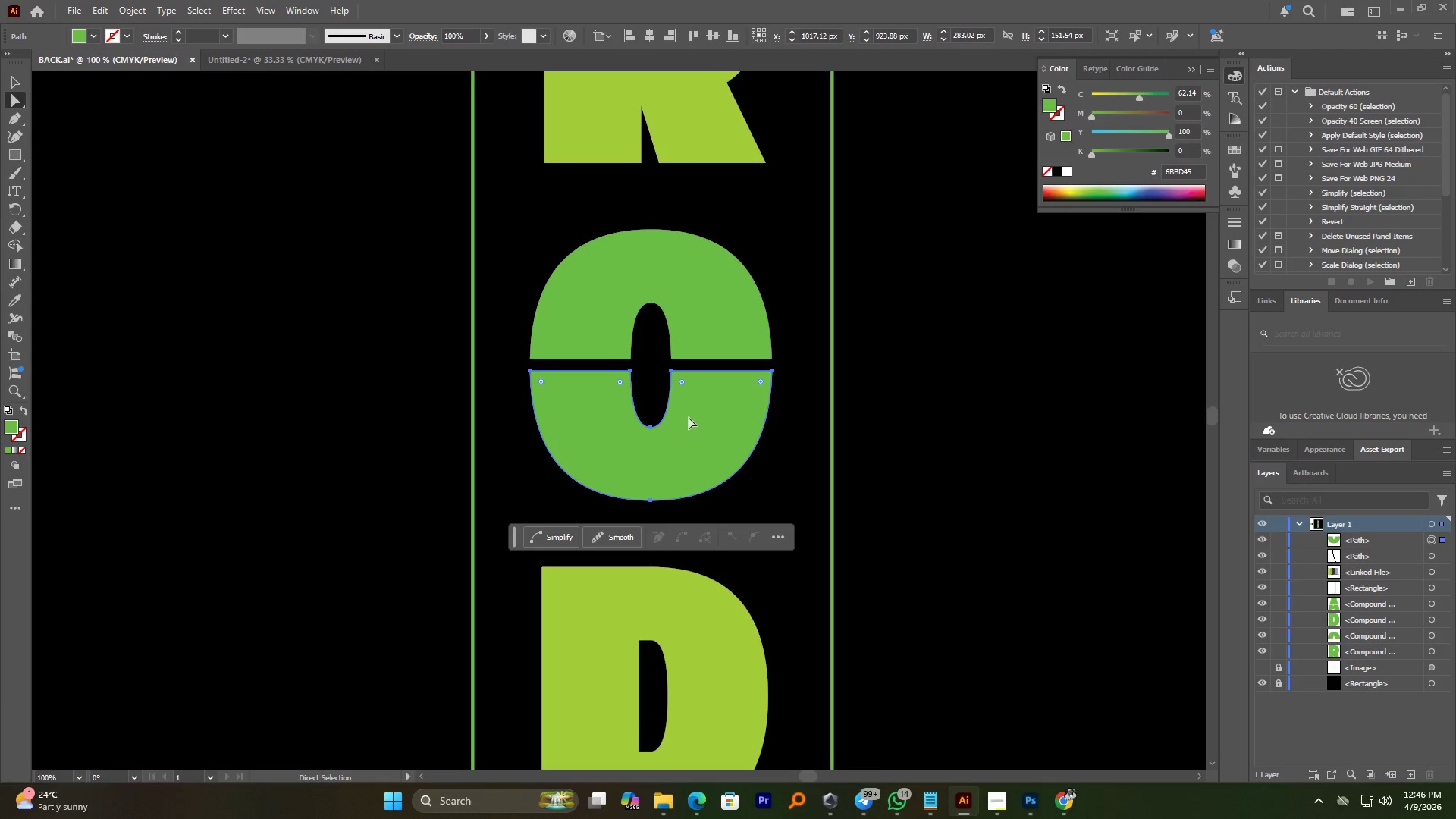 
left_click([689, 419])
 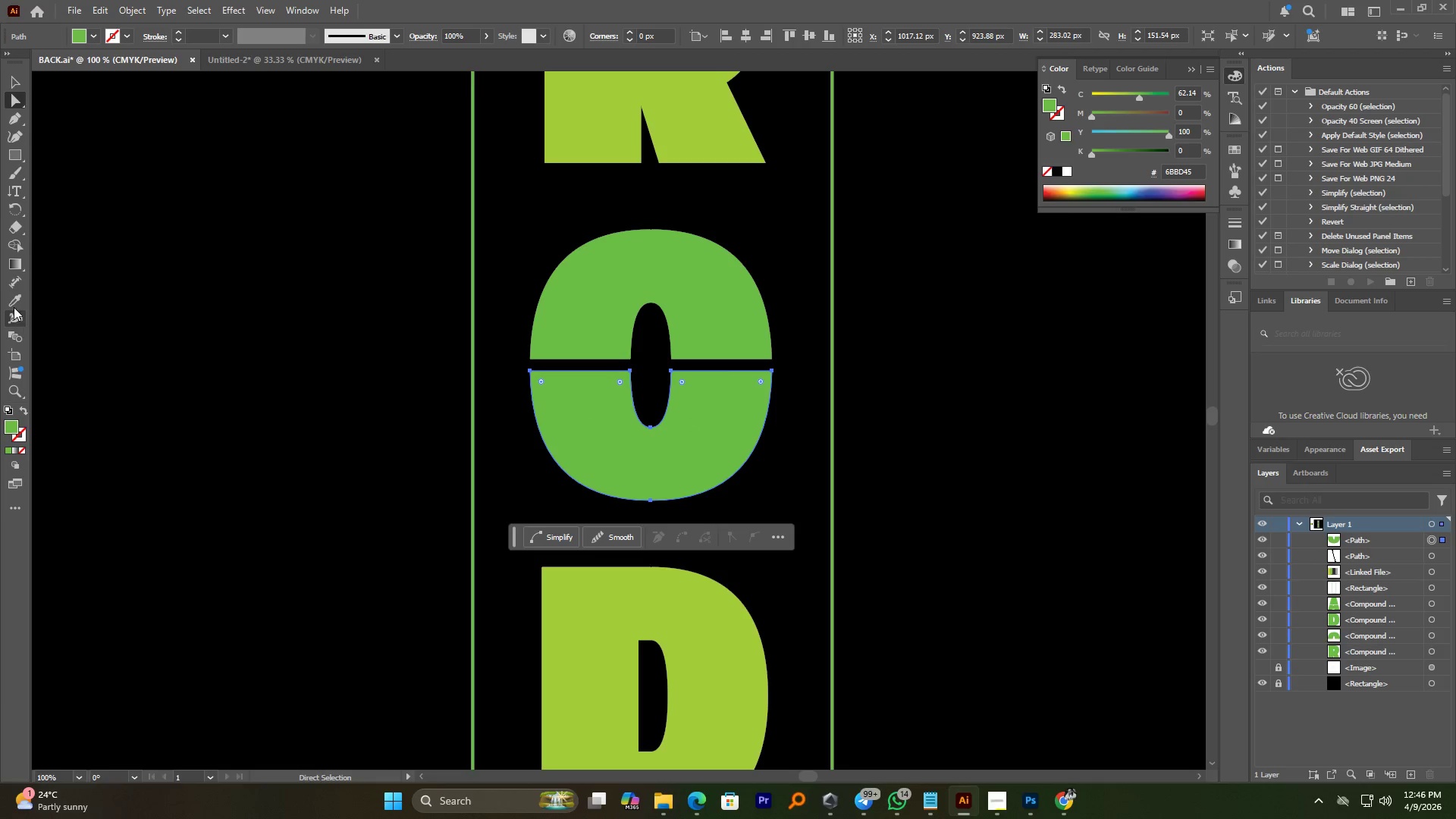 
left_click([14, 300])
 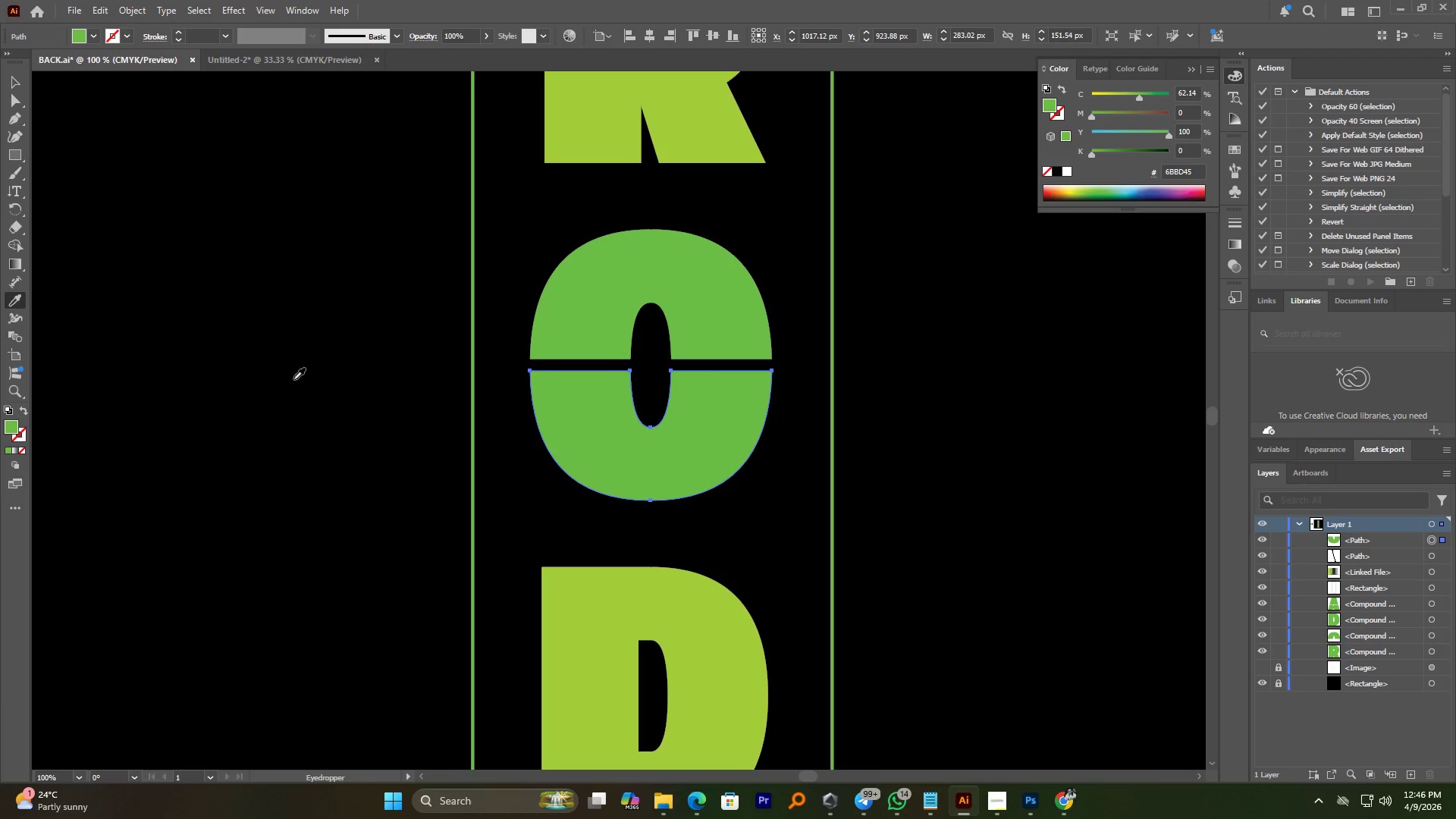 
hold_key(key=AltLeft, duration=1.12)
scroll: coordinate [352, 388], scroll_direction: down, amount: 2.0
 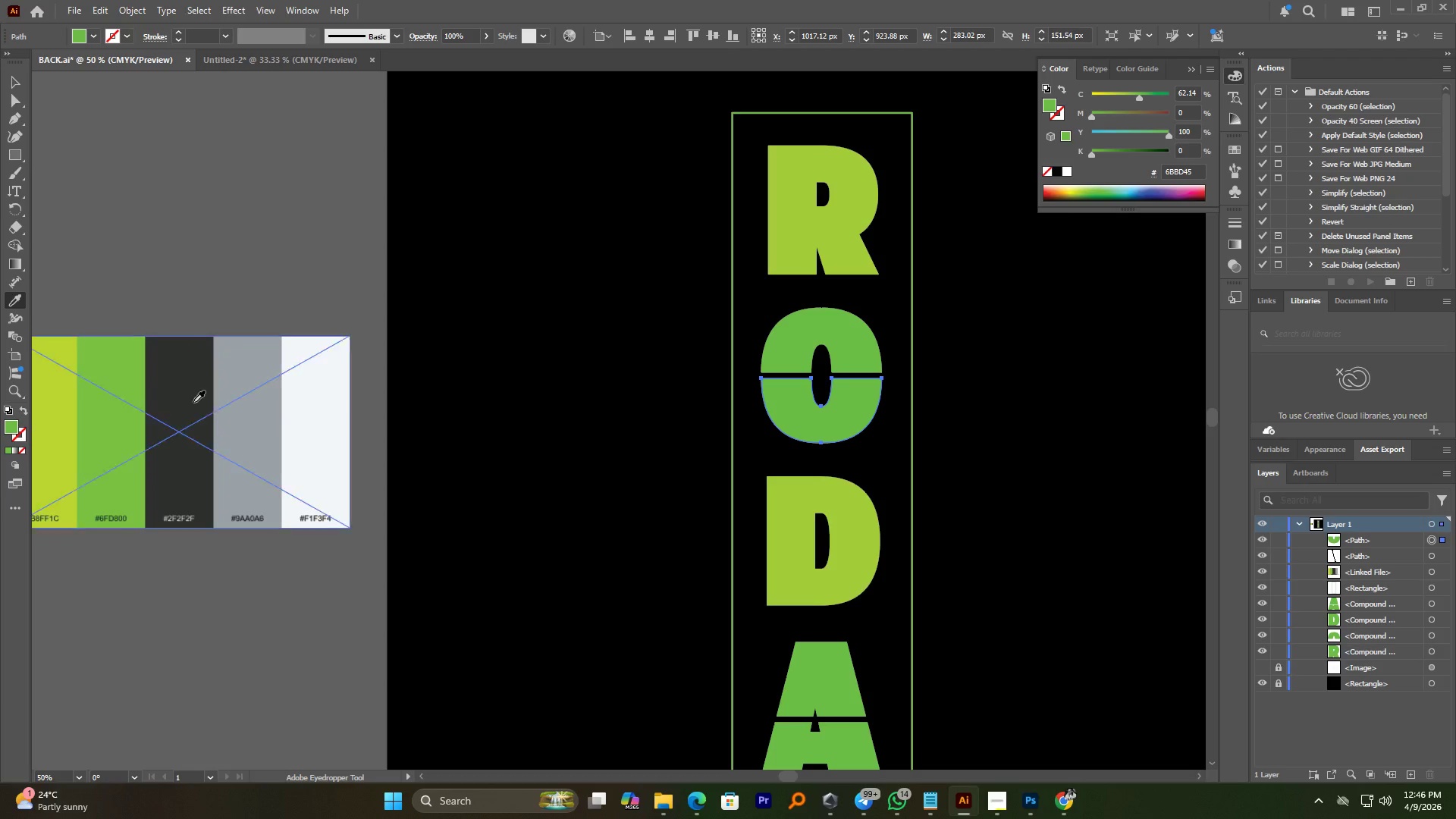 
left_click([184, 400])
 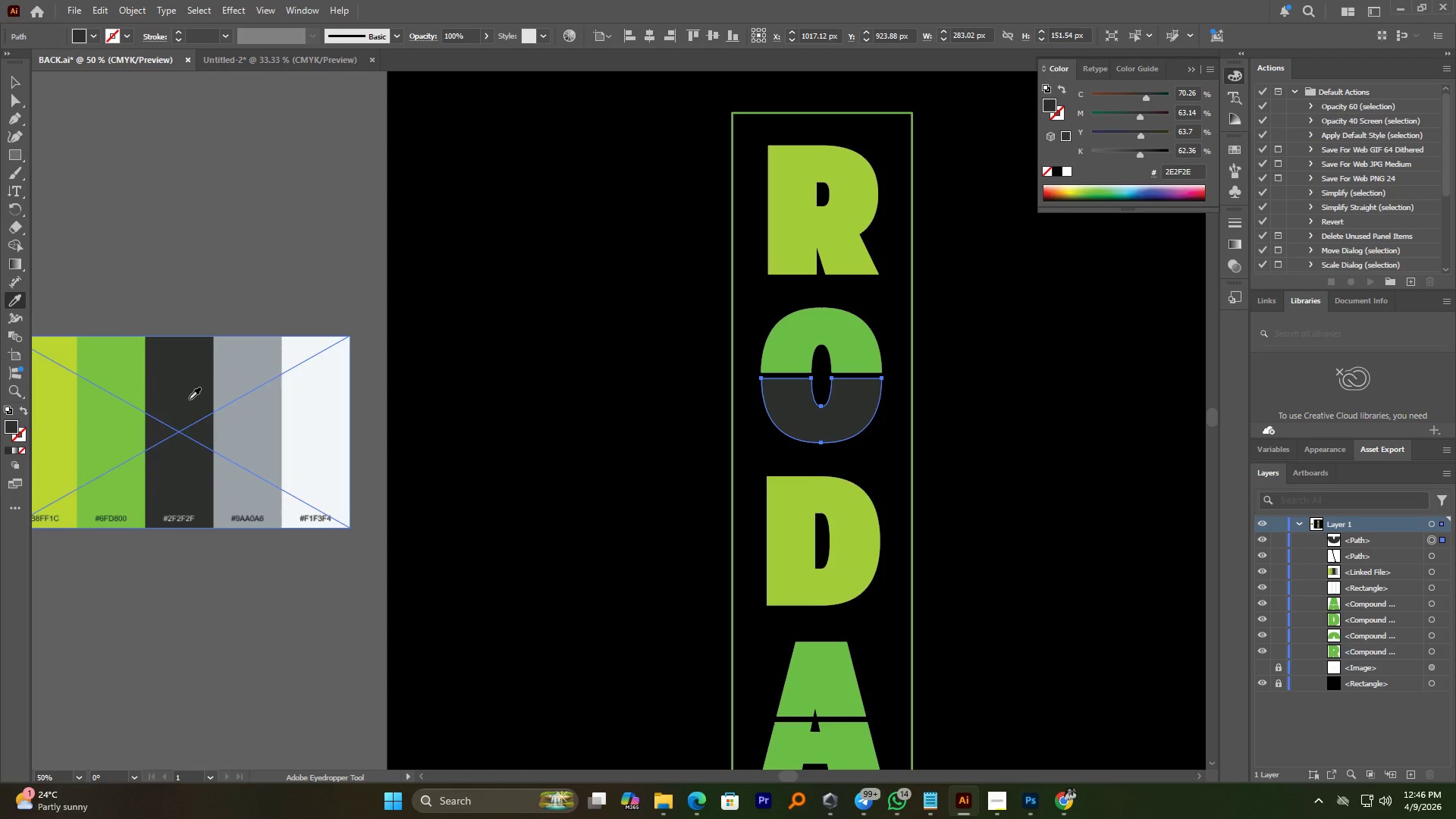 
left_click([255, 382])
 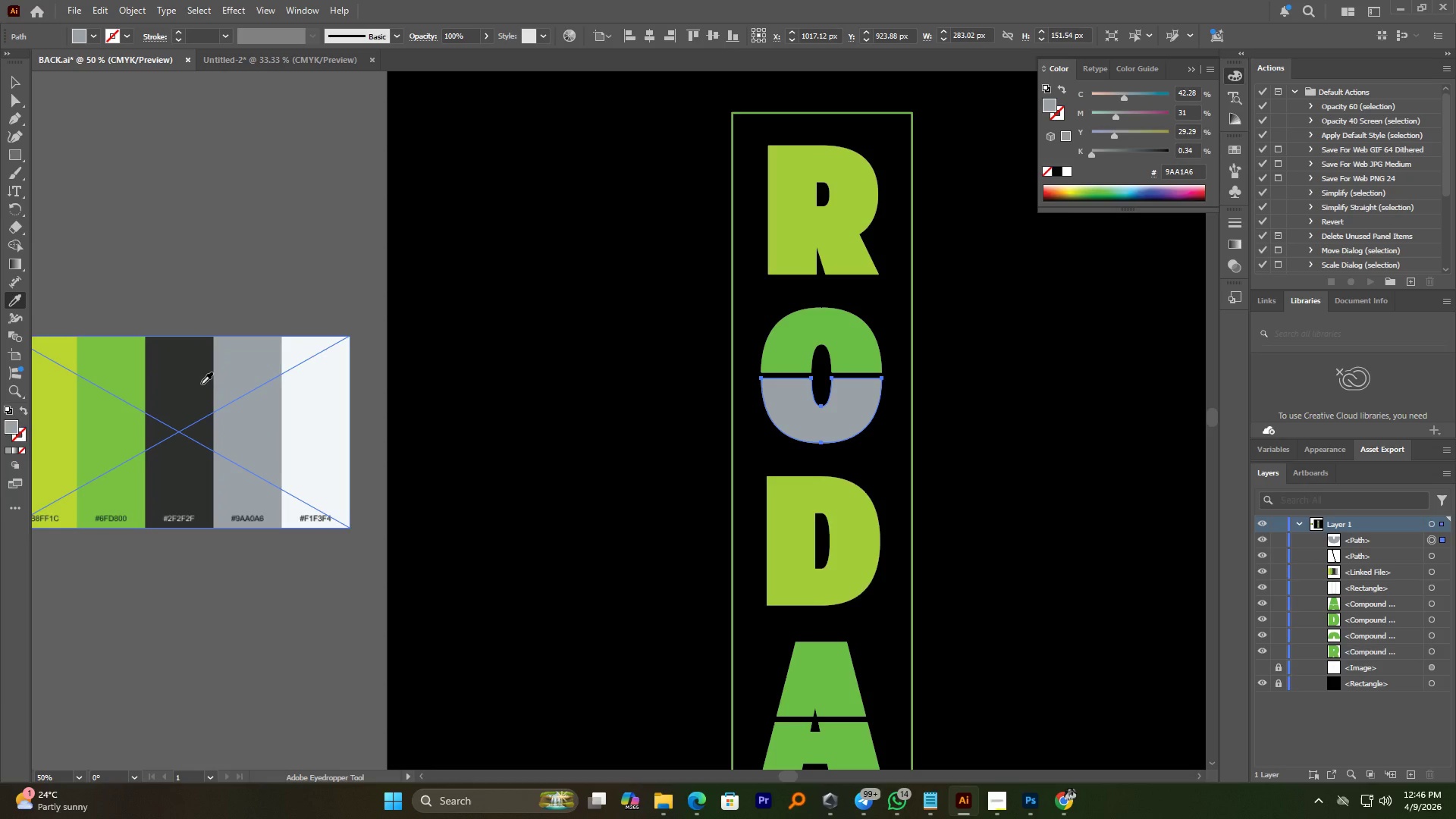 
left_click([201, 384])
 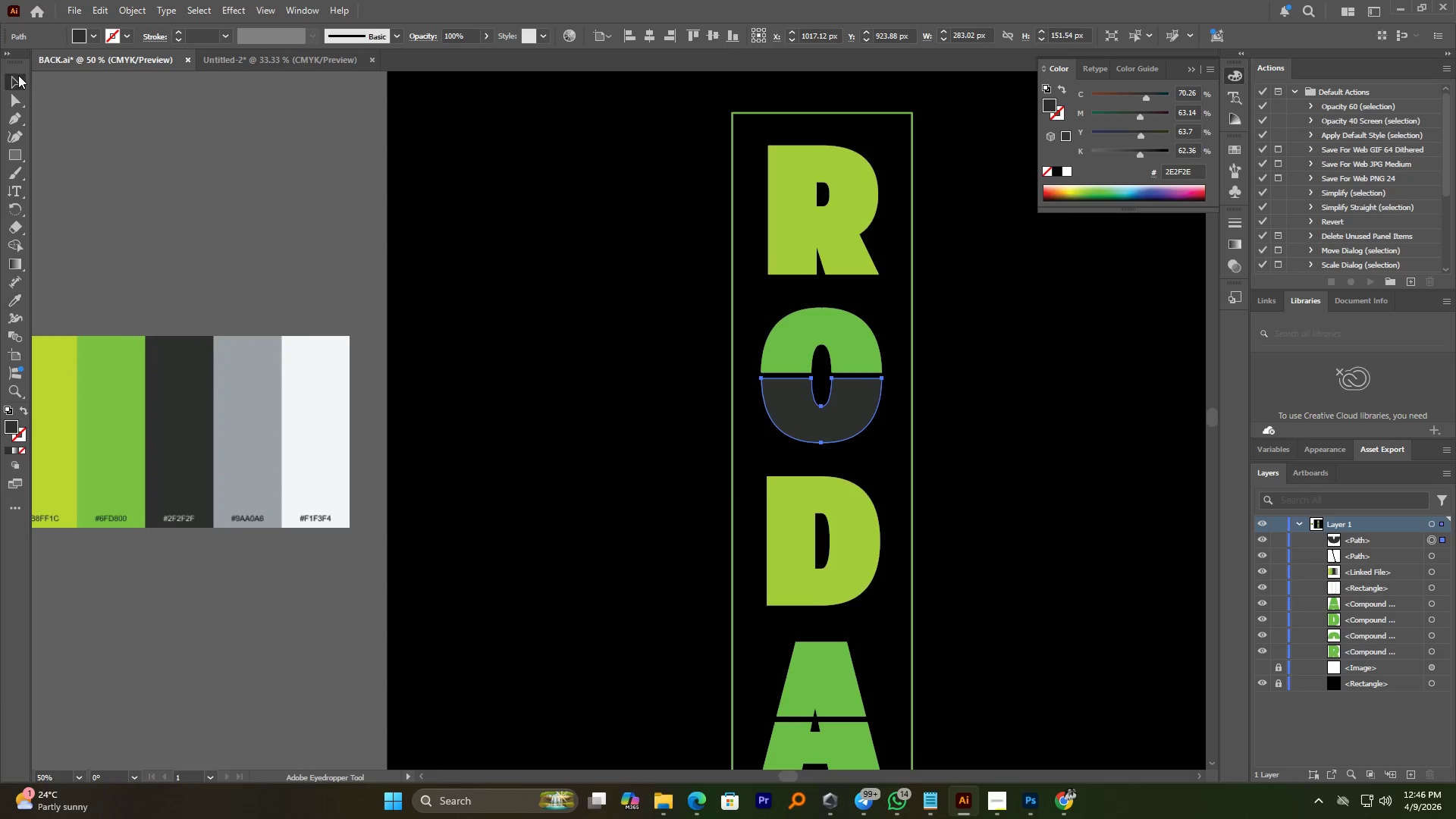 
double_click([51, 102])
 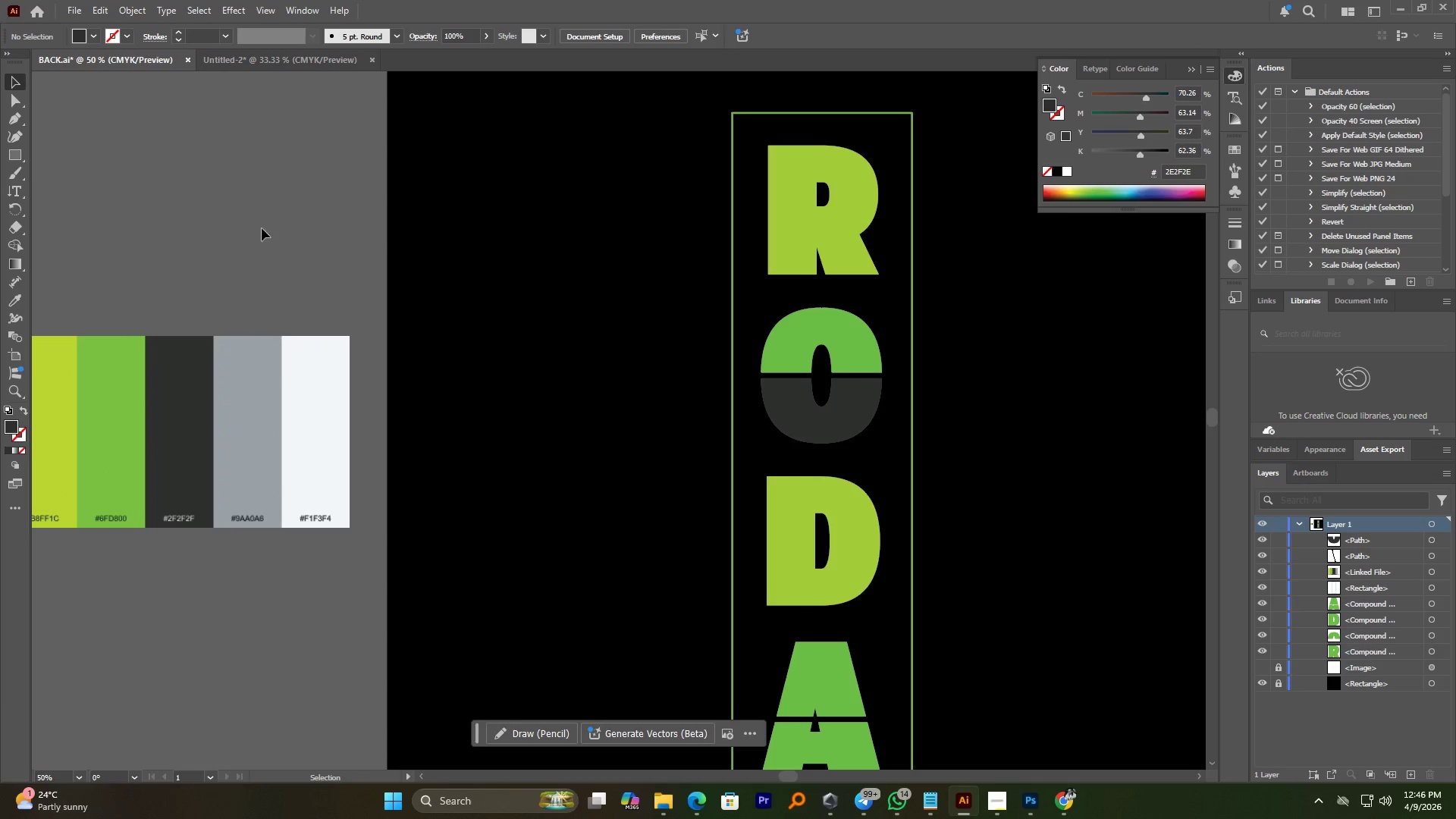 
hold_key(key=AltLeft, duration=2.2)
scroll: coordinate [368, 325], scroll_direction: down, amount: 1.0
 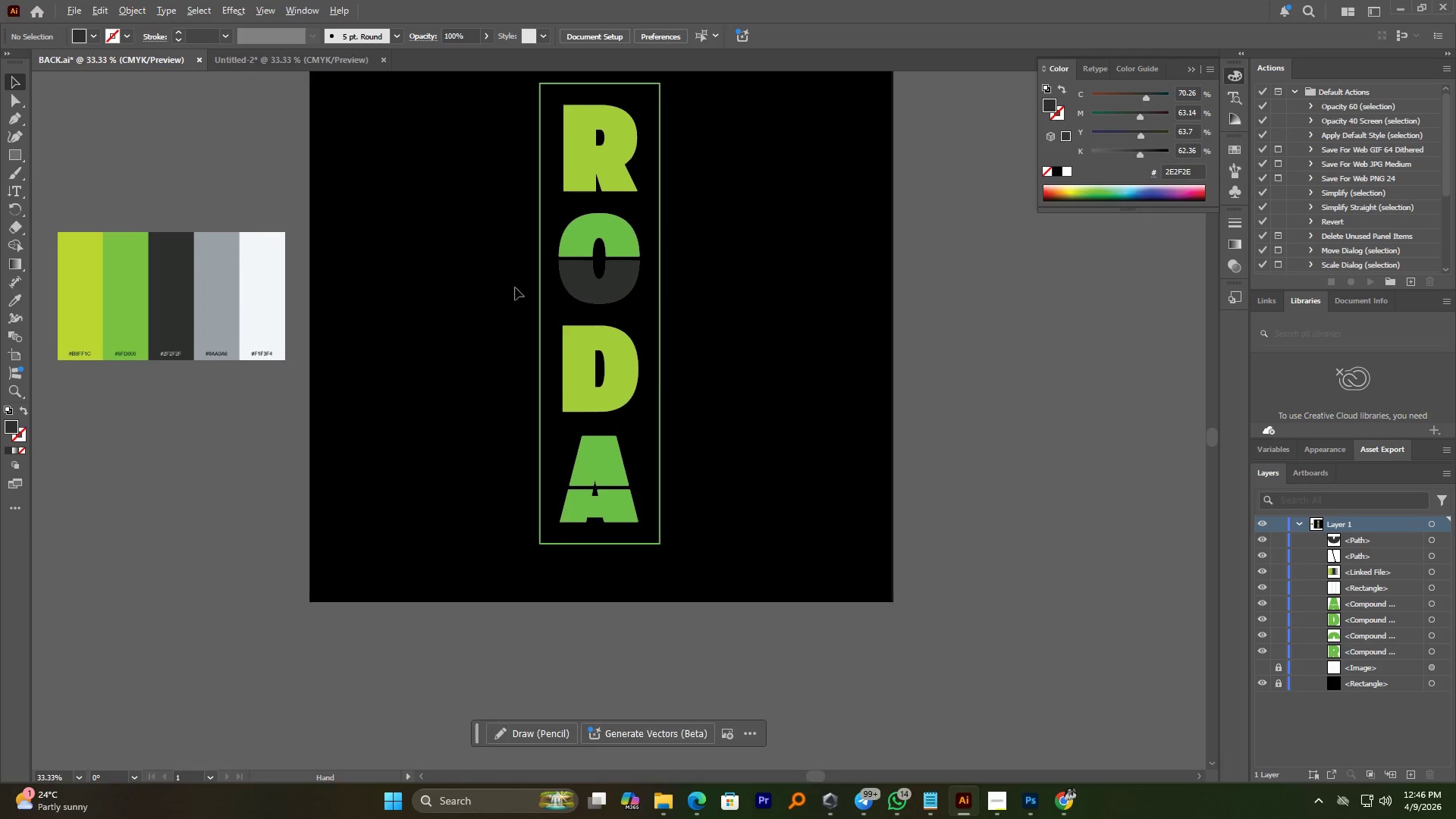 
scroll: coordinate [654, 397], scroll_direction: up, amount: 2.0
 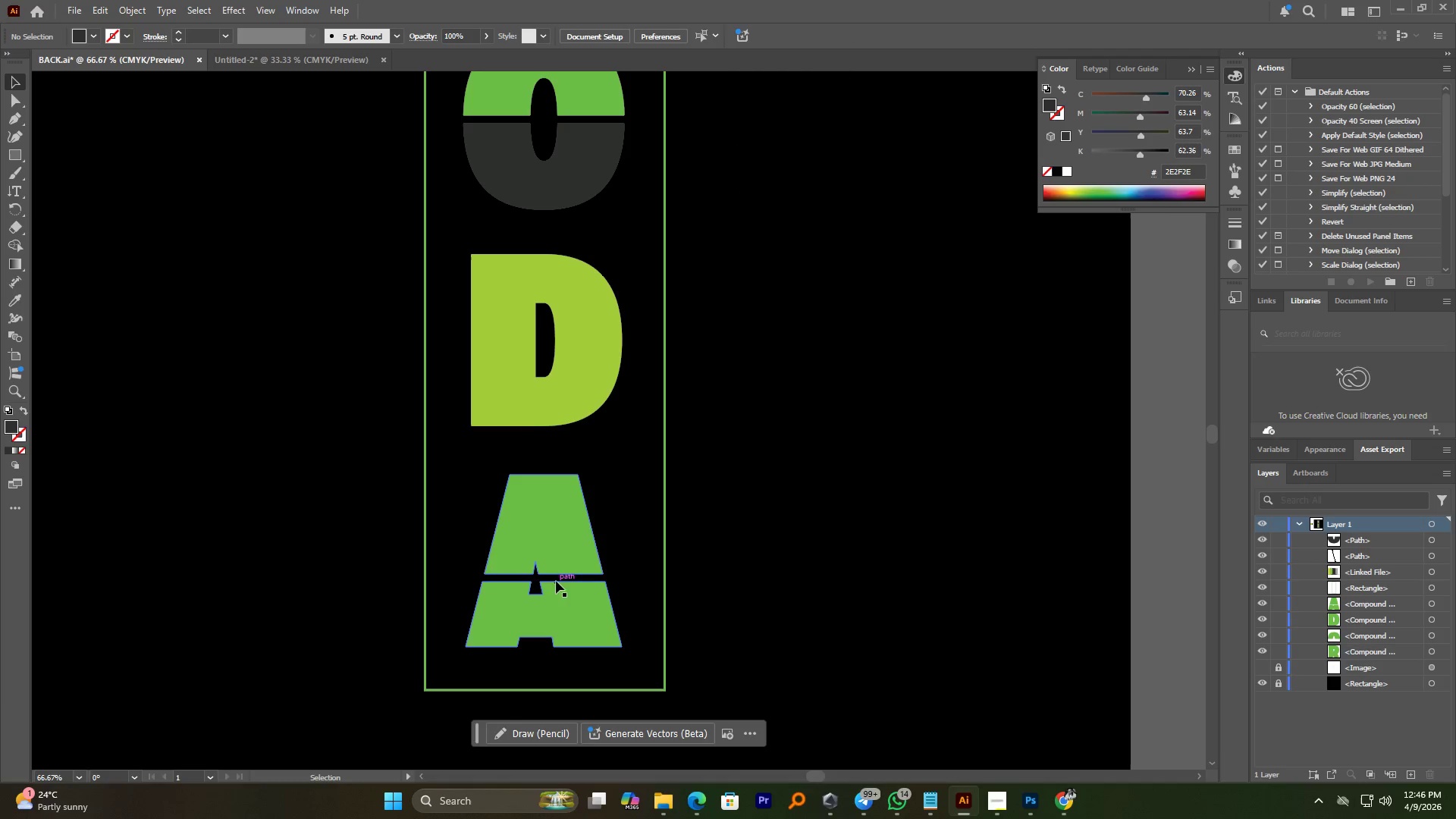 
left_click([557, 605])
 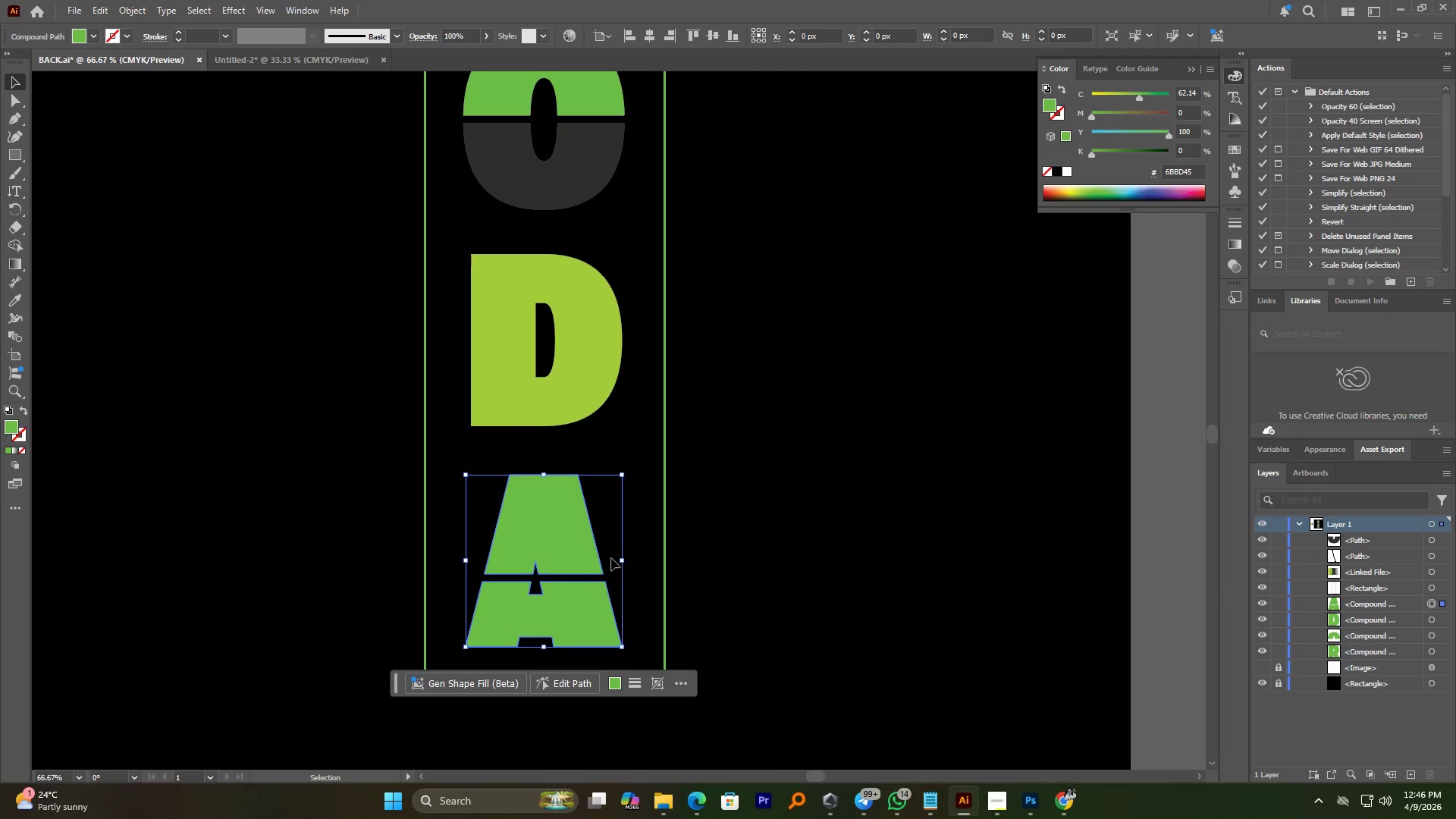 
hold_key(key=AltLeft, duration=0.39)
 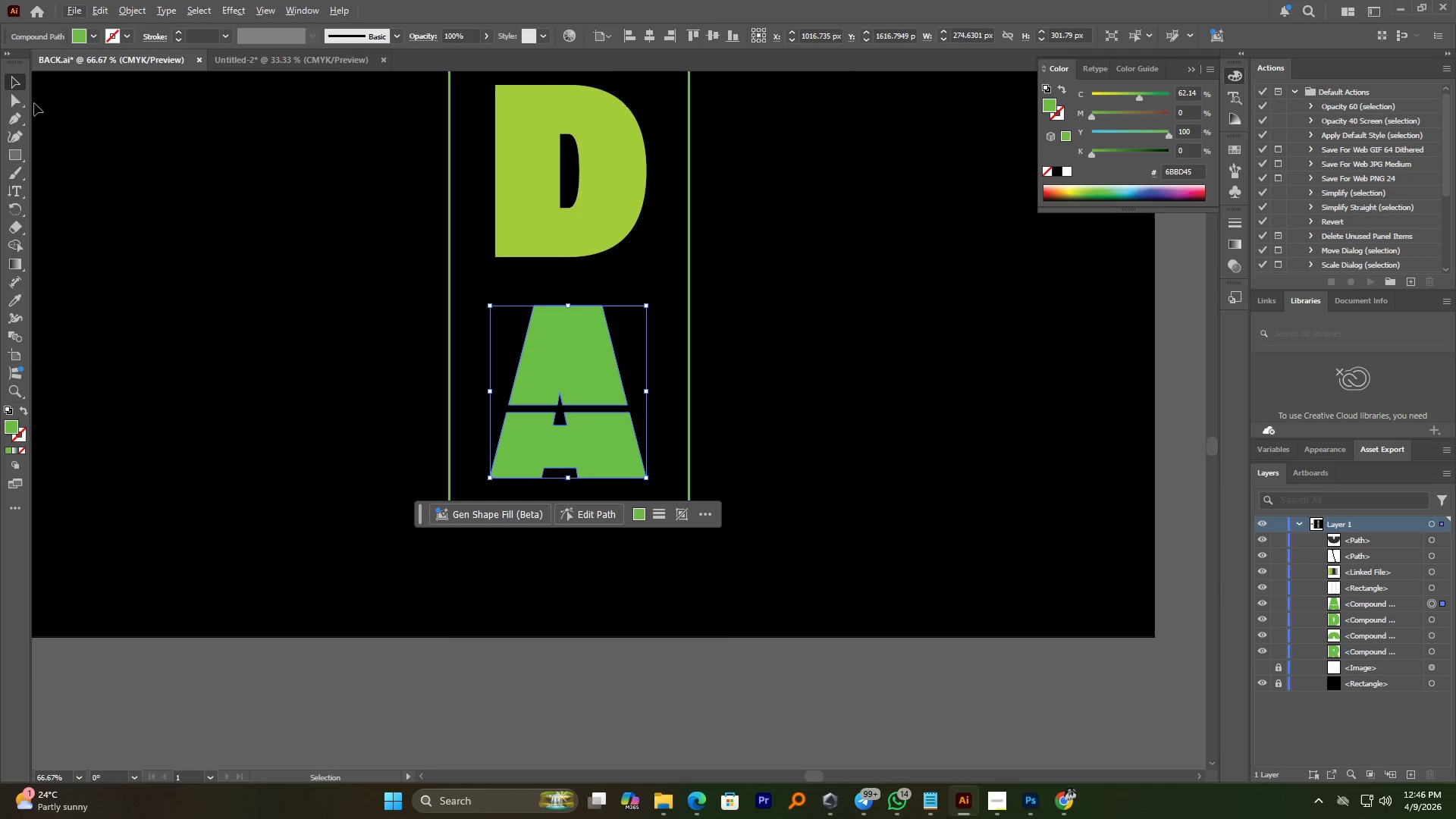 
left_click([17, 103])
 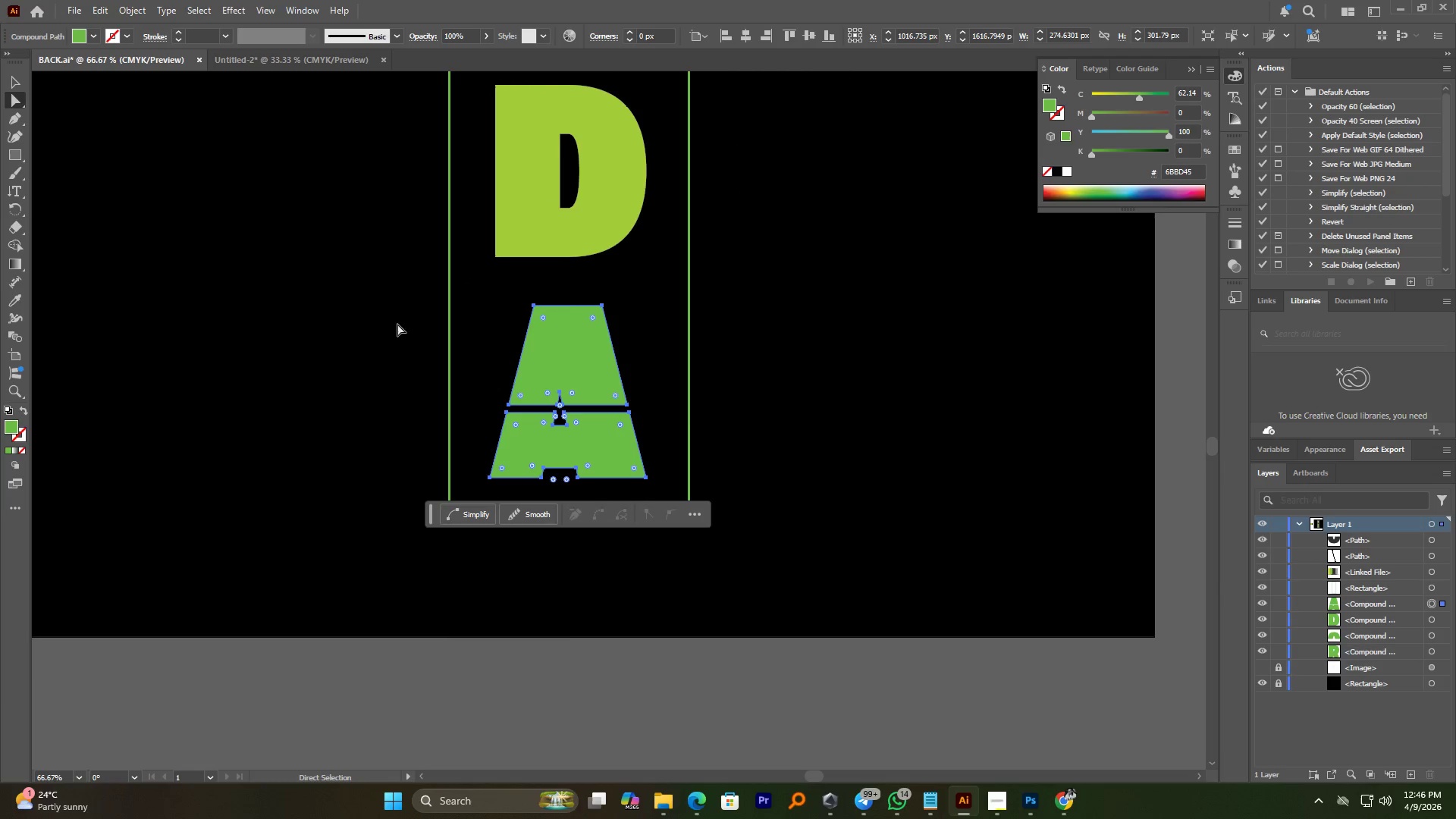 
hold_key(key=AltLeft, duration=0.55)
scroll: coordinate [720, 423], scroll_direction: up, amount: 1.0
 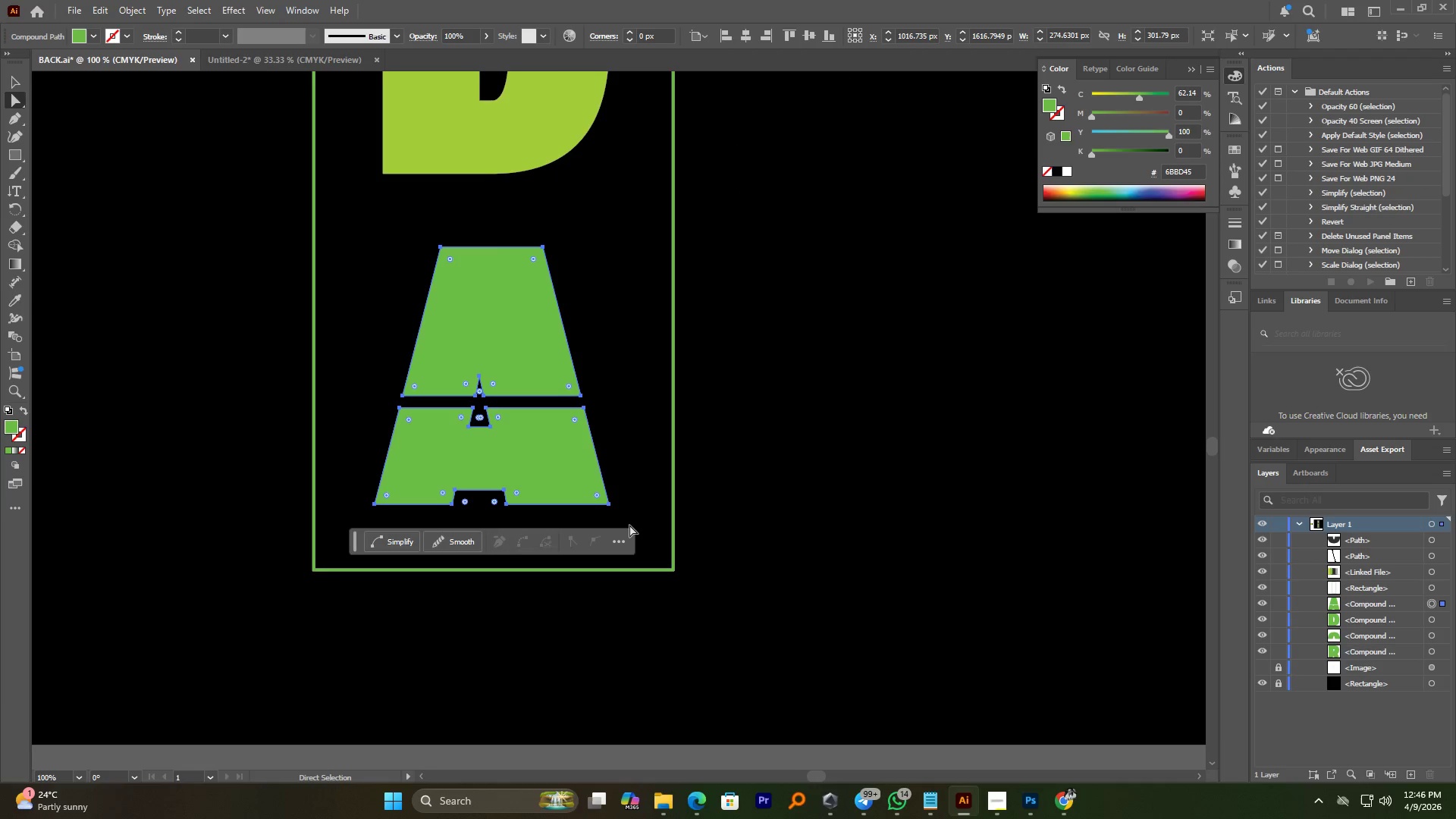 
left_click_drag(start_coordinate=[631, 521], to_coordinate=[351, 407])
 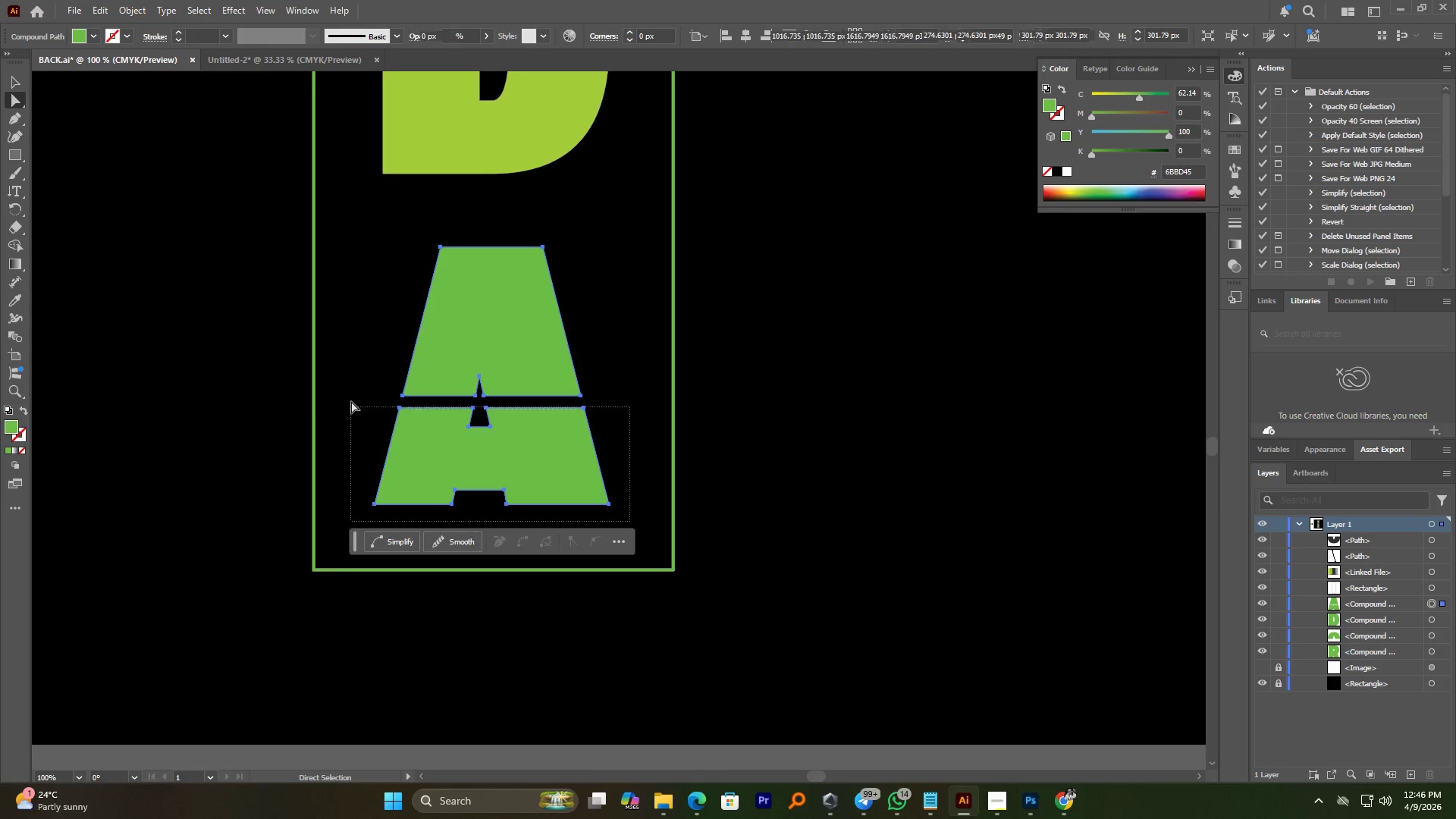 
left_click_drag(start_coordinate=[351, 403], to_coordinate=[351, 397])
 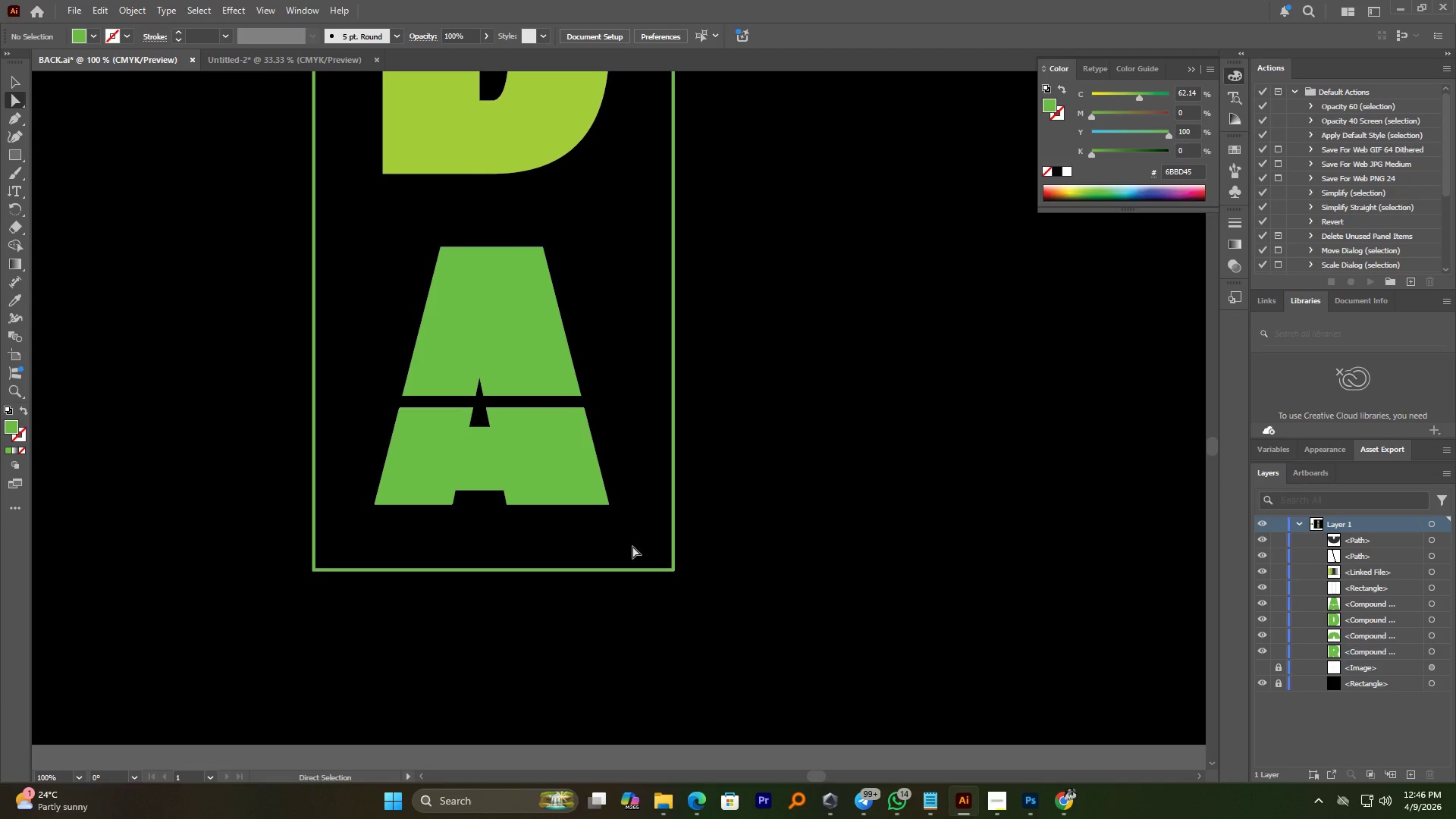 
left_click_drag(start_coordinate=[627, 537], to_coordinate=[366, 403])
 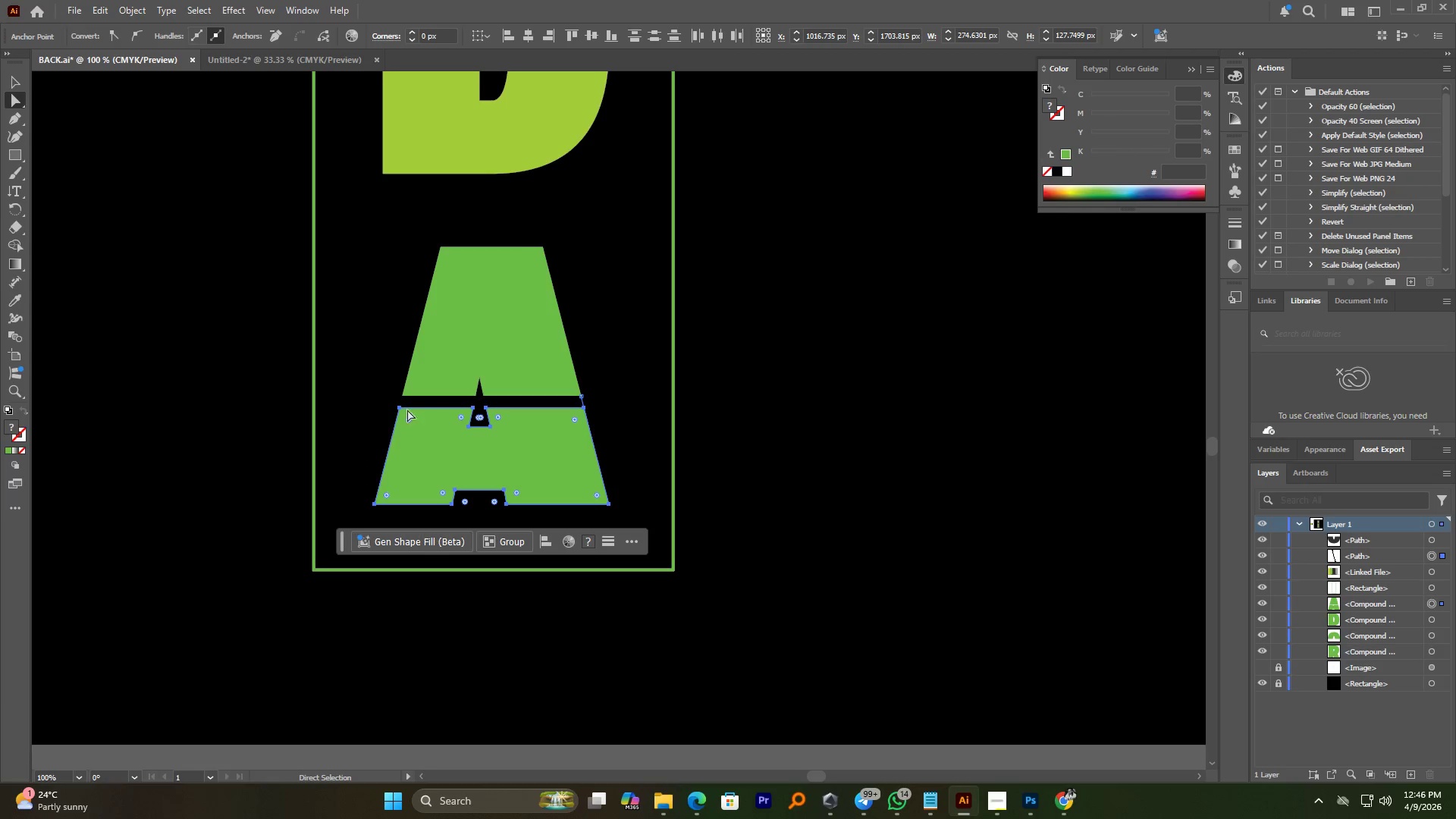 
hold_key(key=AltLeft, duration=1.78)
scroll: coordinate [557, 416], scroll_direction: down, amount: 4.0
 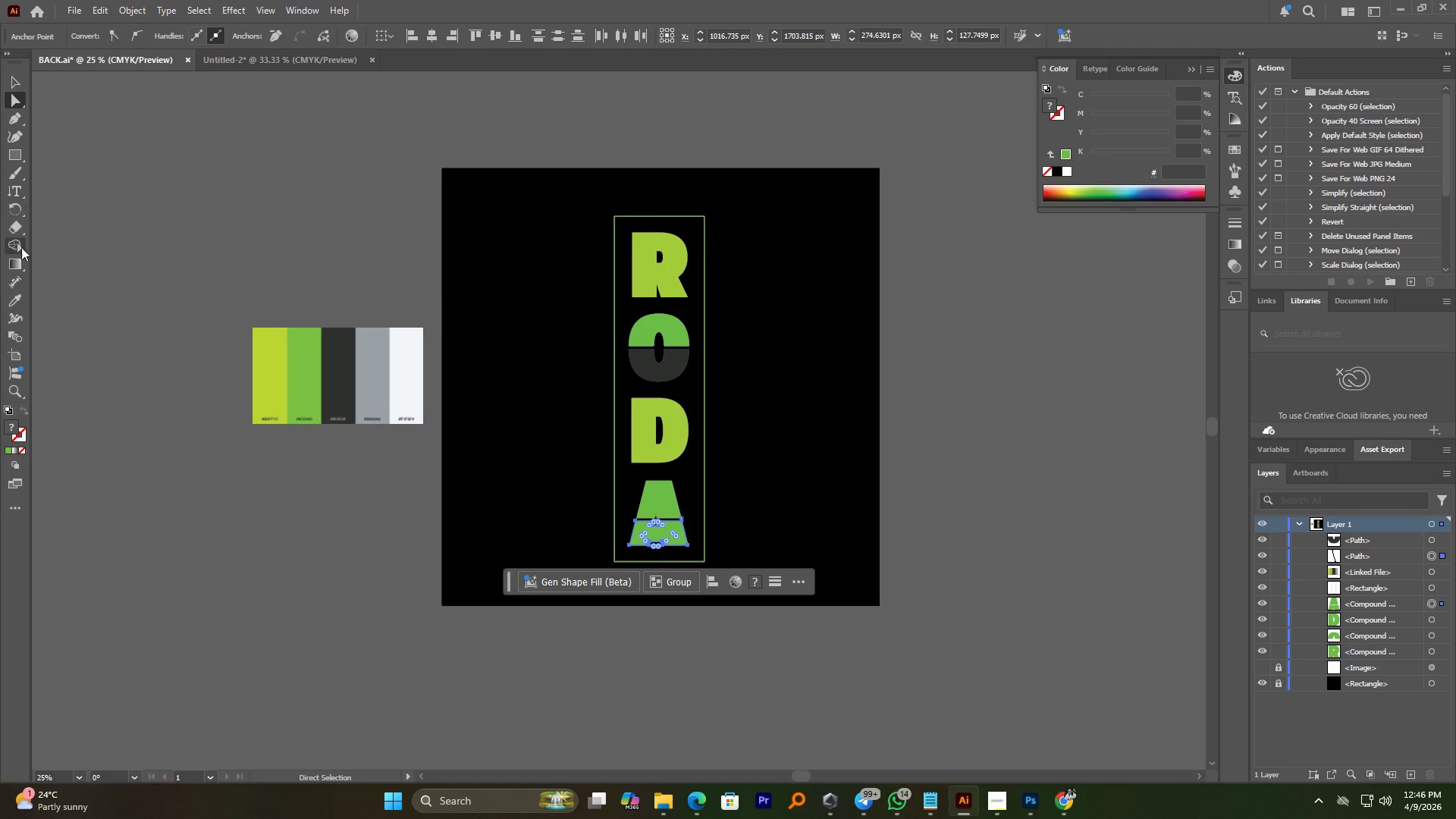 
left_click([17, 299])
 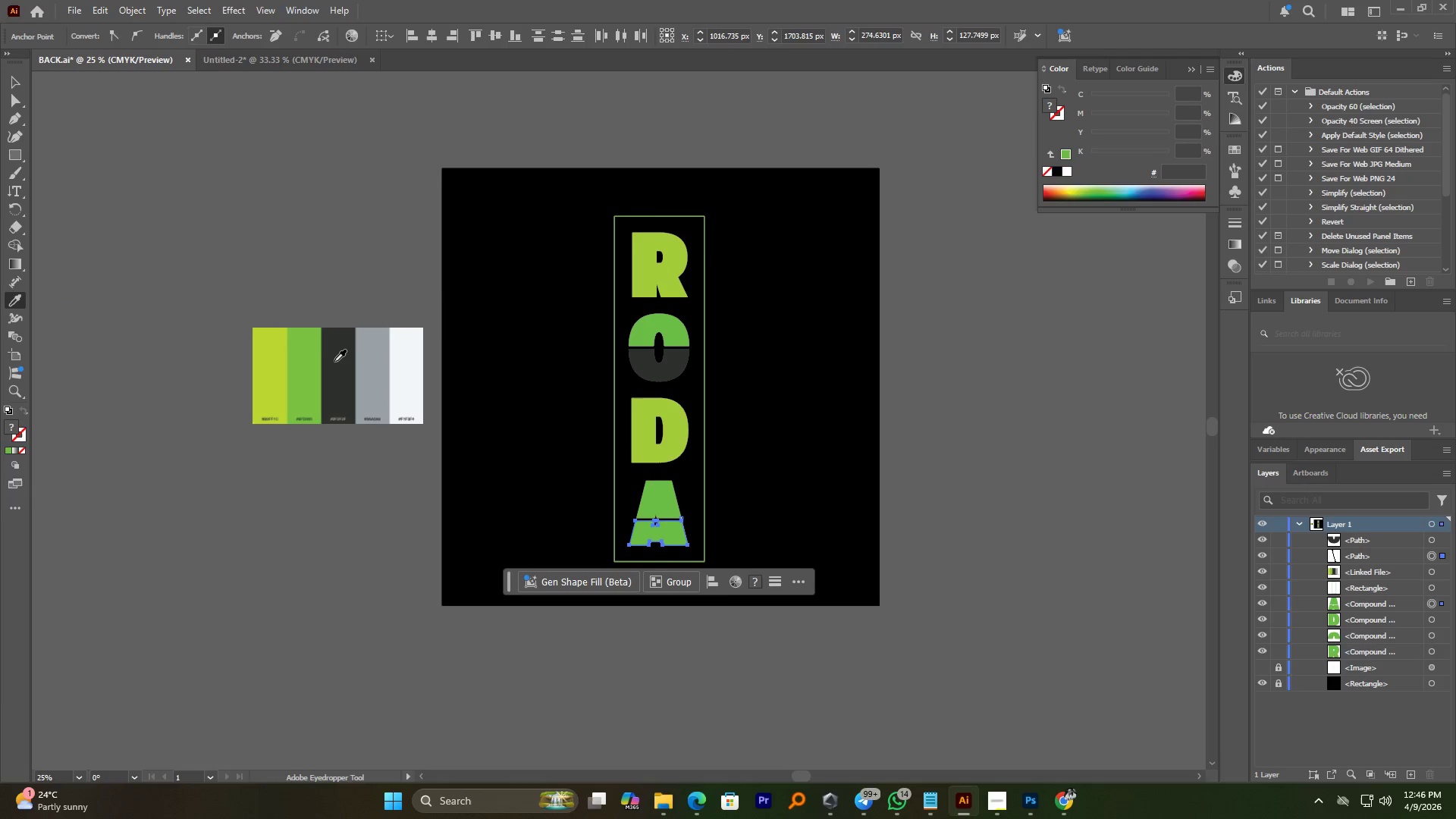 
left_click([340, 359])
 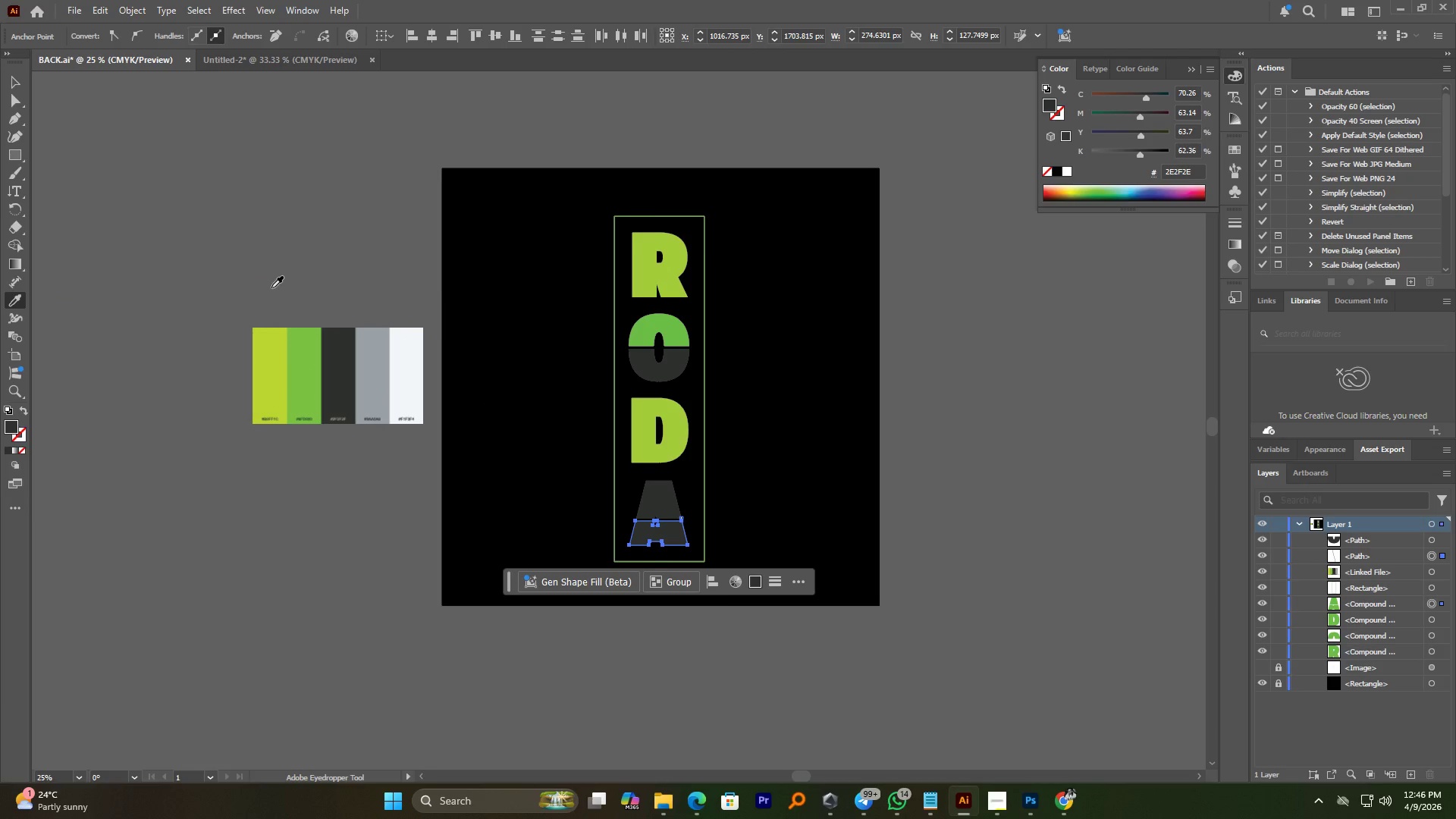 
key(Control+Z)
 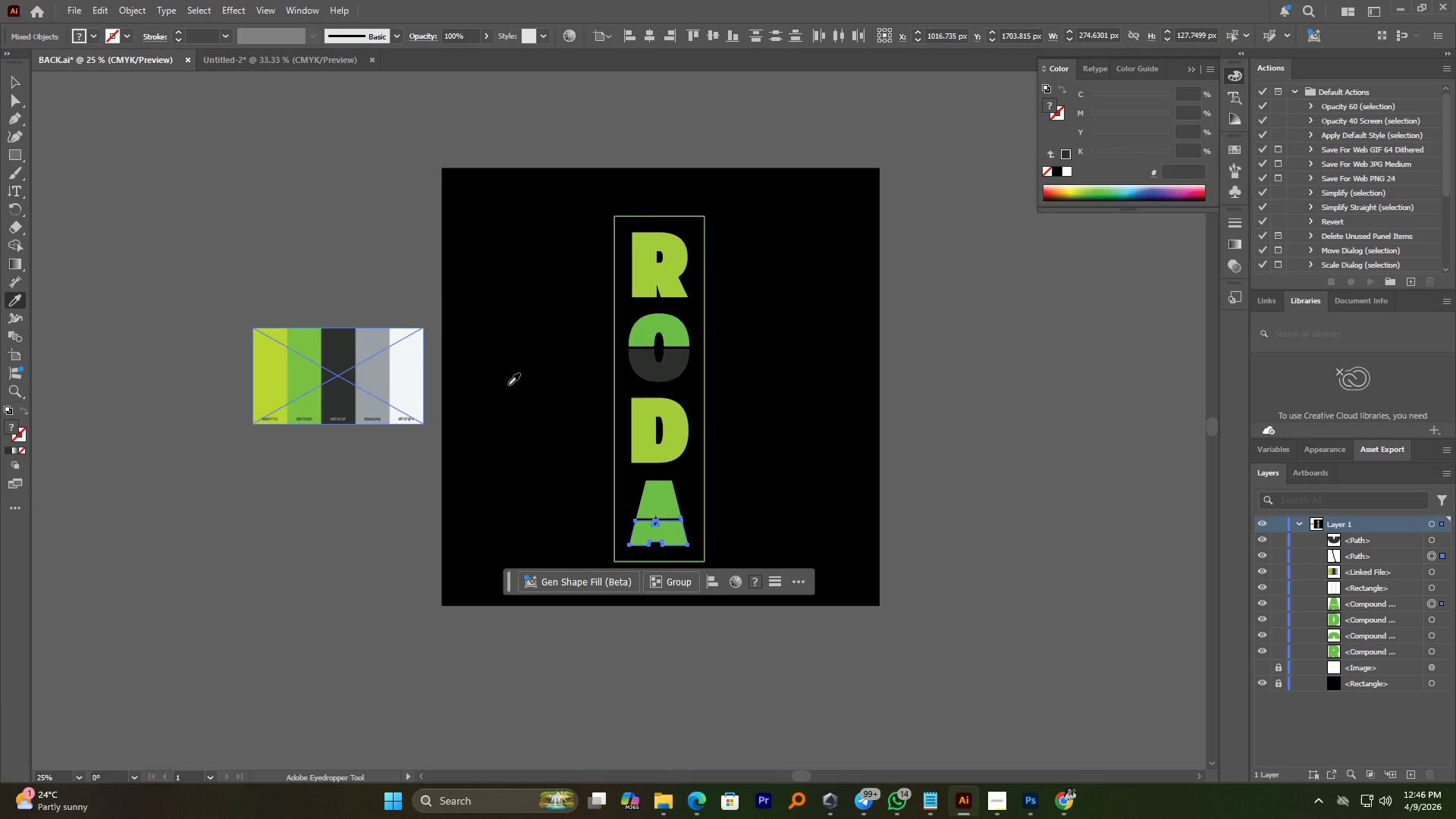 
hold_key(key=AltLeft, duration=0.83)
scroll: coordinate [676, 533], scroll_direction: up, amount: 5.0
 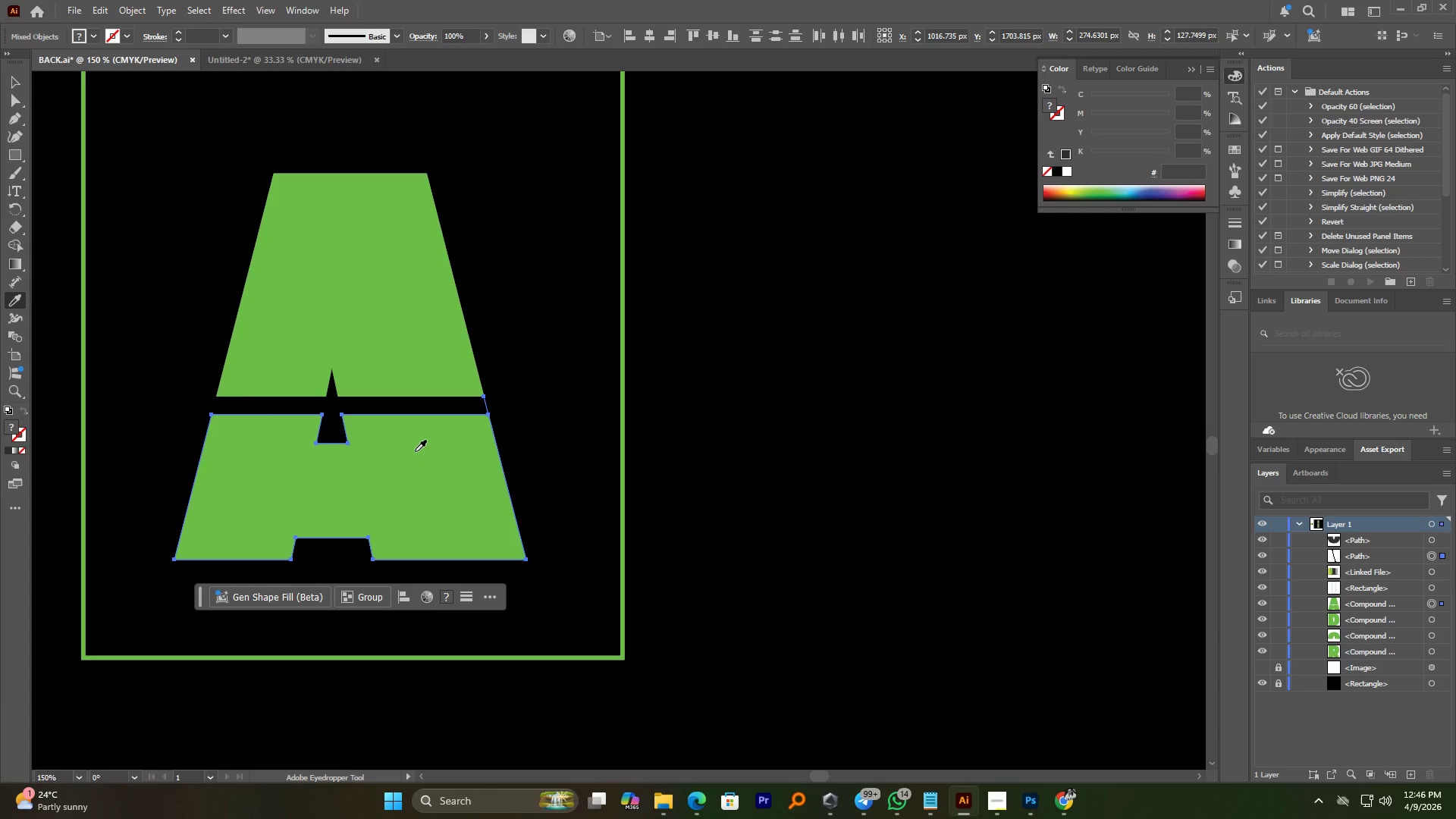 
key(V)
 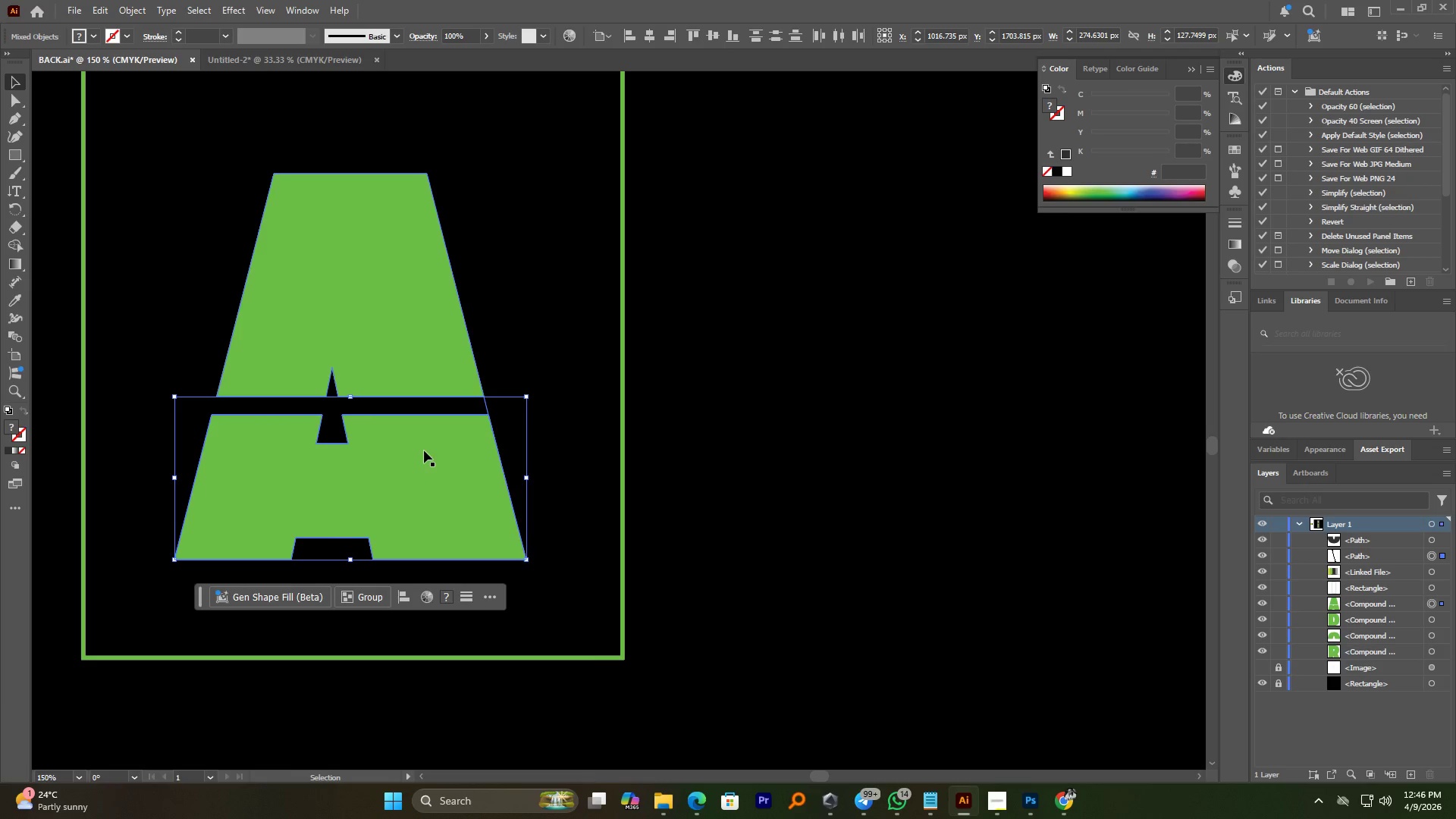 
right_click([424, 450])
 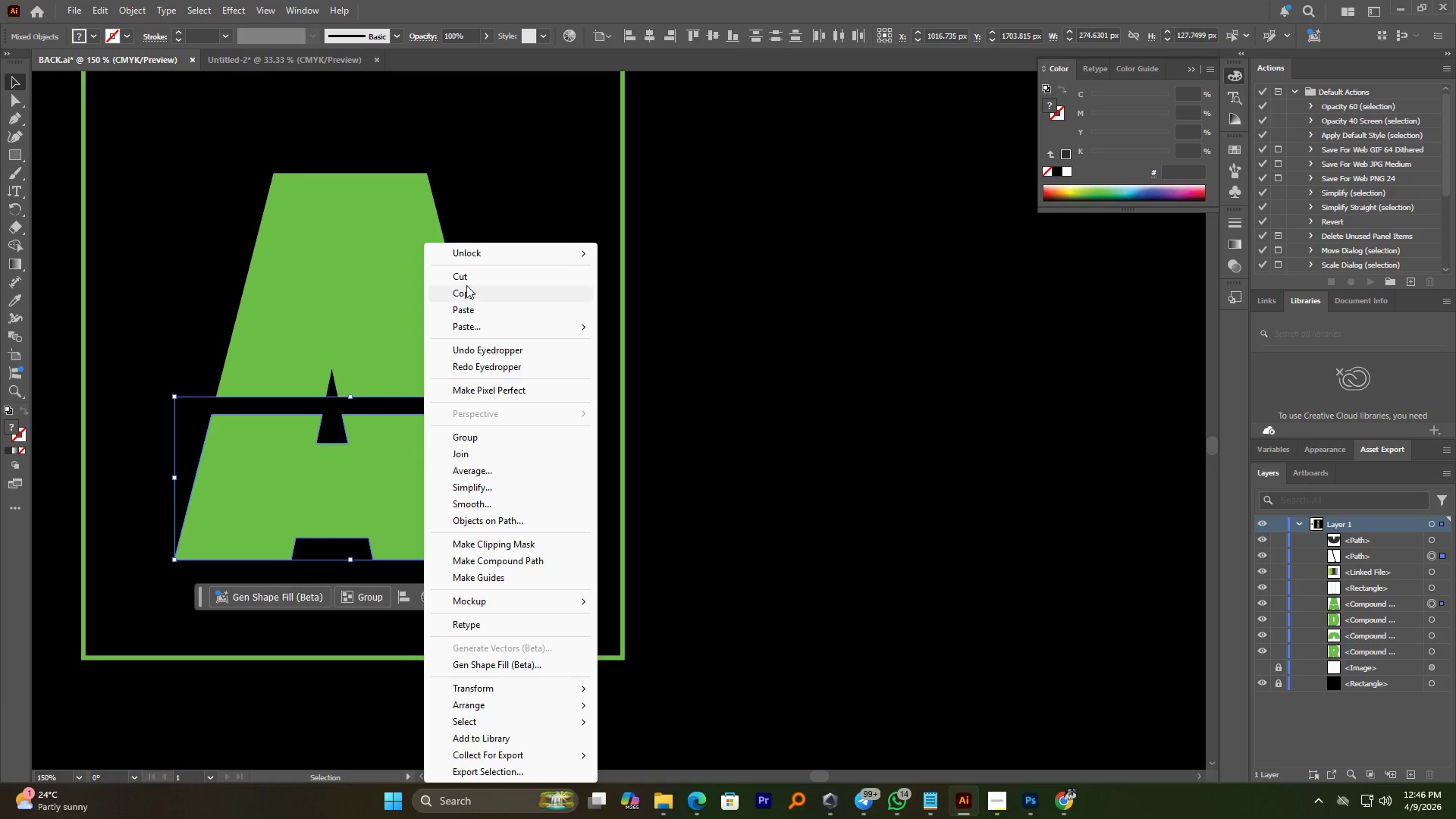 
left_click([466, 278])
 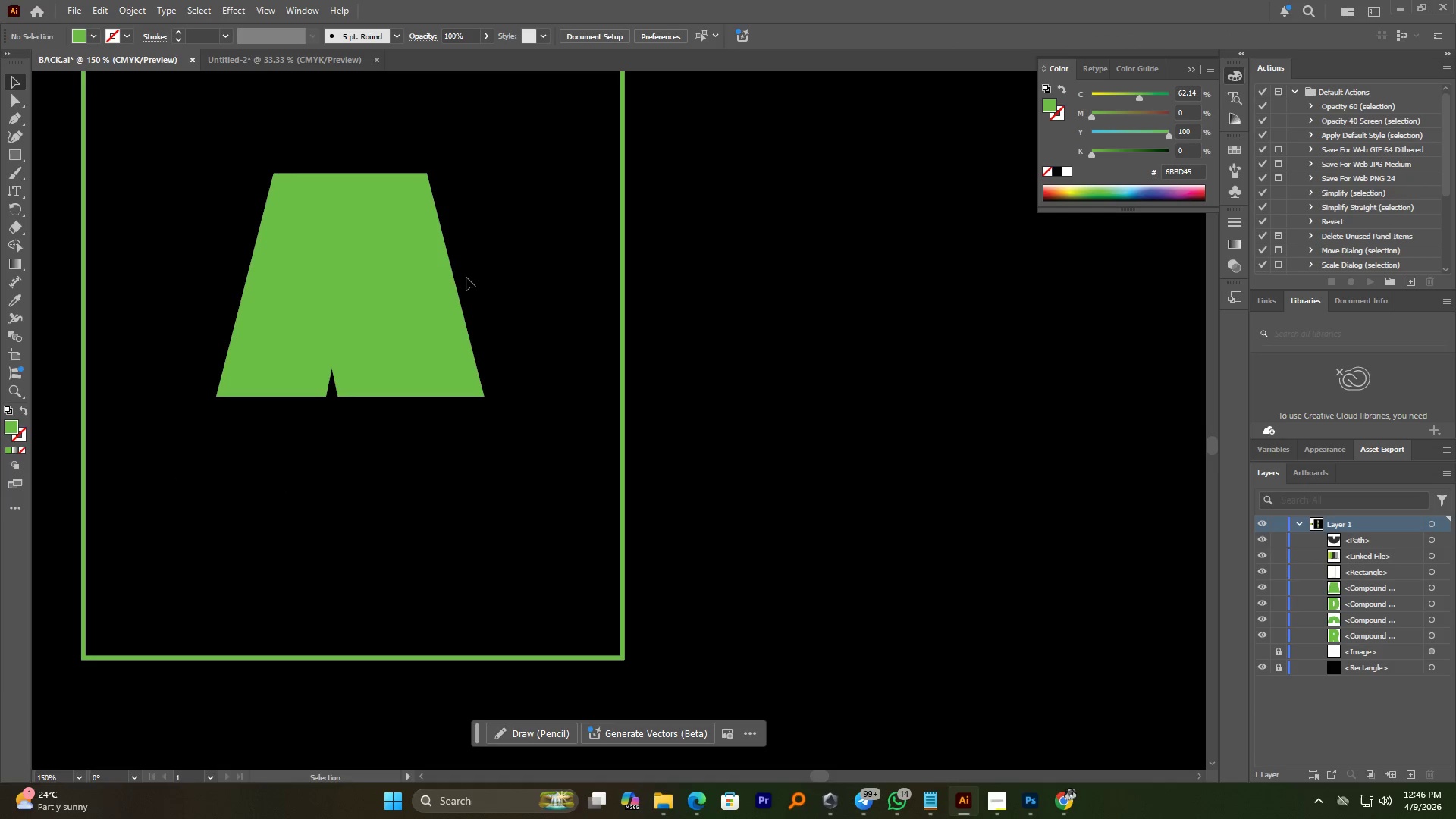 
key(Control+Shift+V)
 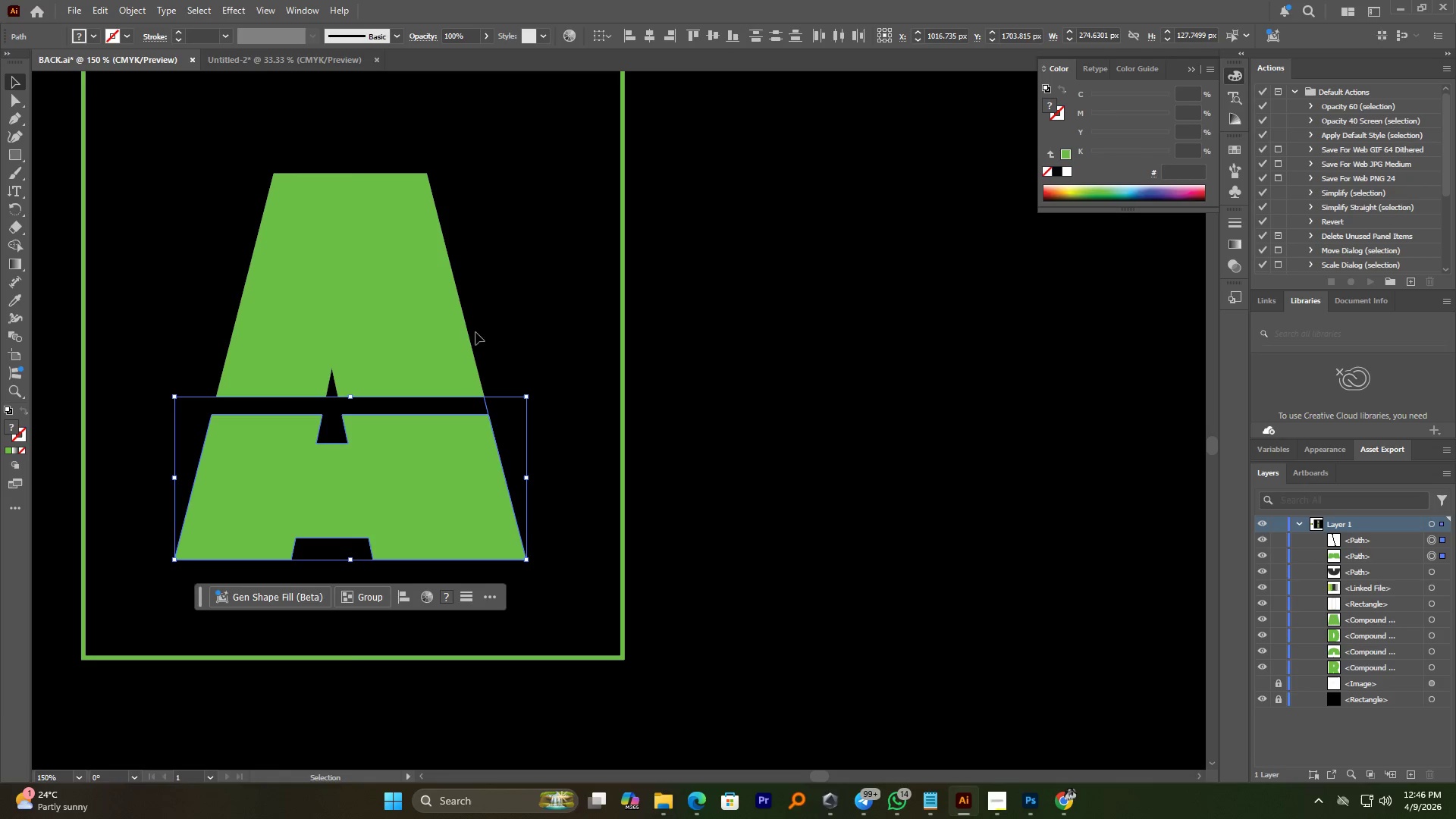 
hold_key(key=AltLeft, duration=1.53)
scroll: coordinate [590, 369], scroll_direction: down, amount: 3.0
 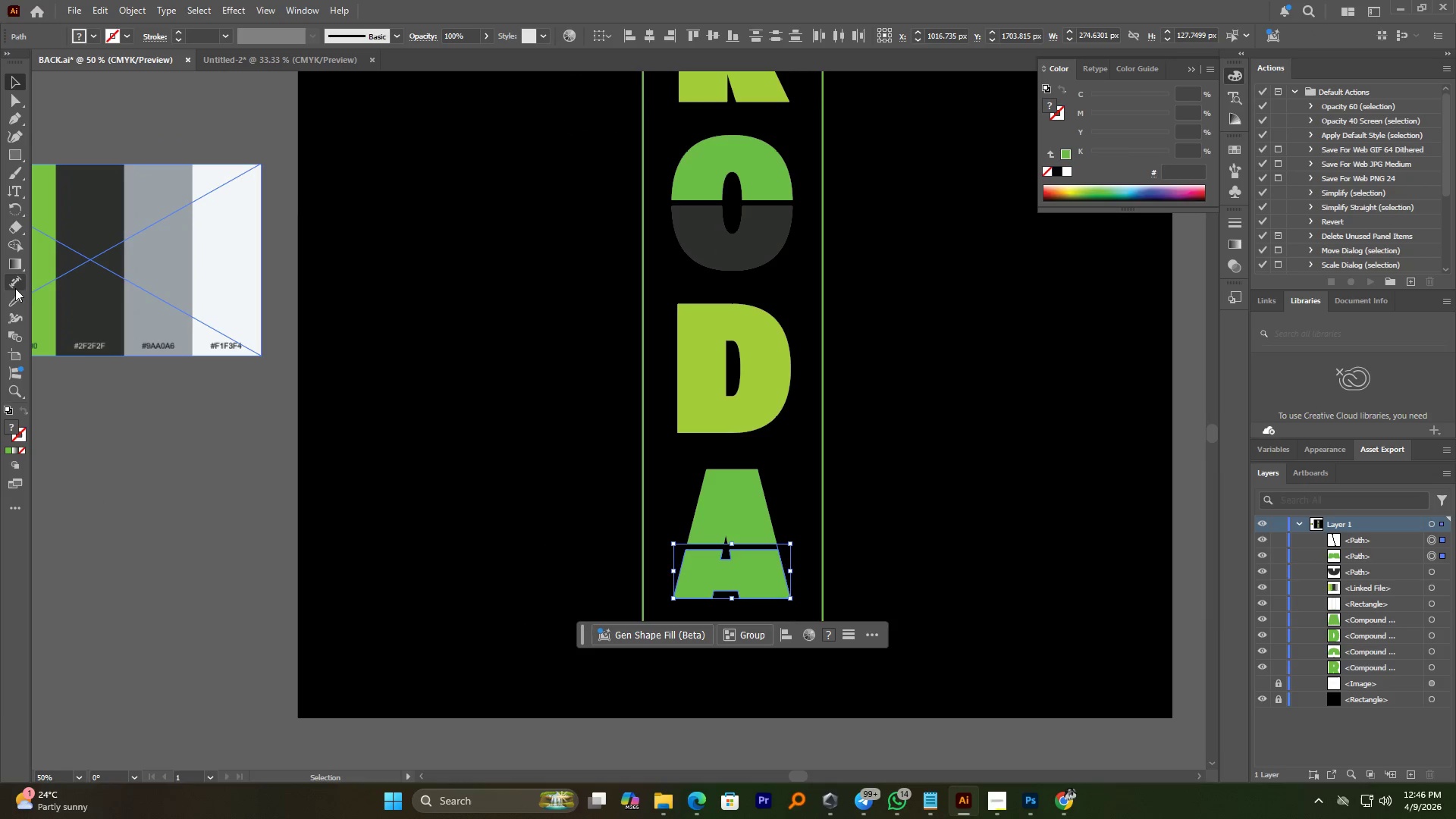 
double_click([96, 231])
 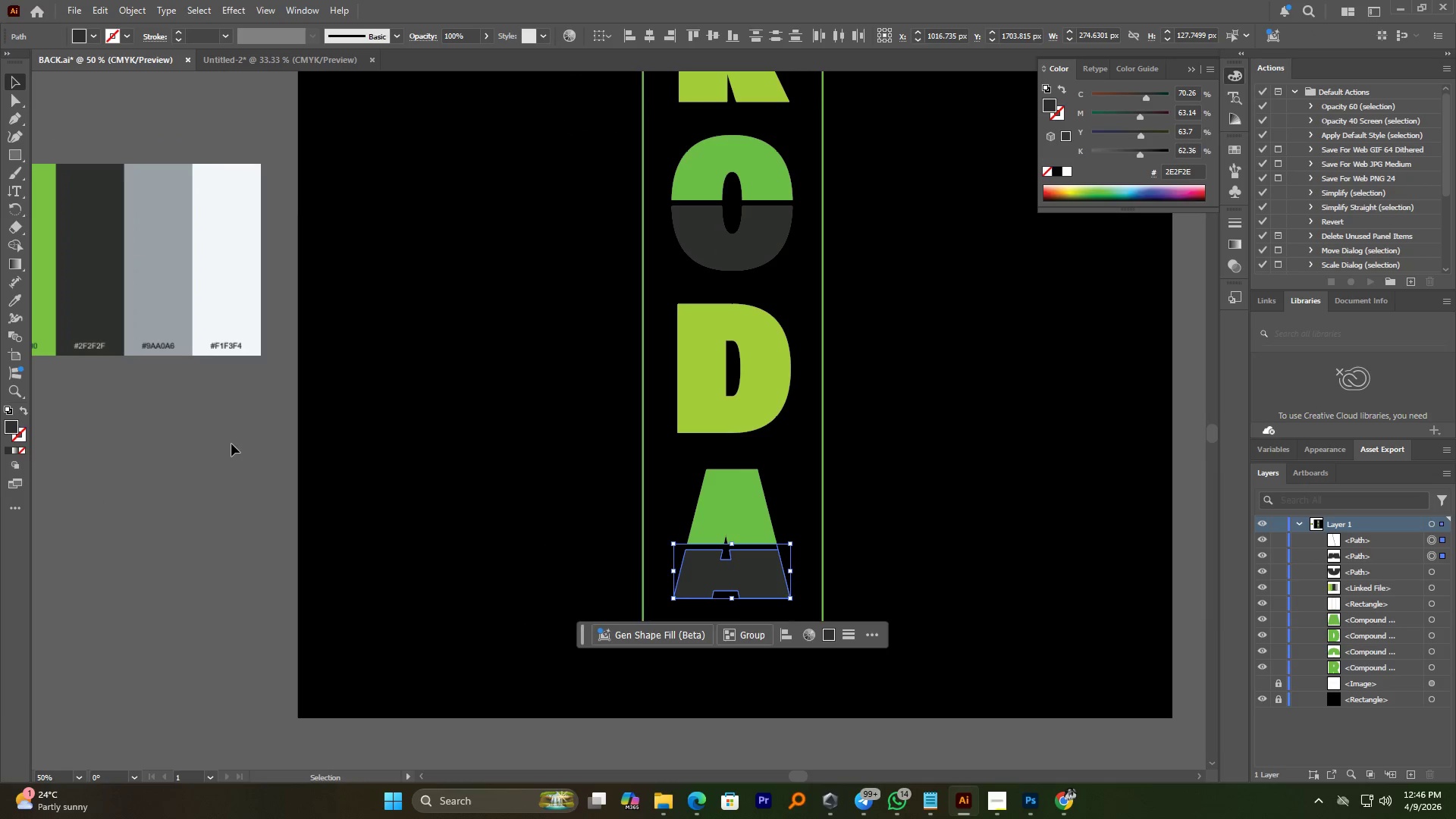 
hold_key(key=AltLeft, duration=9.55)
scroll: coordinate [801, 500], scroll_direction: down, amount: 1.0
 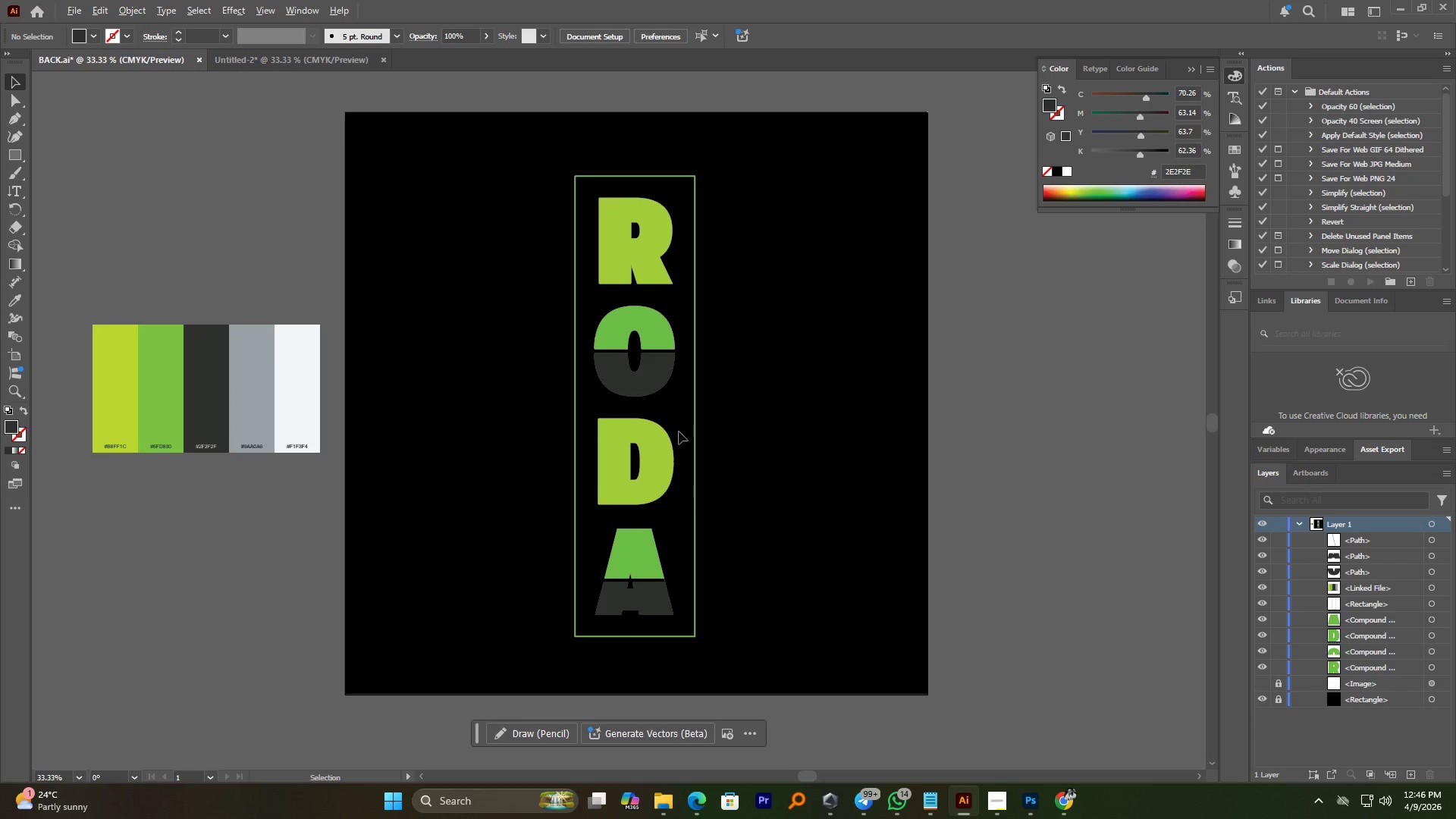 
scroll: coordinate [758, 406], scroll_direction: up, amount: 1.0
 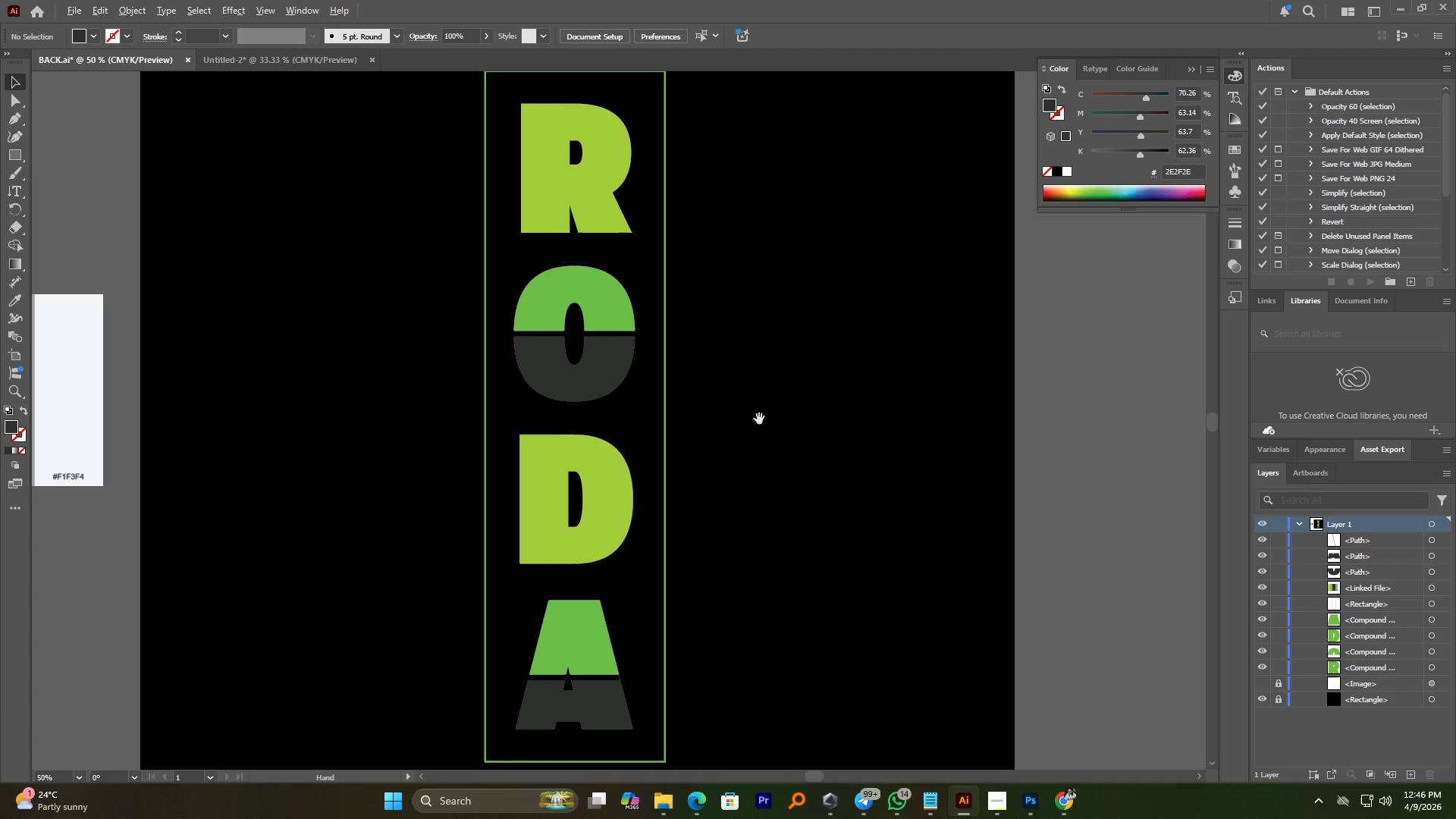 
scroll: coordinate [759, 419], scroll_direction: down, amount: 1.0
 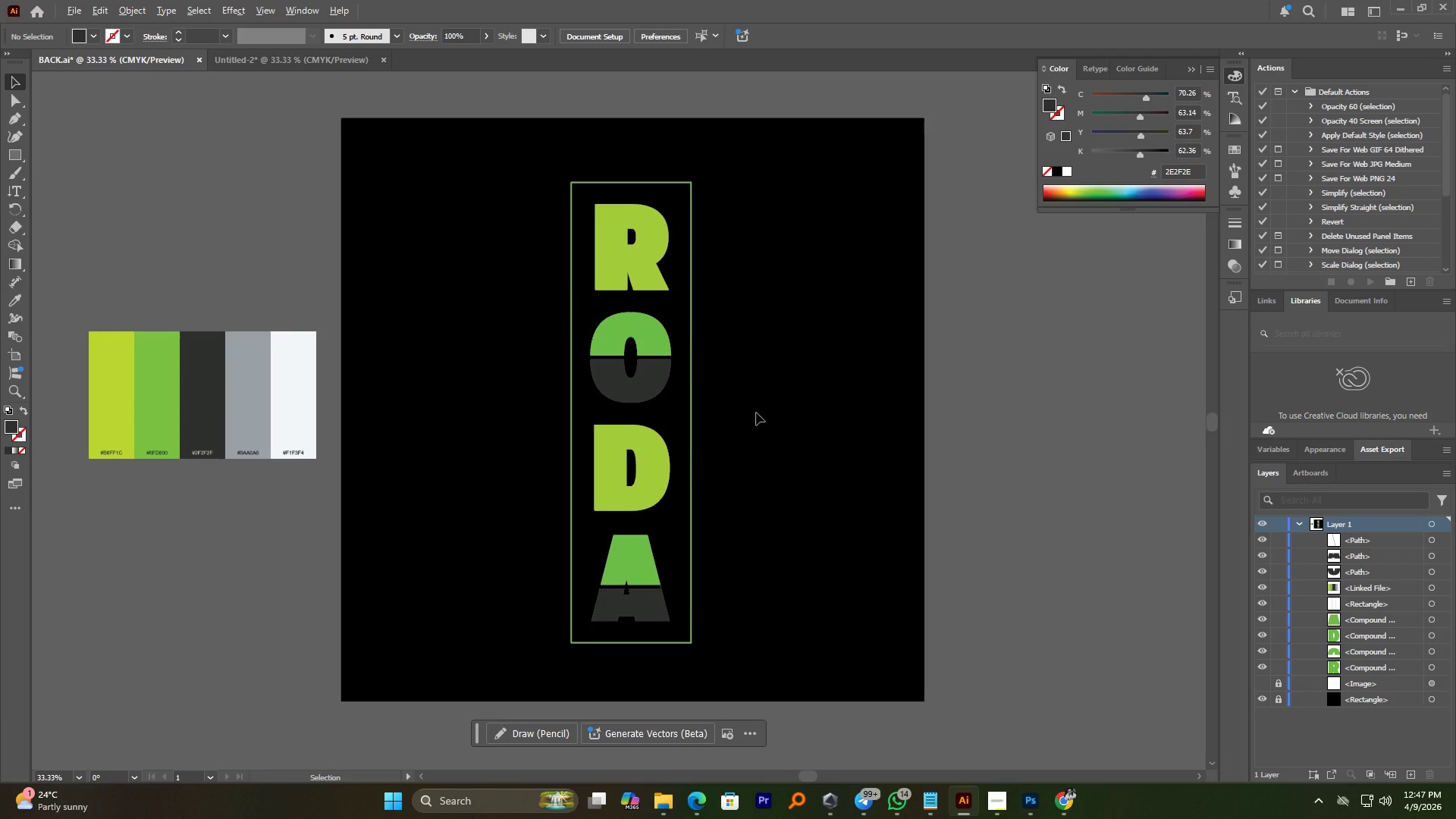 
key(Control+S)
 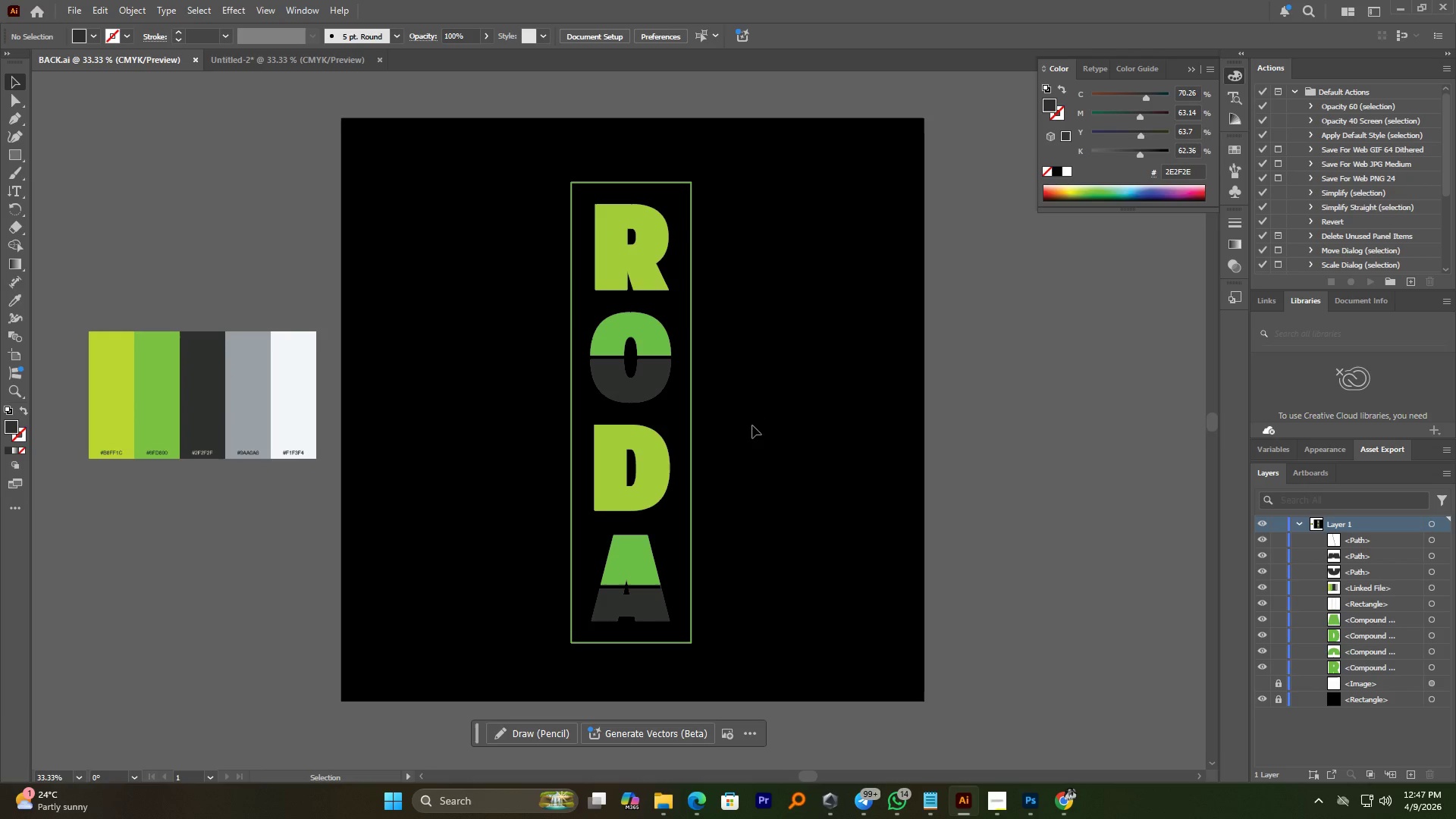 
hold_key(key=AltLeft, duration=3.02)
scroll: coordinate [653, 351], scroll_direction: up, amount: 1.0
 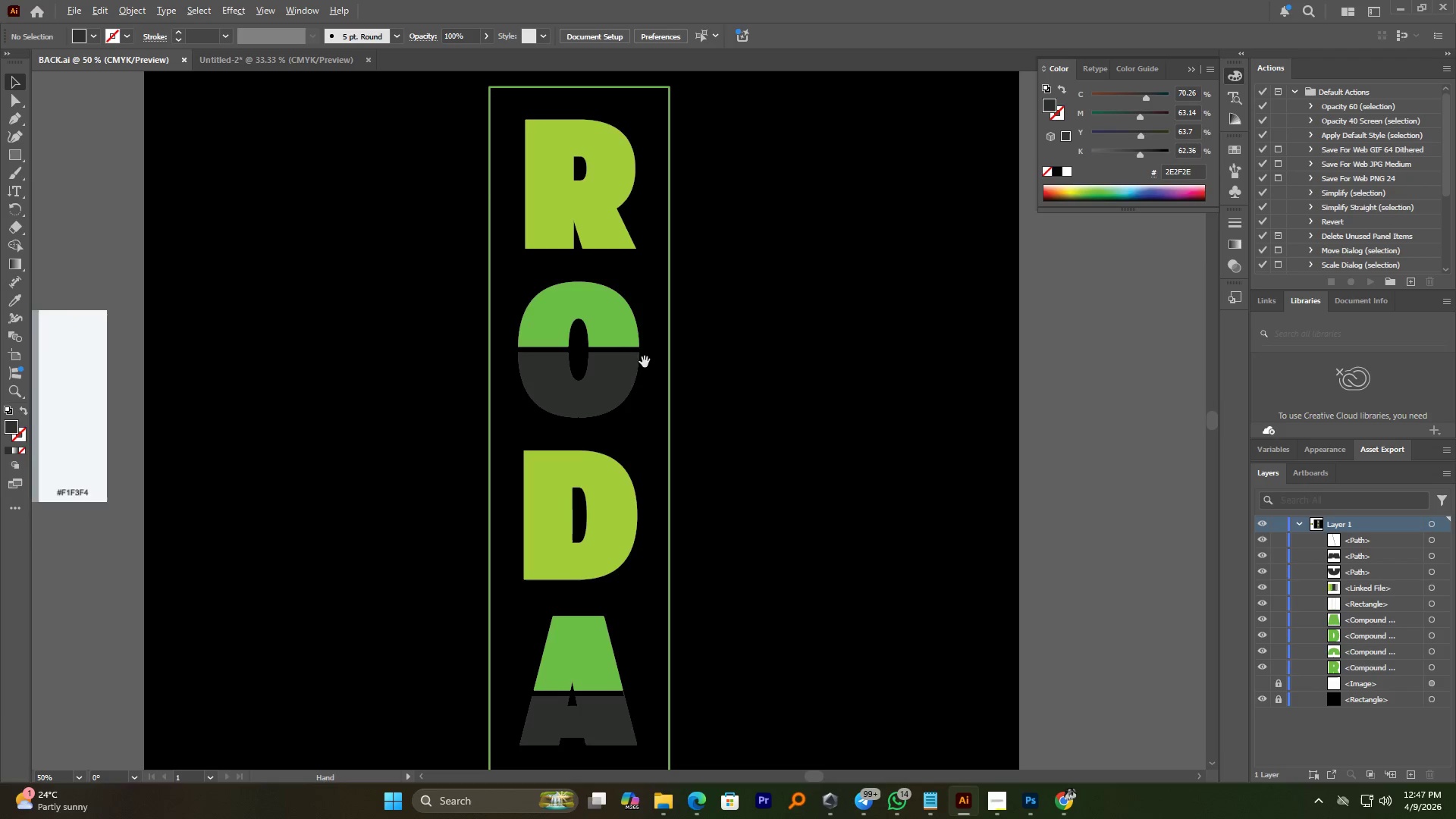 
left_click([623, 335])
 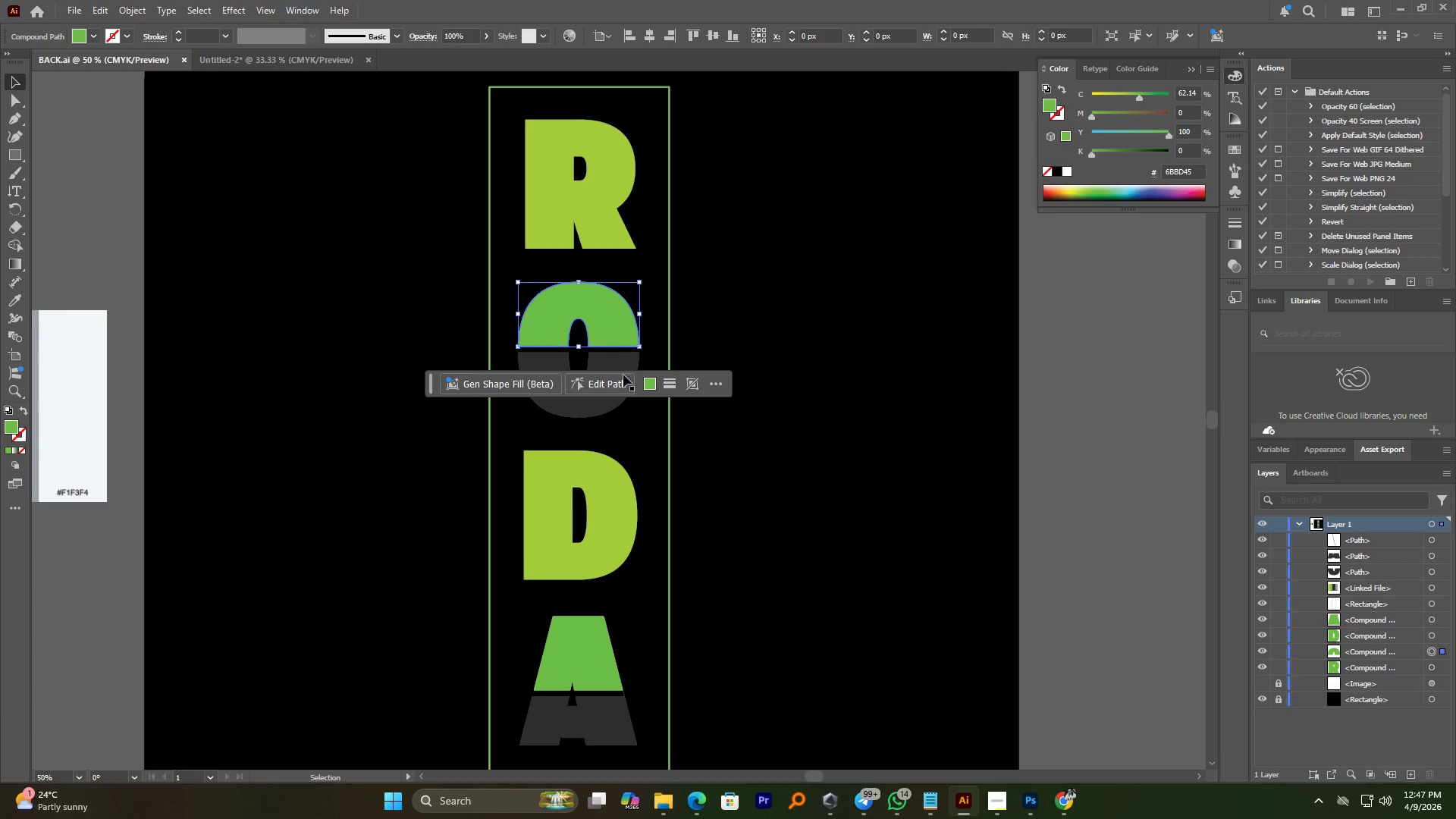 
hold_key(key=ShiftLeft, duration=1.19)
left_click([602, 631])
 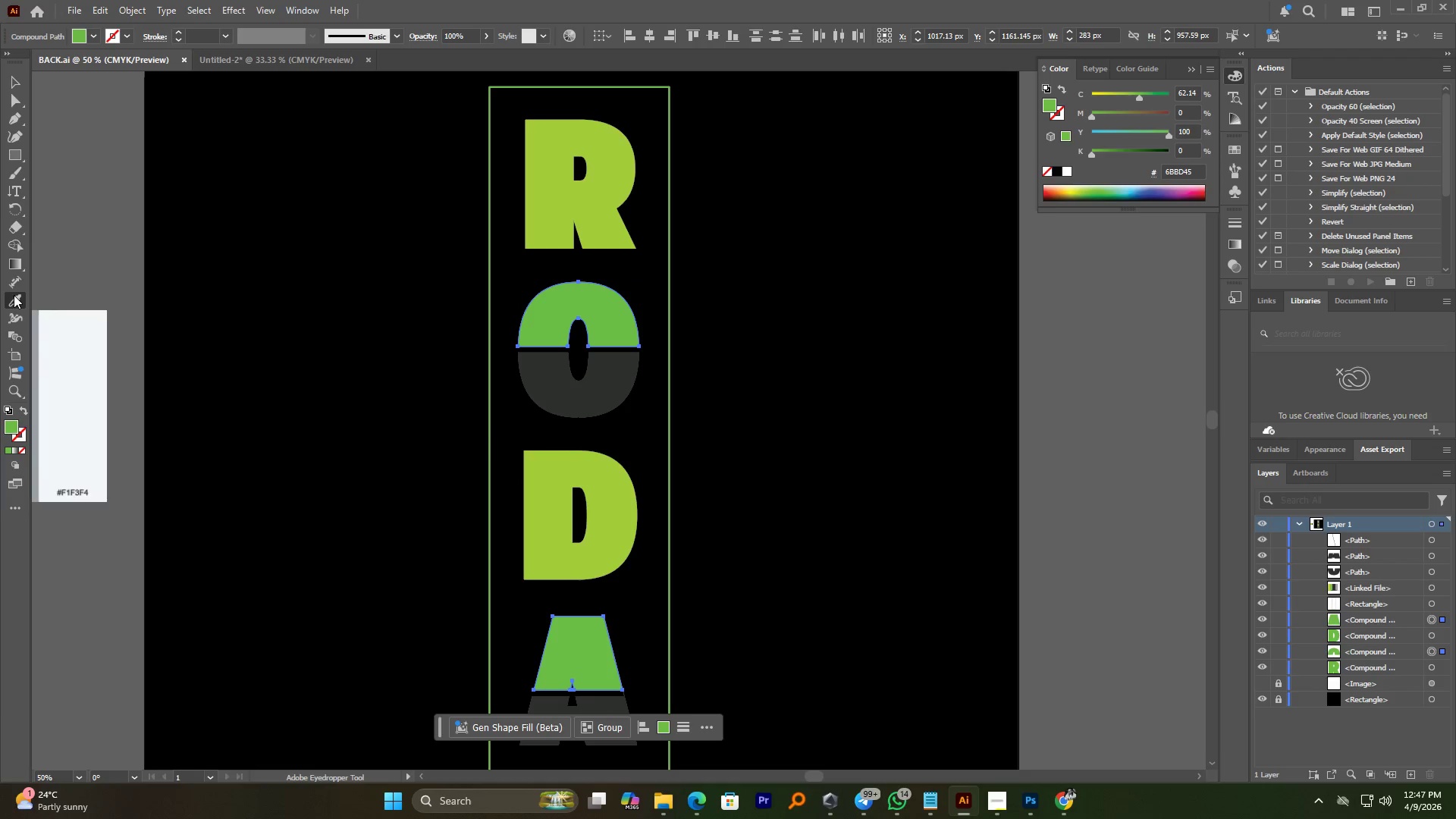 
left_click([551, 165])
 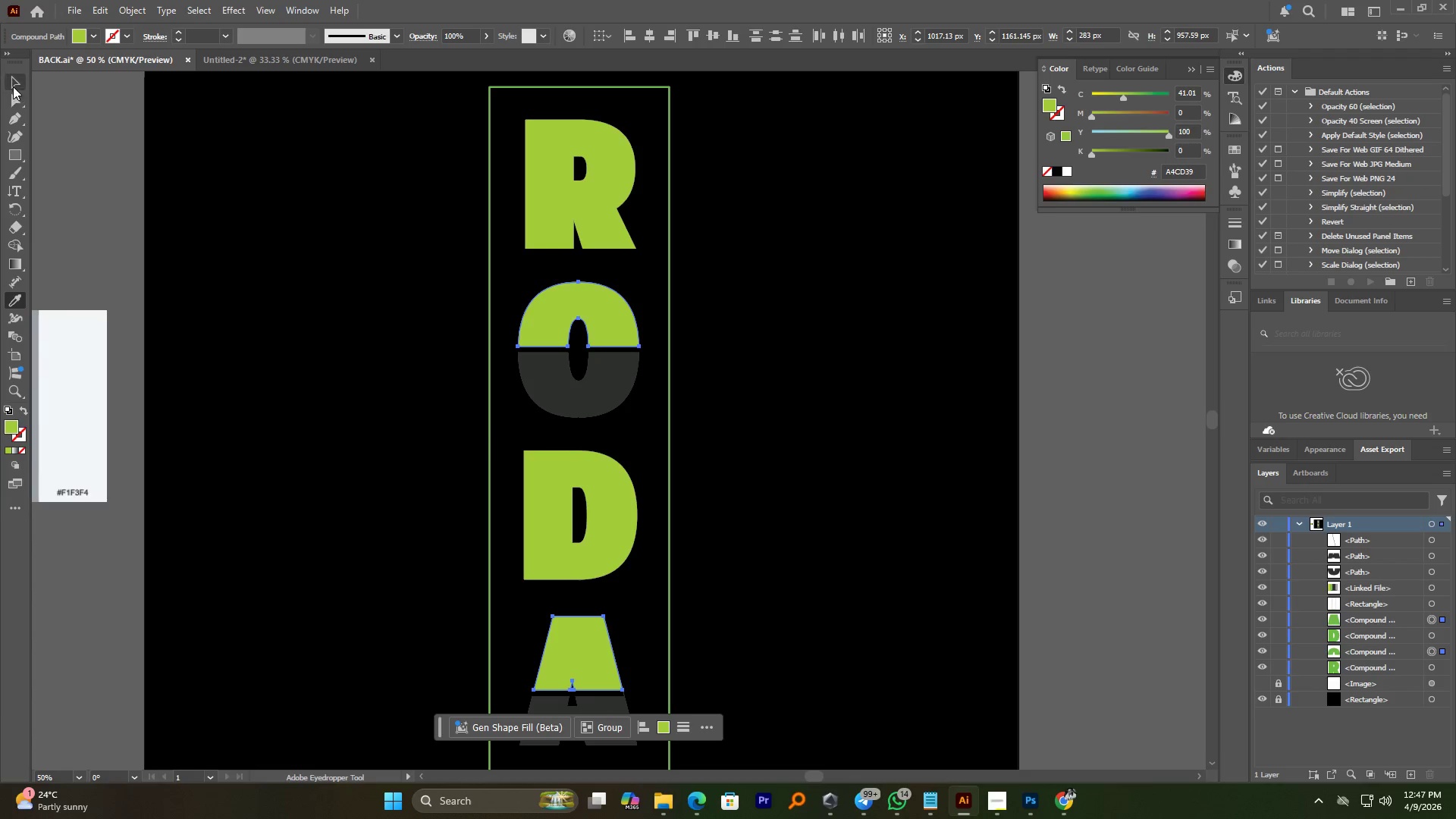 
double_click([73, 133])
 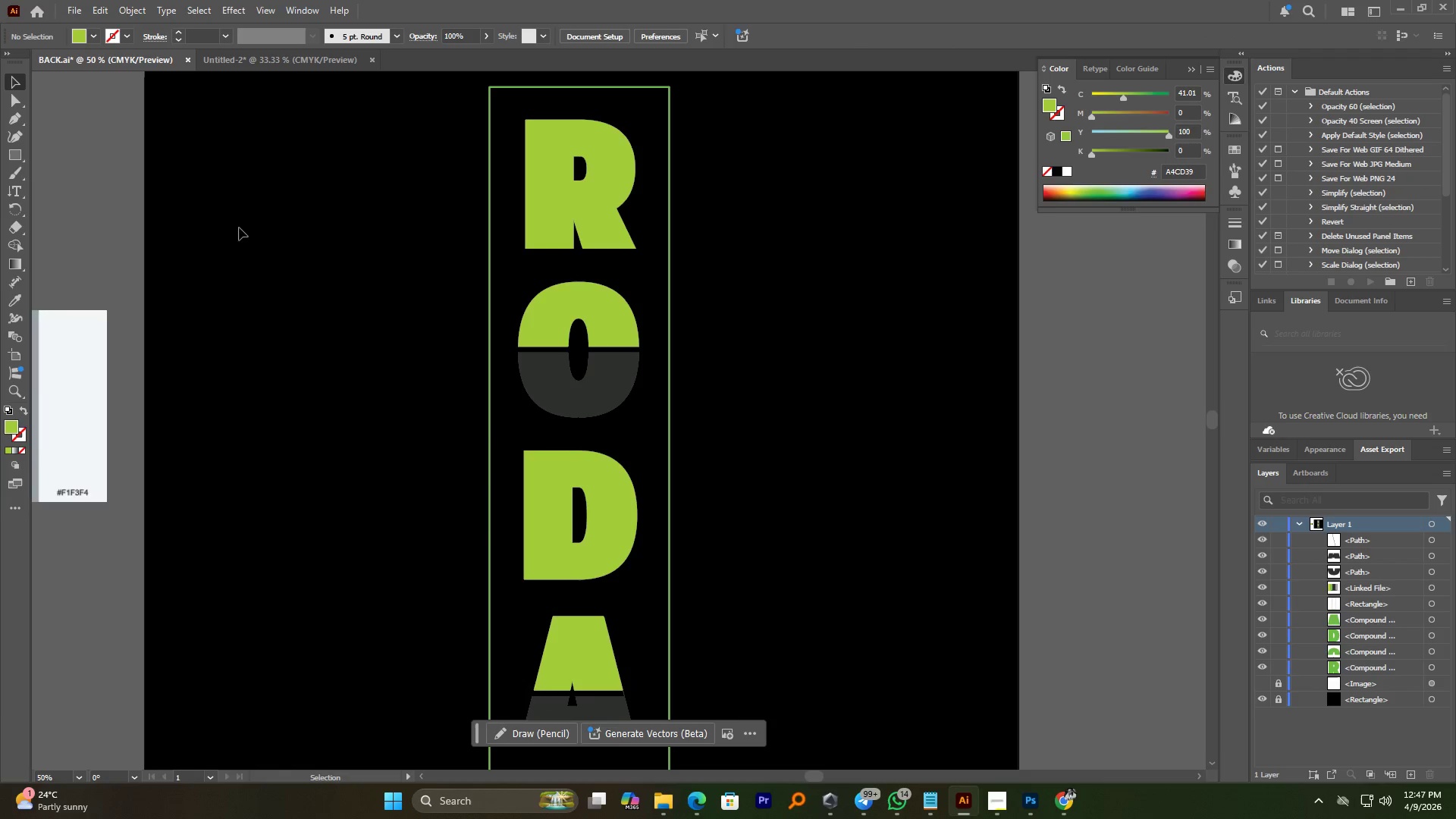 
hold_key(key=AltLeft, duration=3.31)
scroll: coordinate [826, 487], scroll_direction: down, amount: 1.0
 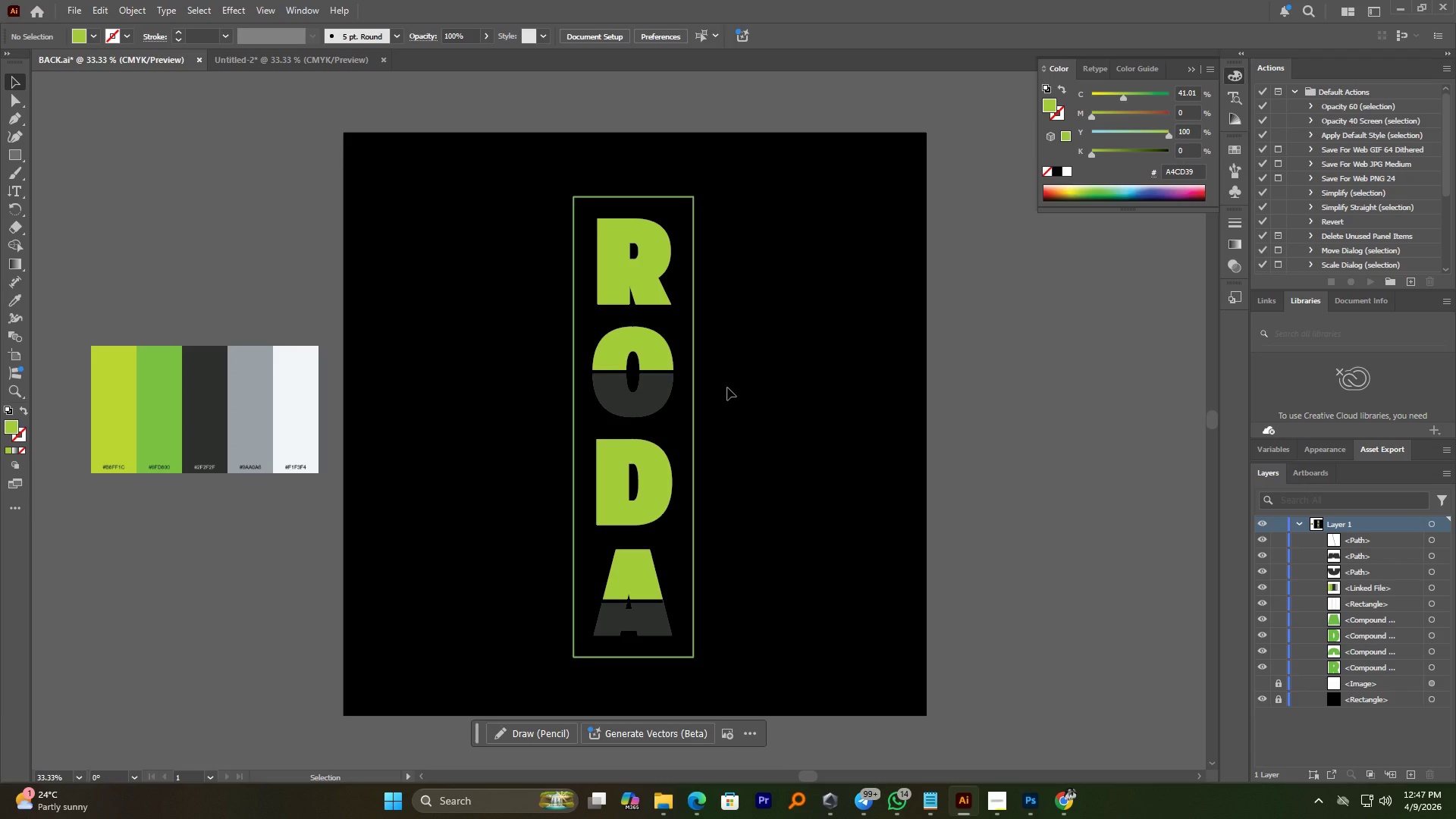 
wait(16.12)
 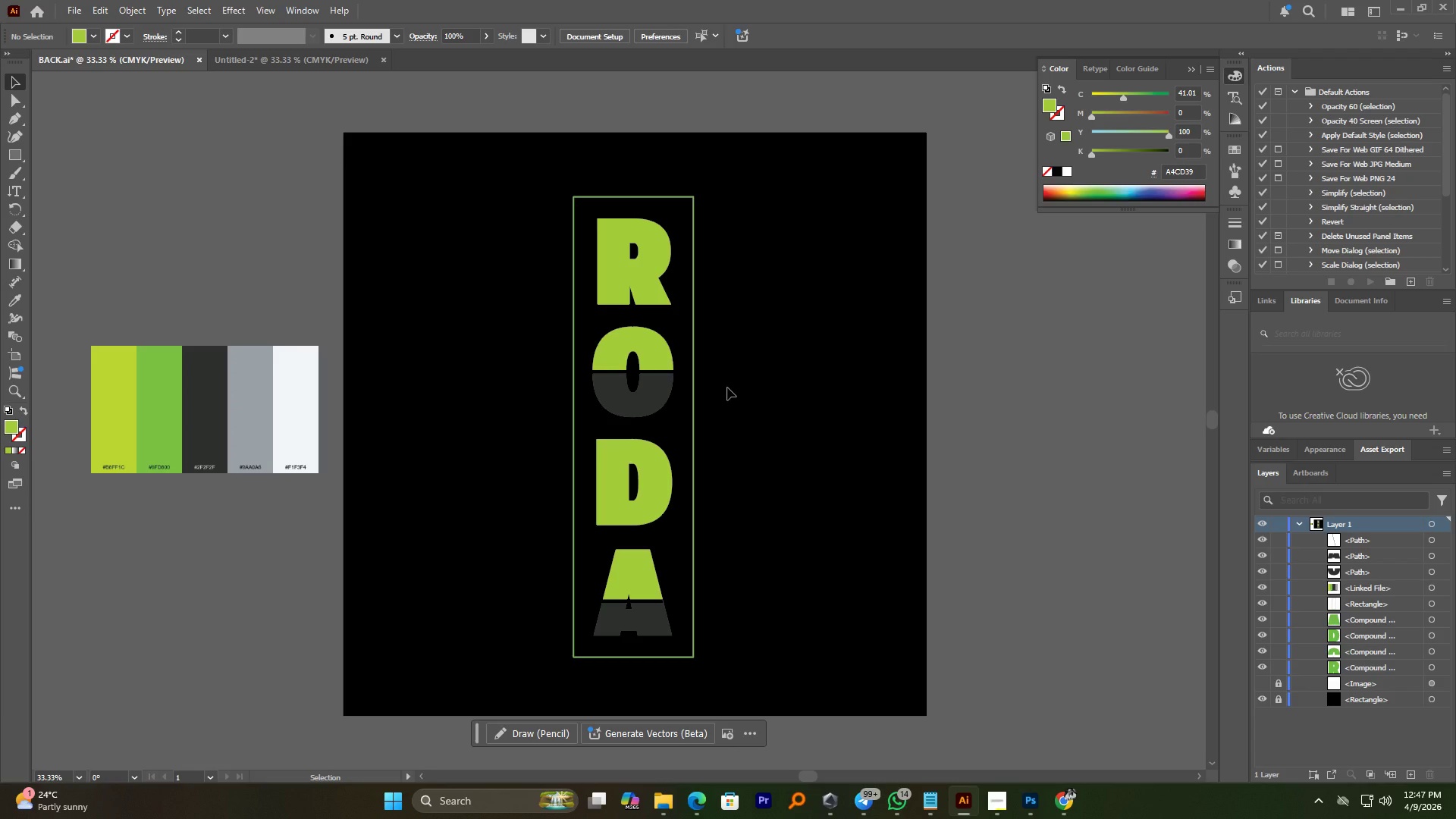 
hold_key(key=AltLeft, duration=8.83)
scroll: coordinate [745, 273], scroll_direction: up, amount: 1.0
 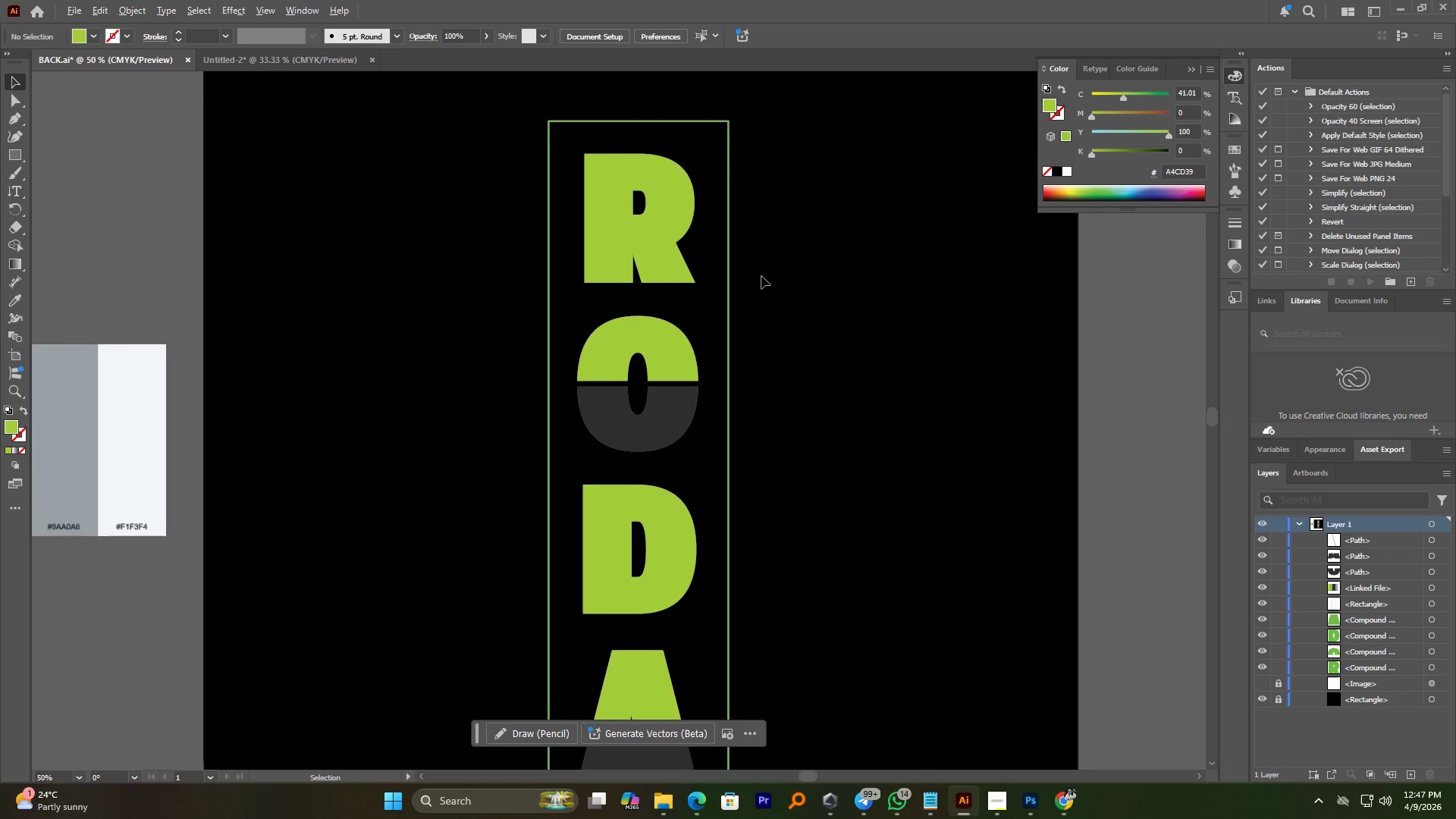 
scroll: coordinate [761, 276], scroll_direction: down, amount: 1.0
 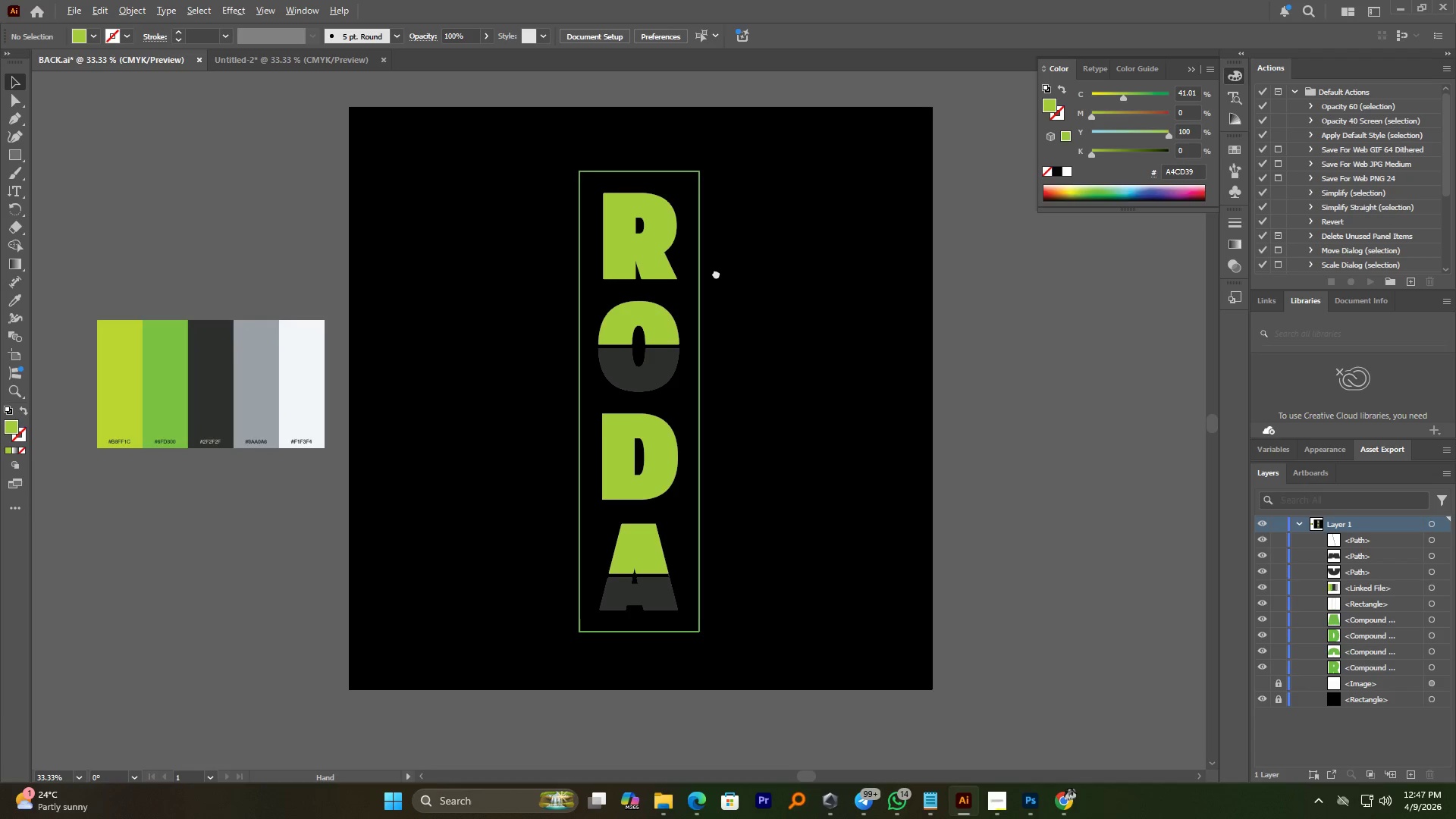 
left_click([640, 384])
 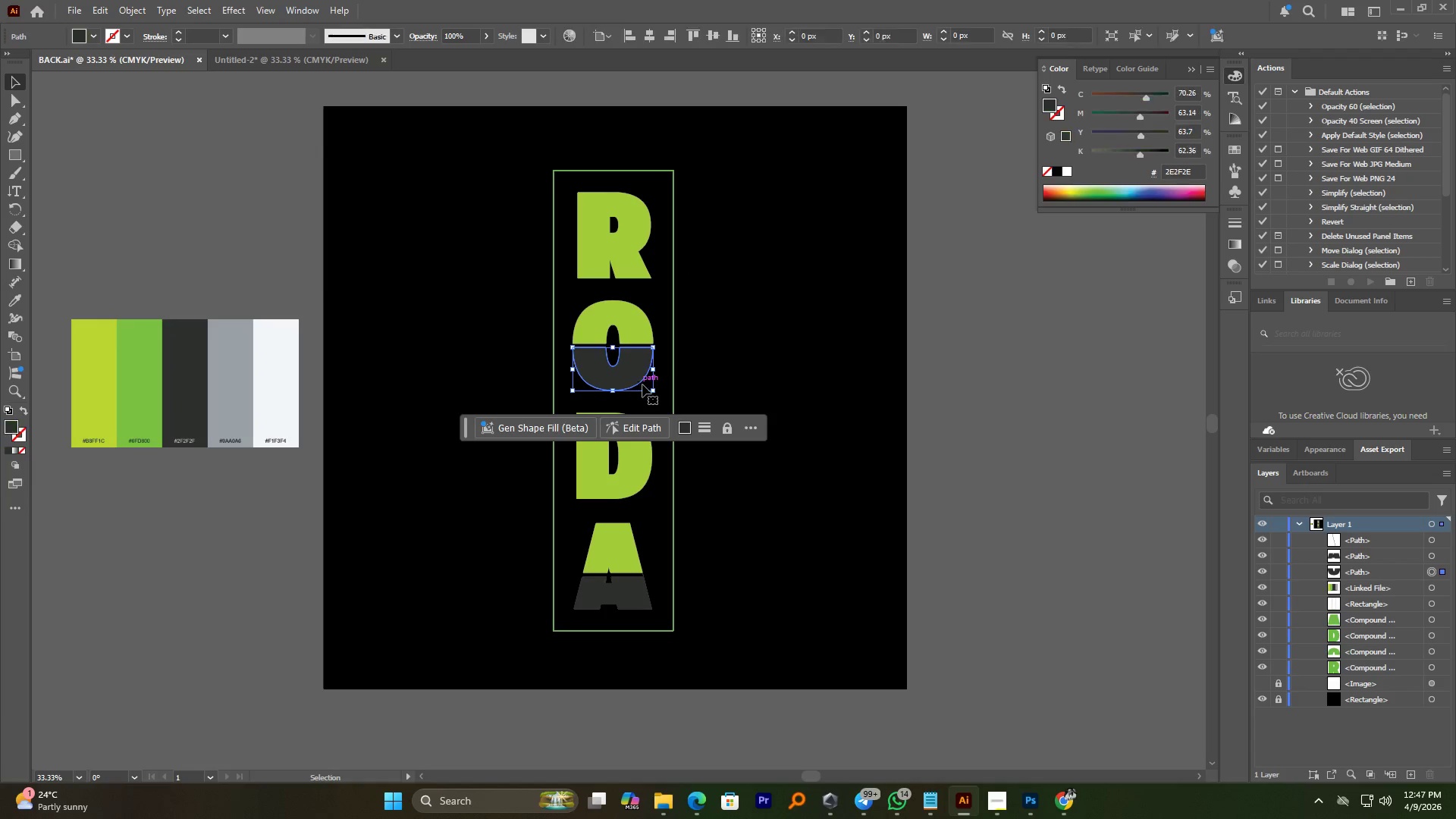 
hold_key(key=ShiftLeft, duration=1.38)
left_click([623, 600])
 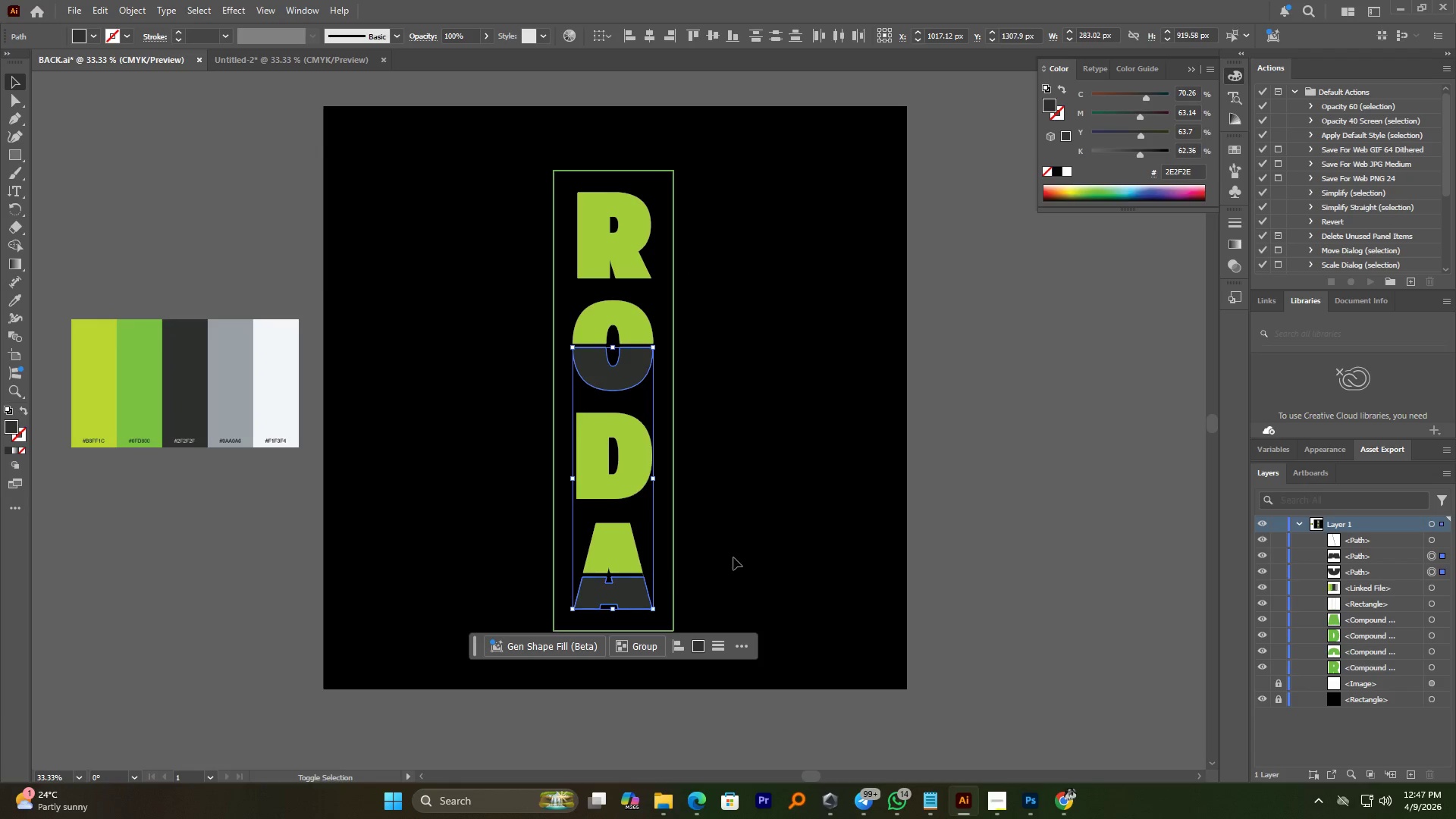 
hold_key(key=AltLeft, duration=0.97)
 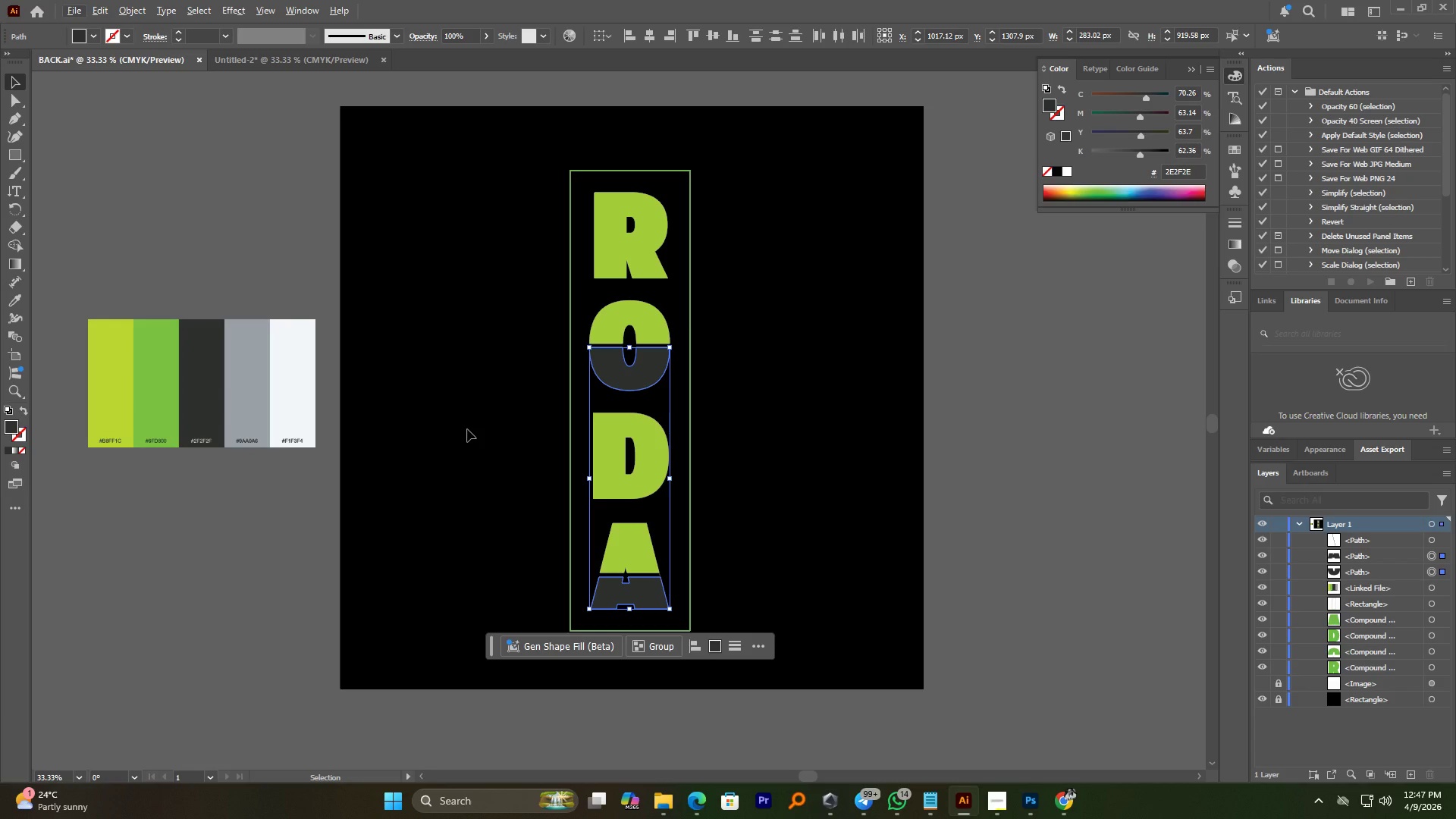 
wait(7.08)
 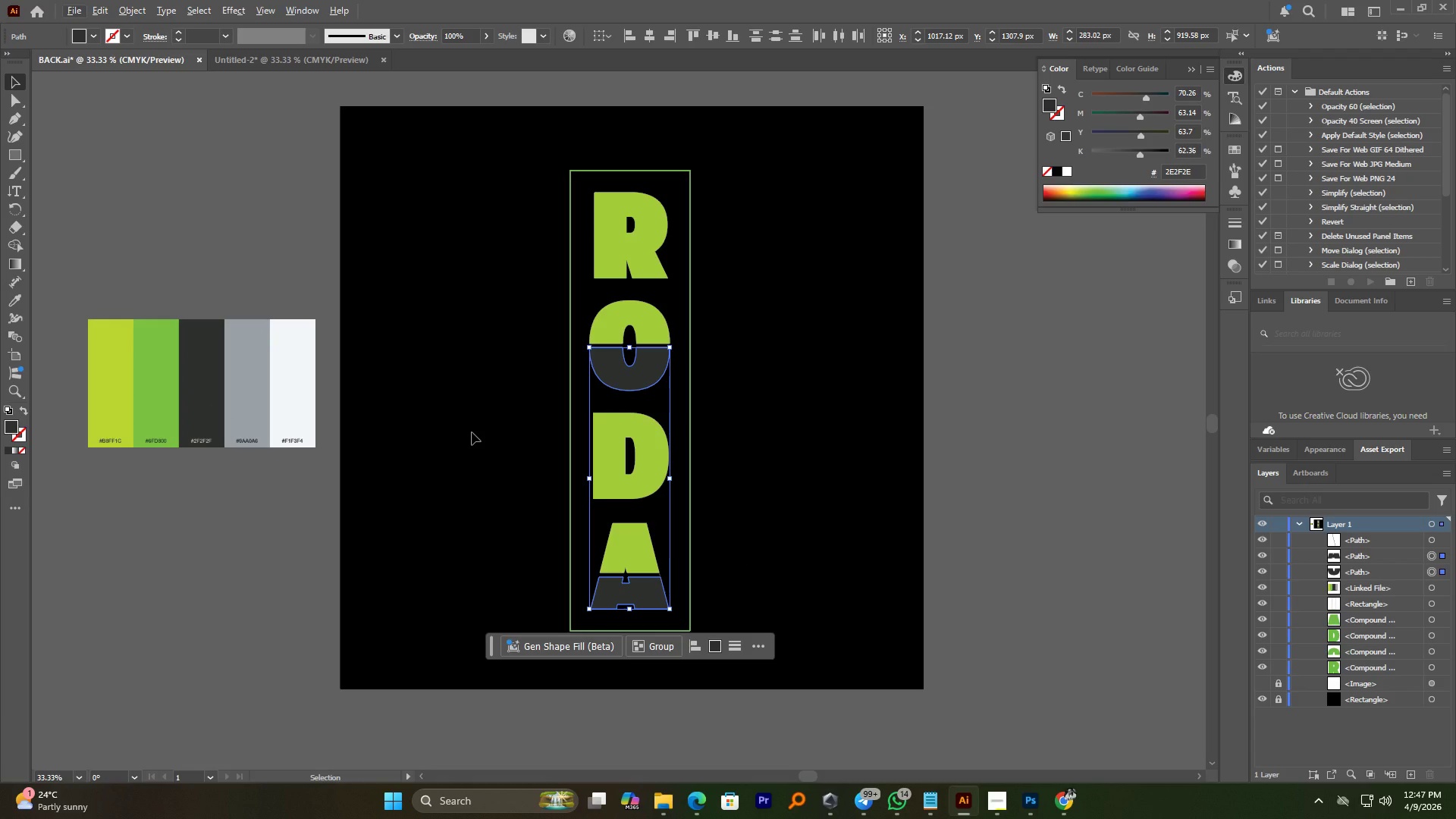 
double_click([117, 338])
 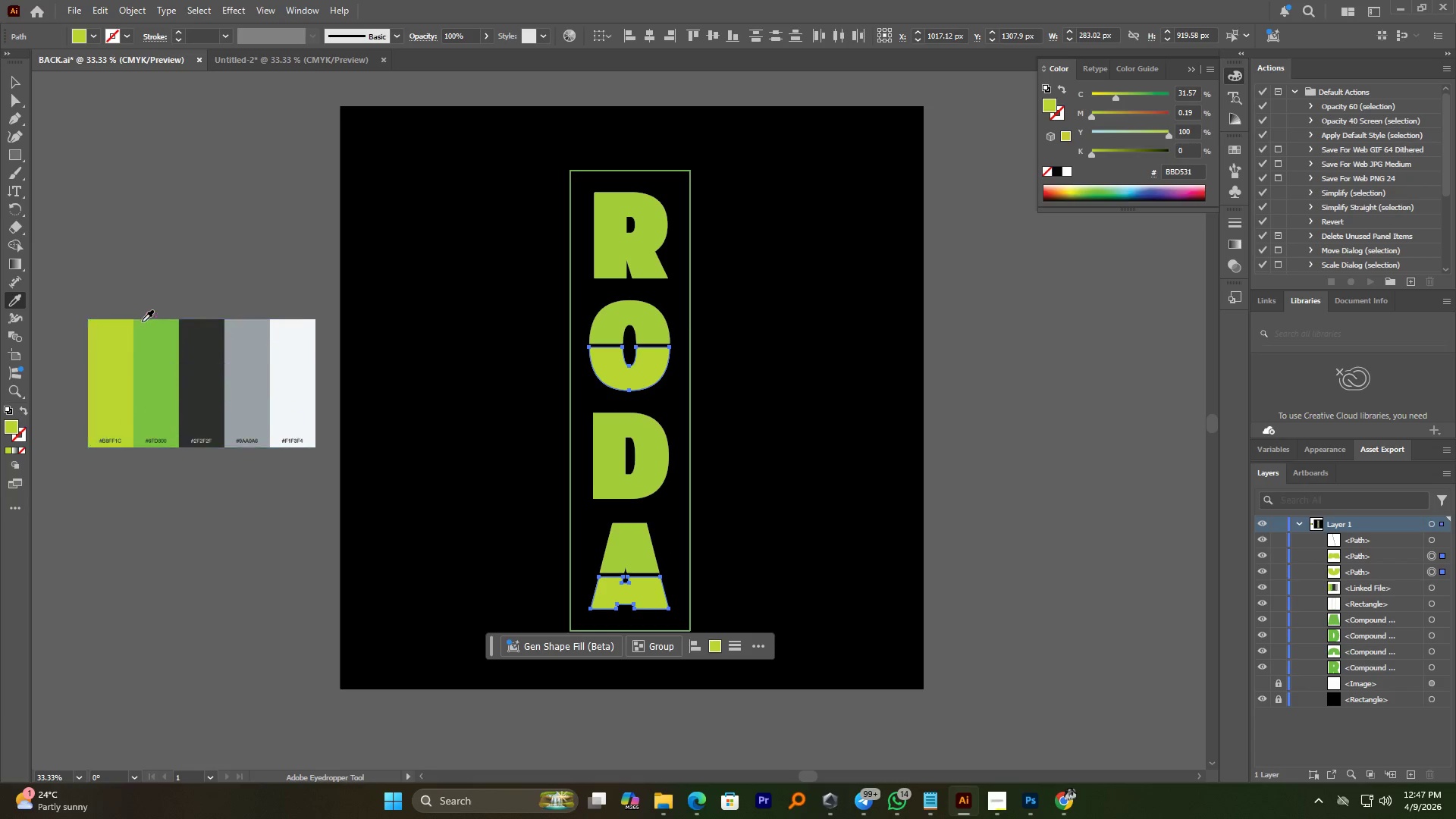 
left_click([148, 339])
 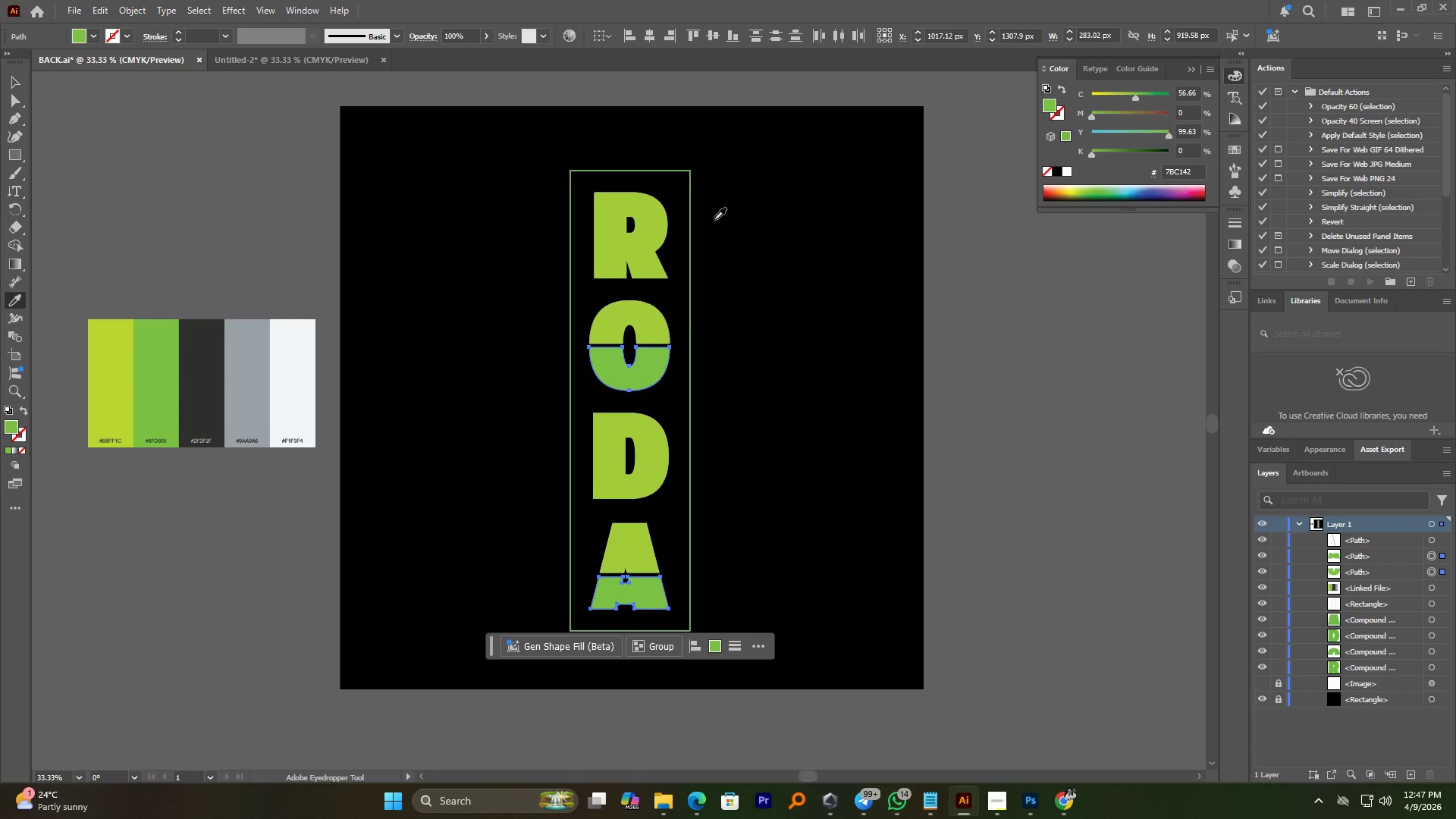 
left_click([654, 231])
 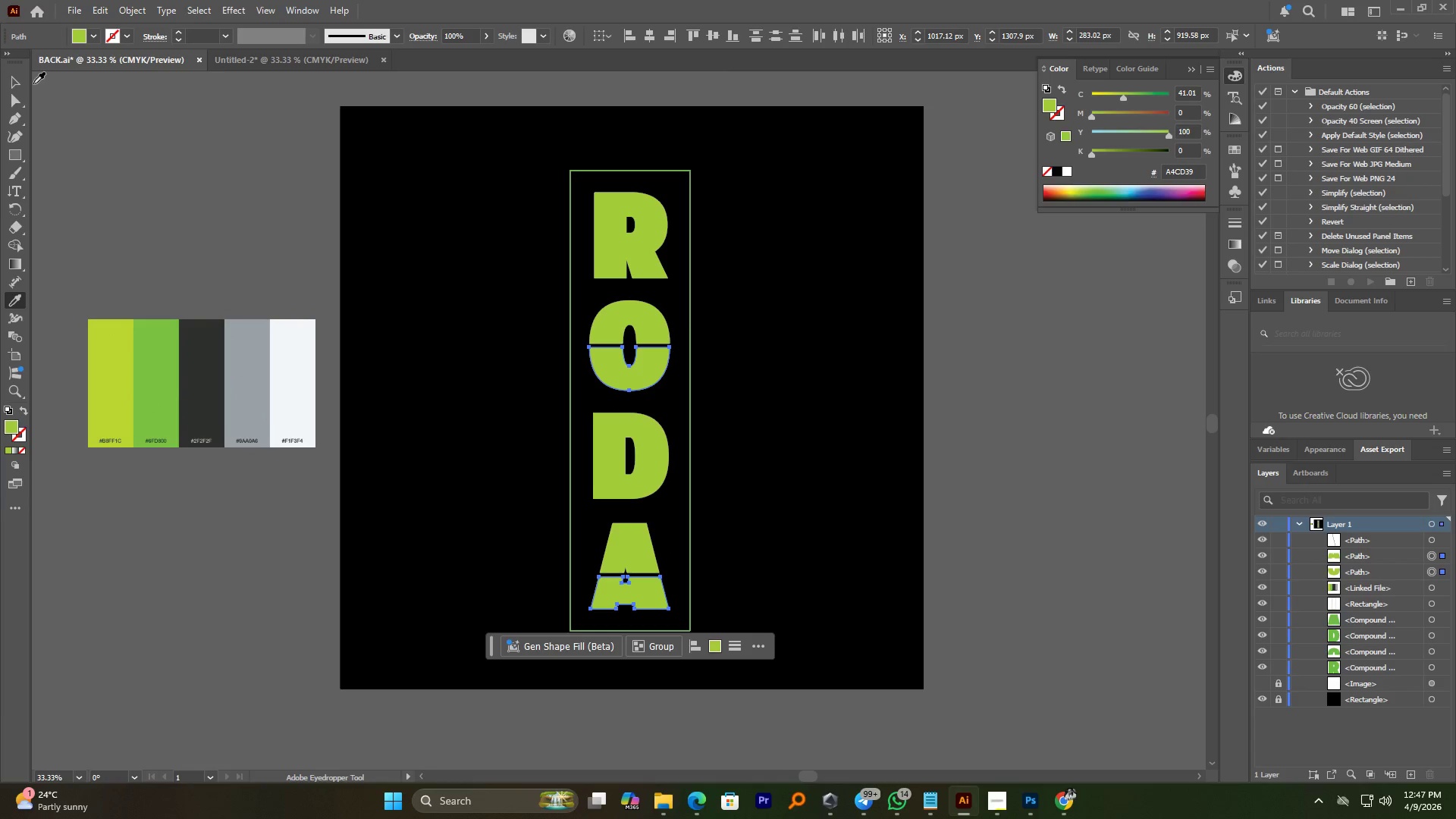 
double_click([158, 141])
 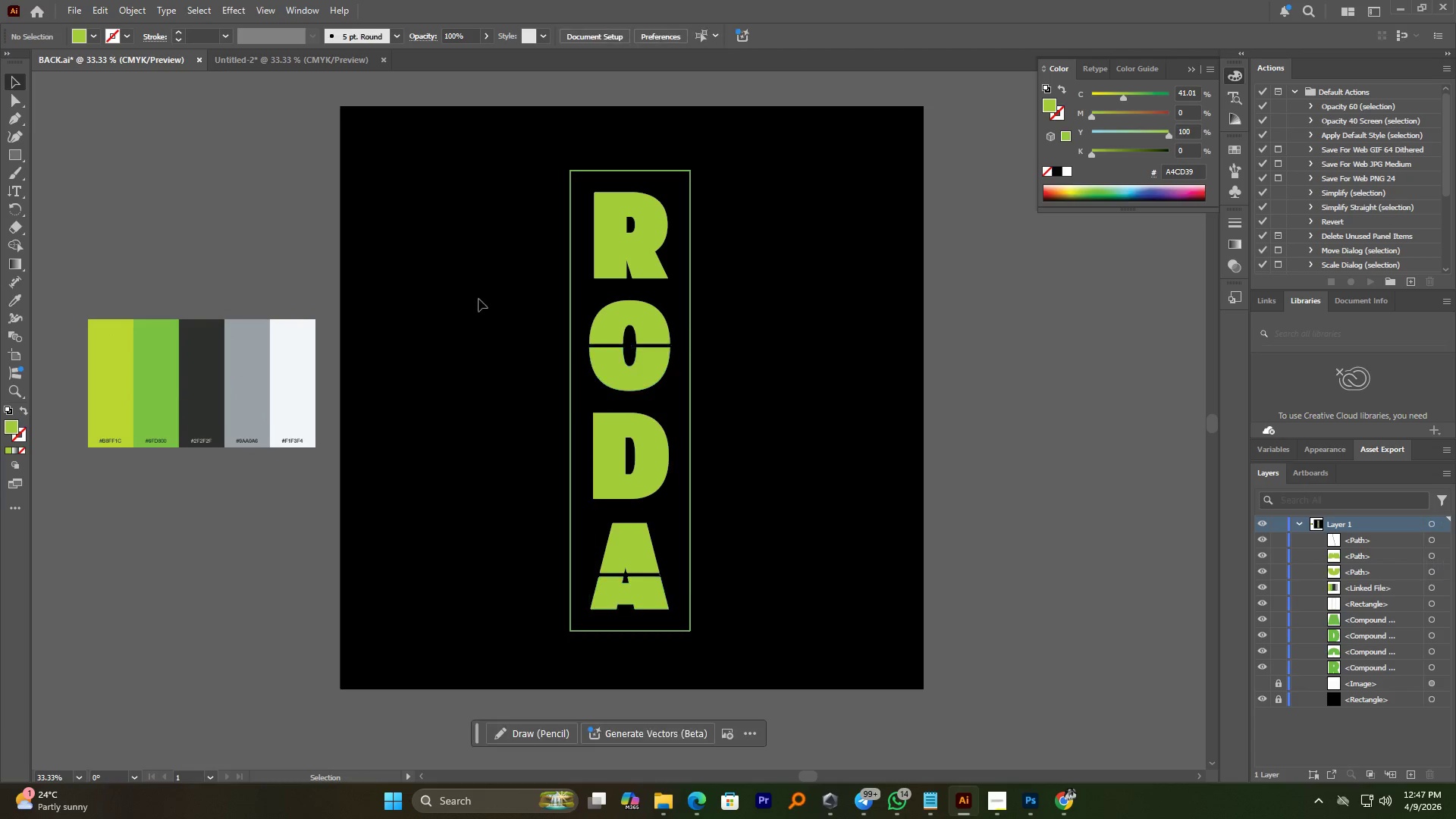 
hold_key(key=AltLeft, duration=1.67)
middle_click([726, 449])
 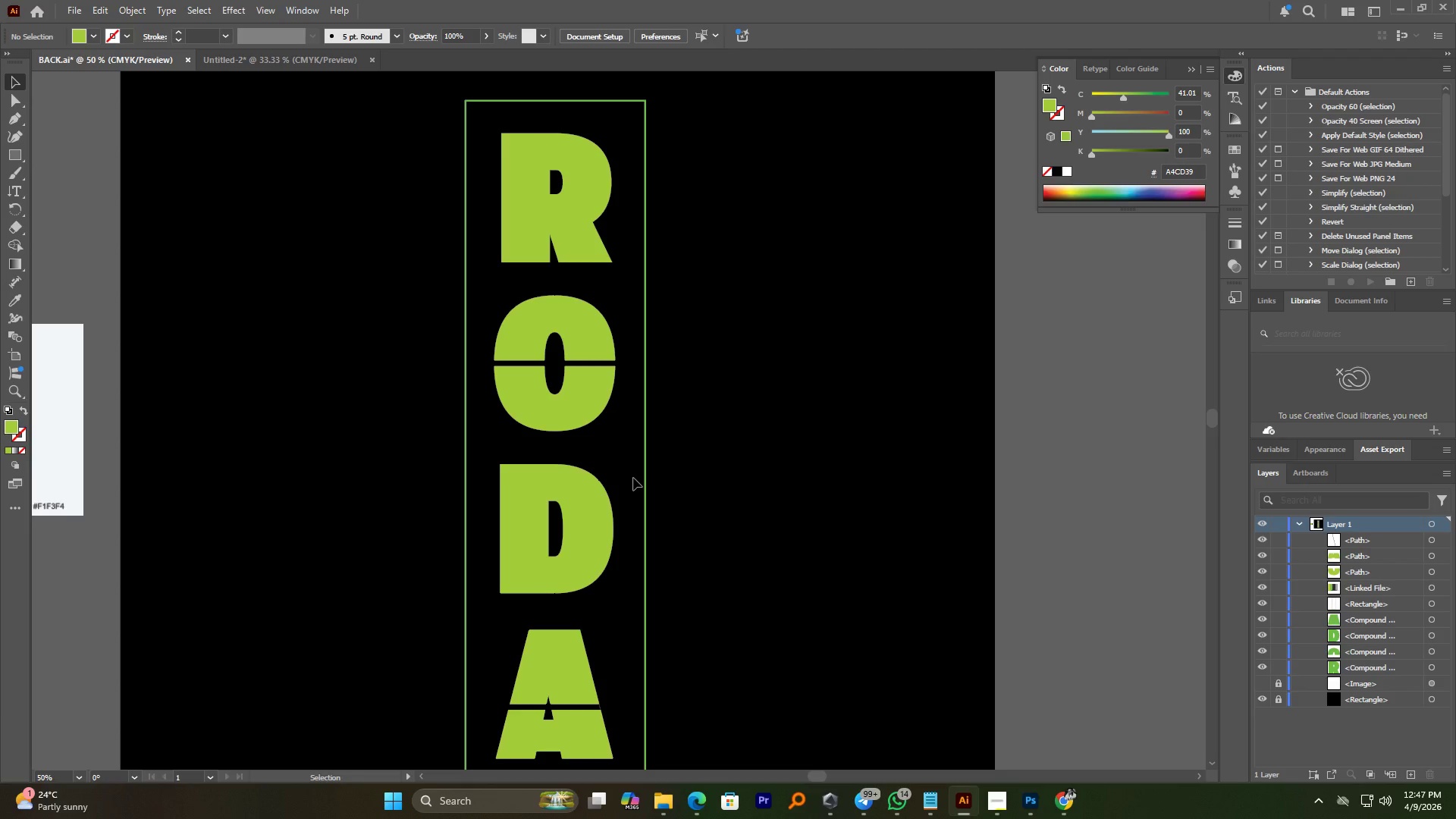 
scroll: coordinate [702, 444], scroll_direction: up, amount: 1.0
 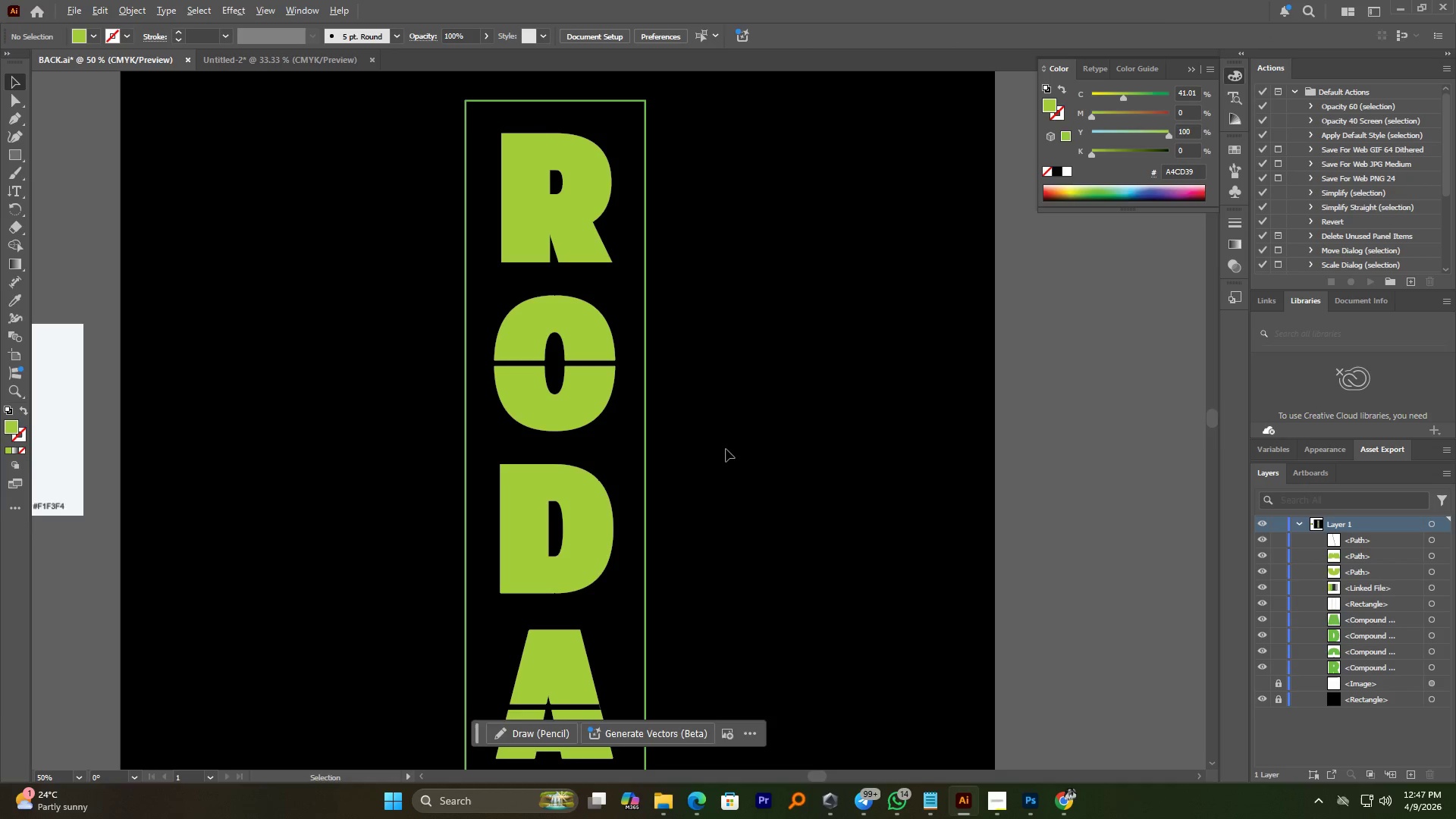 
left_click_drag(start_coordinate=[642, 477], to_coordinate=[657, 478])
 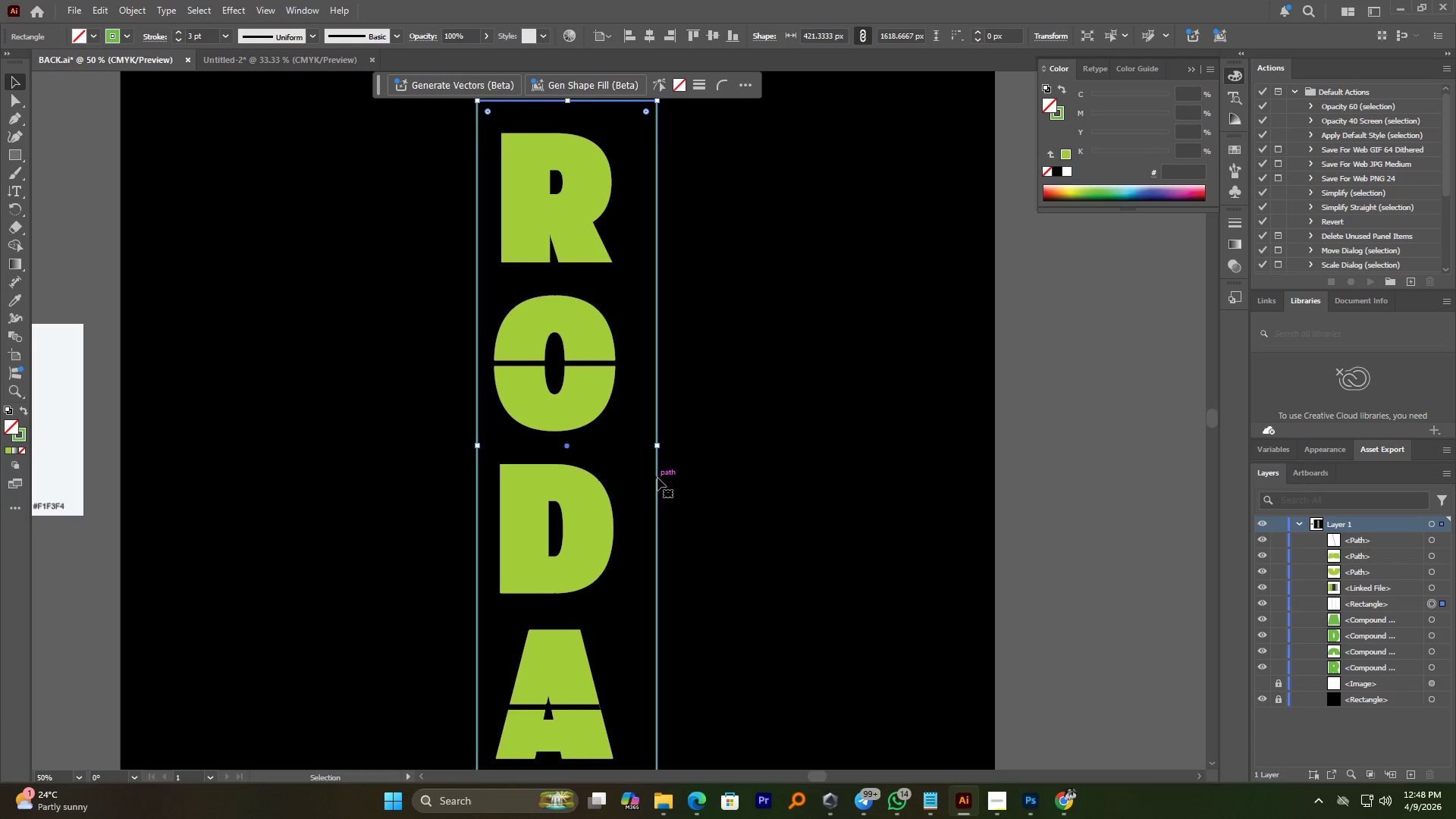 
key(Control+Z)
 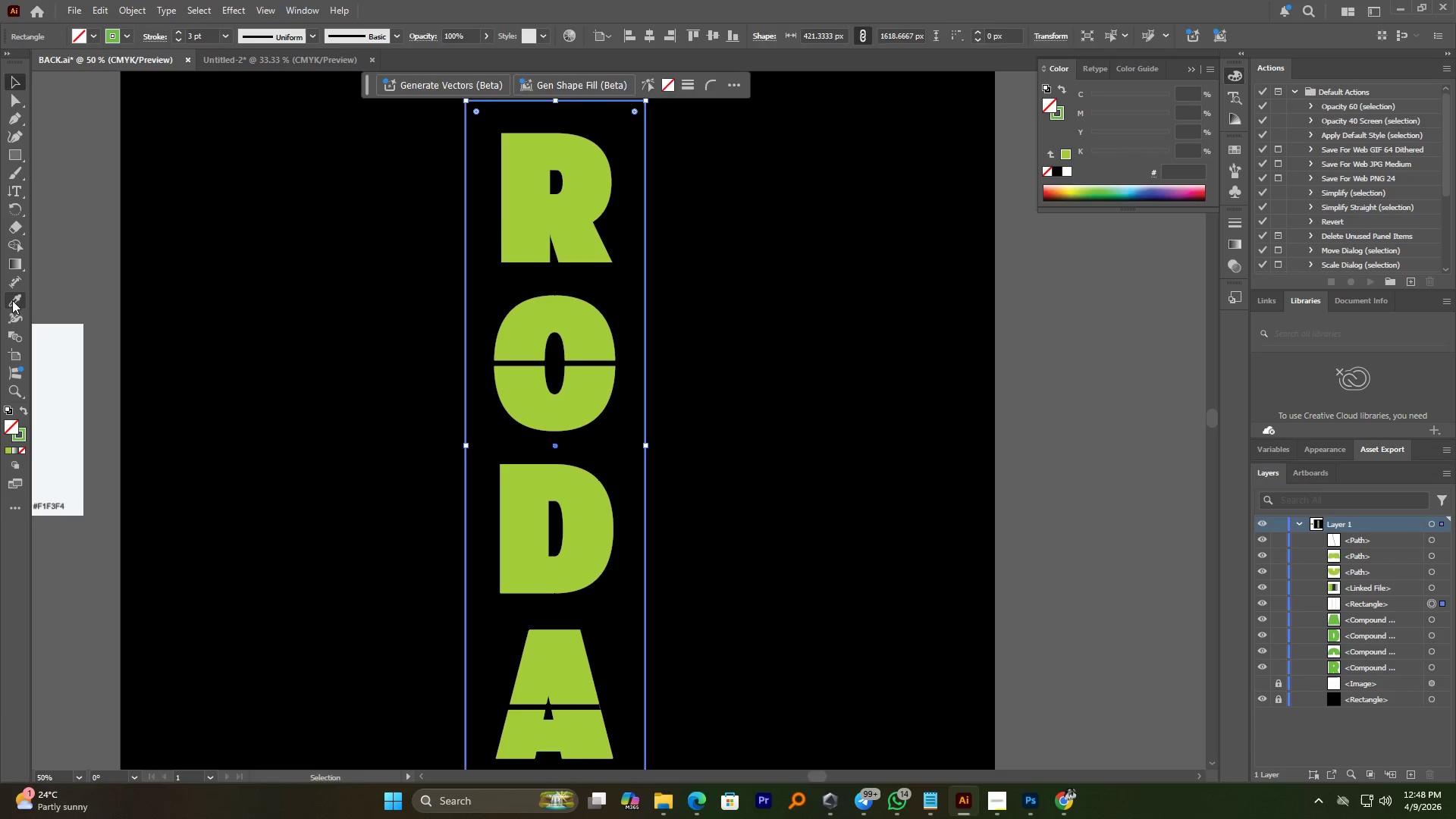 
left_click([531, 204])
 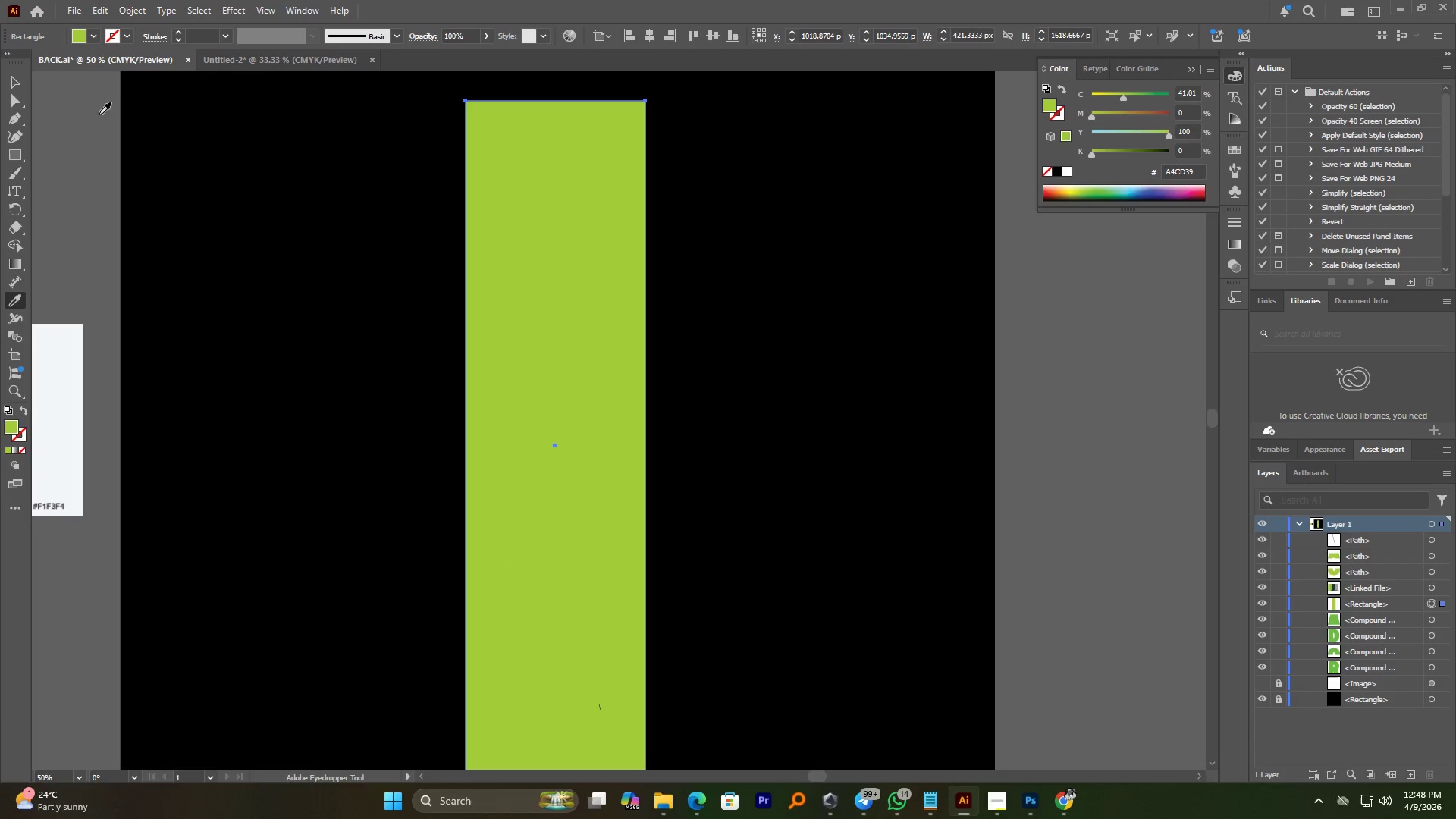 
key(Control+Z)
 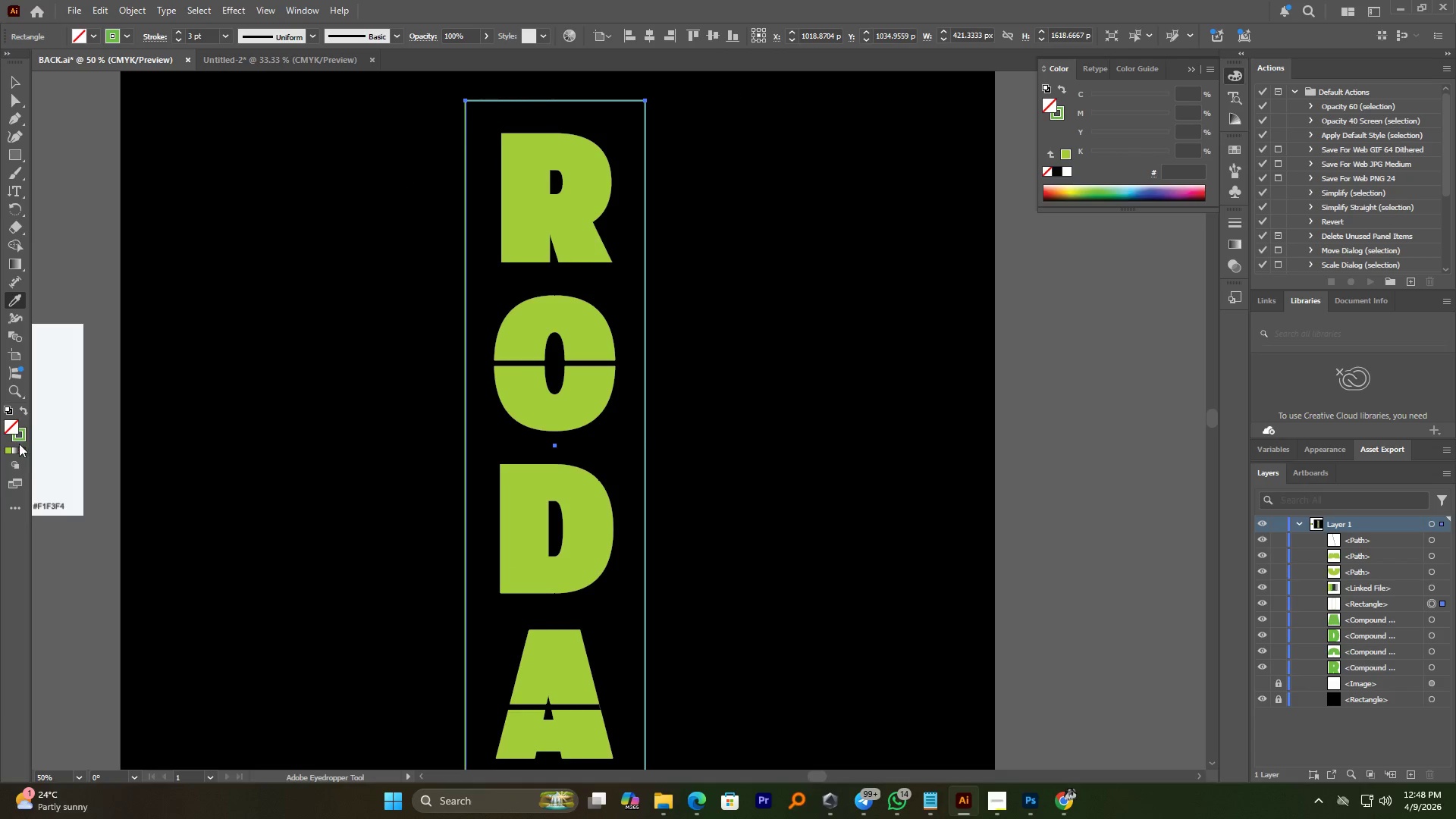 
double_click([18, 438])
 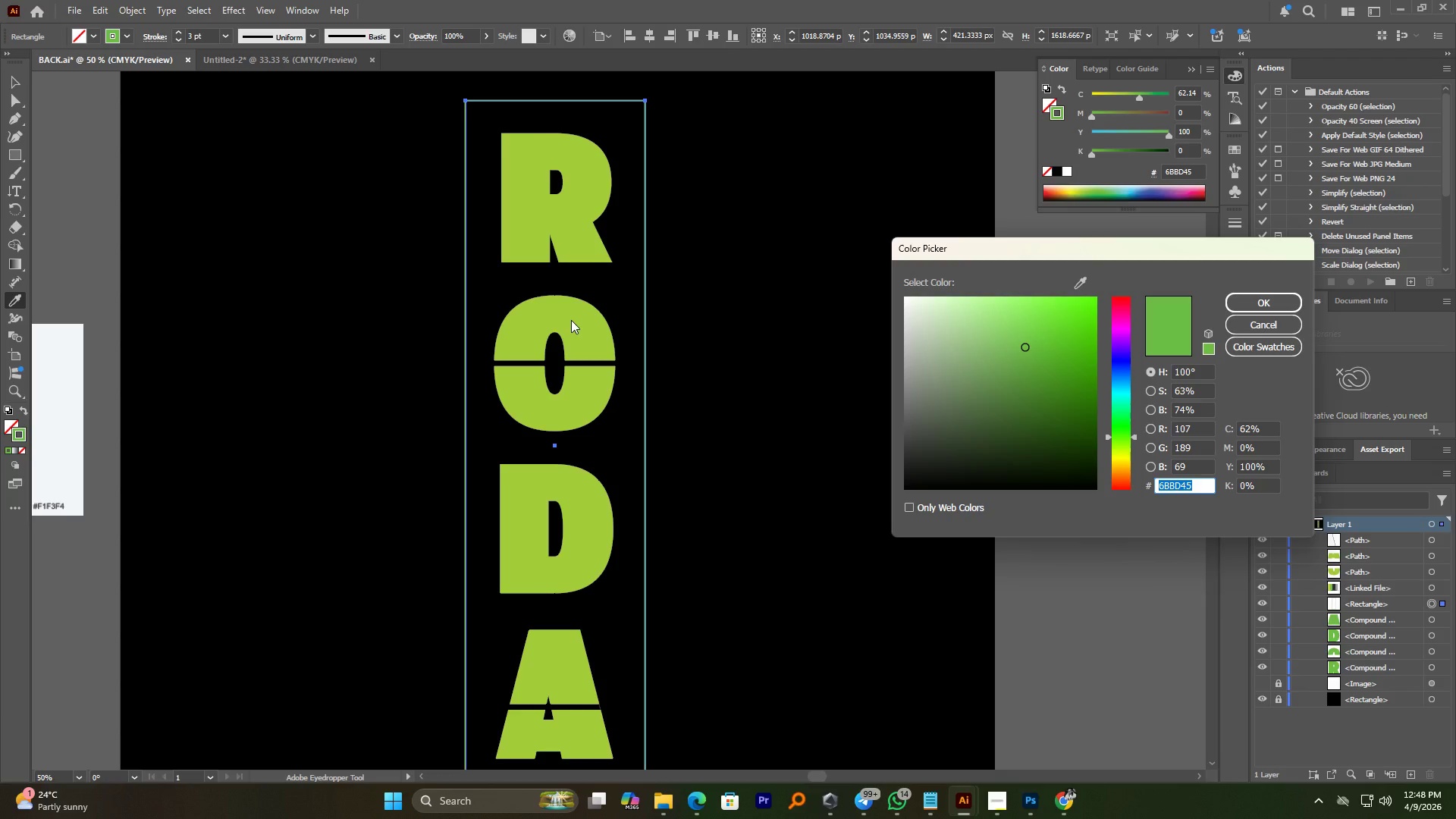 
wait(5.64)
 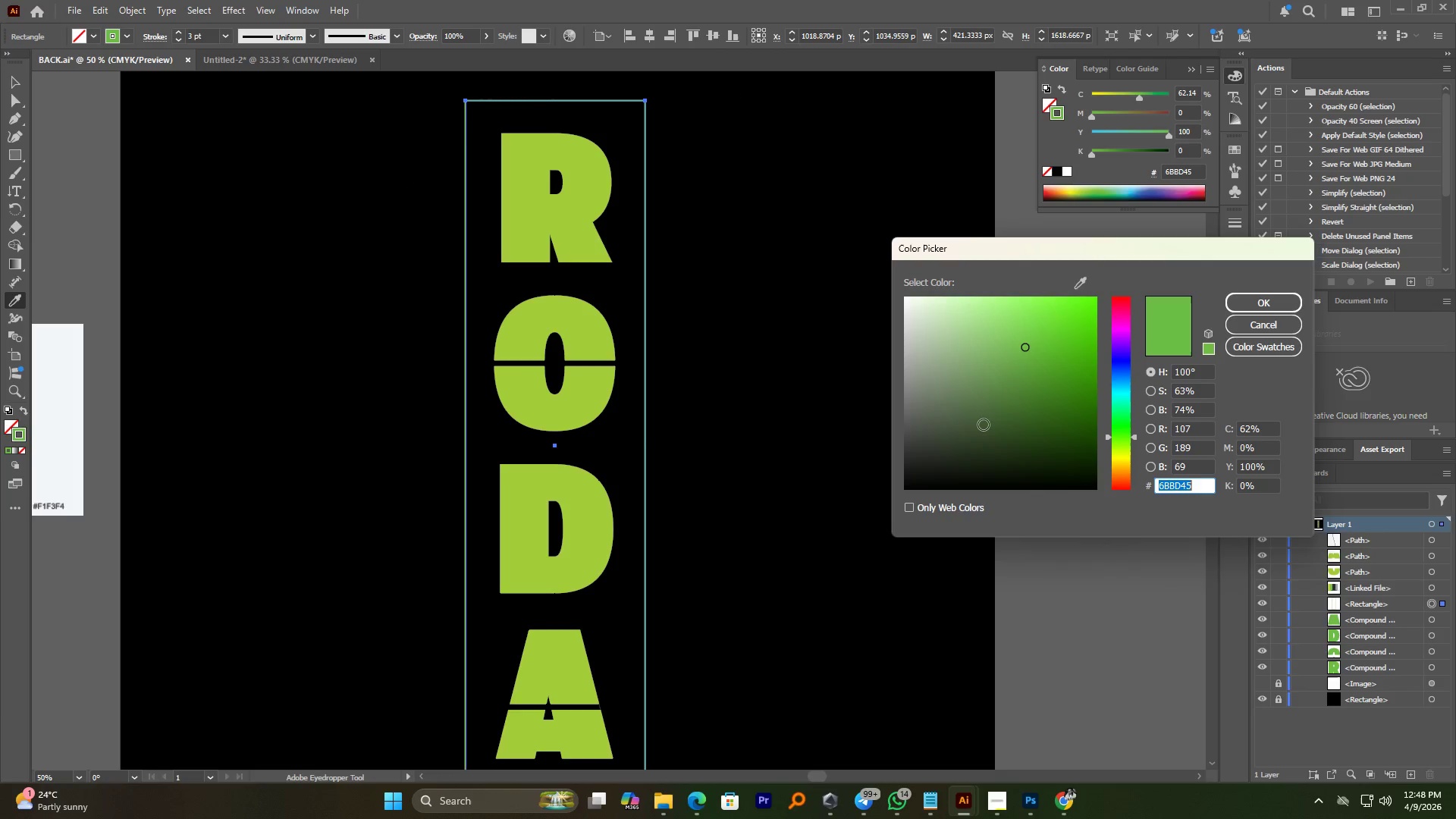 
left_click([1082, 283])
 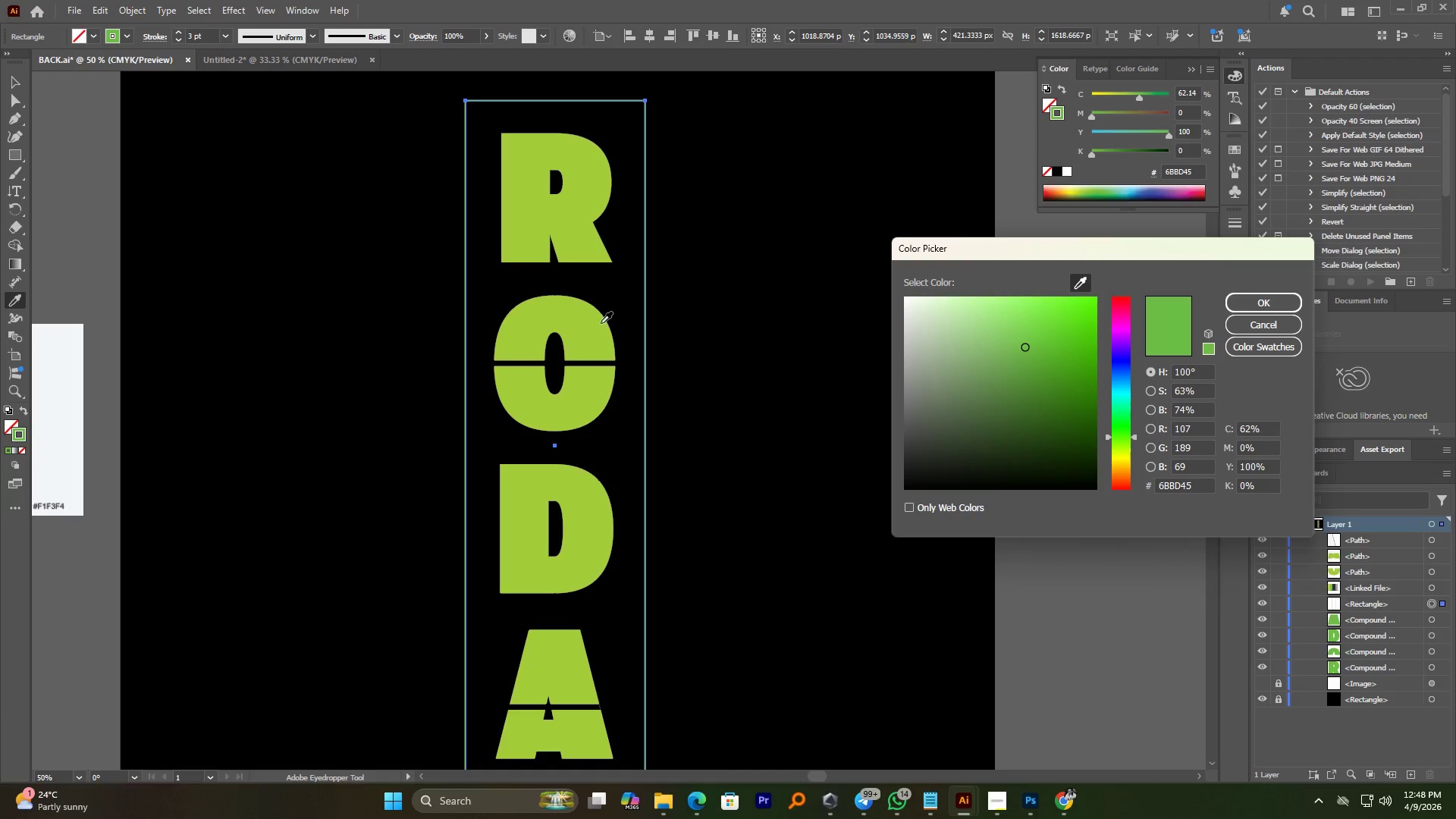 
left_click([600, 323])
 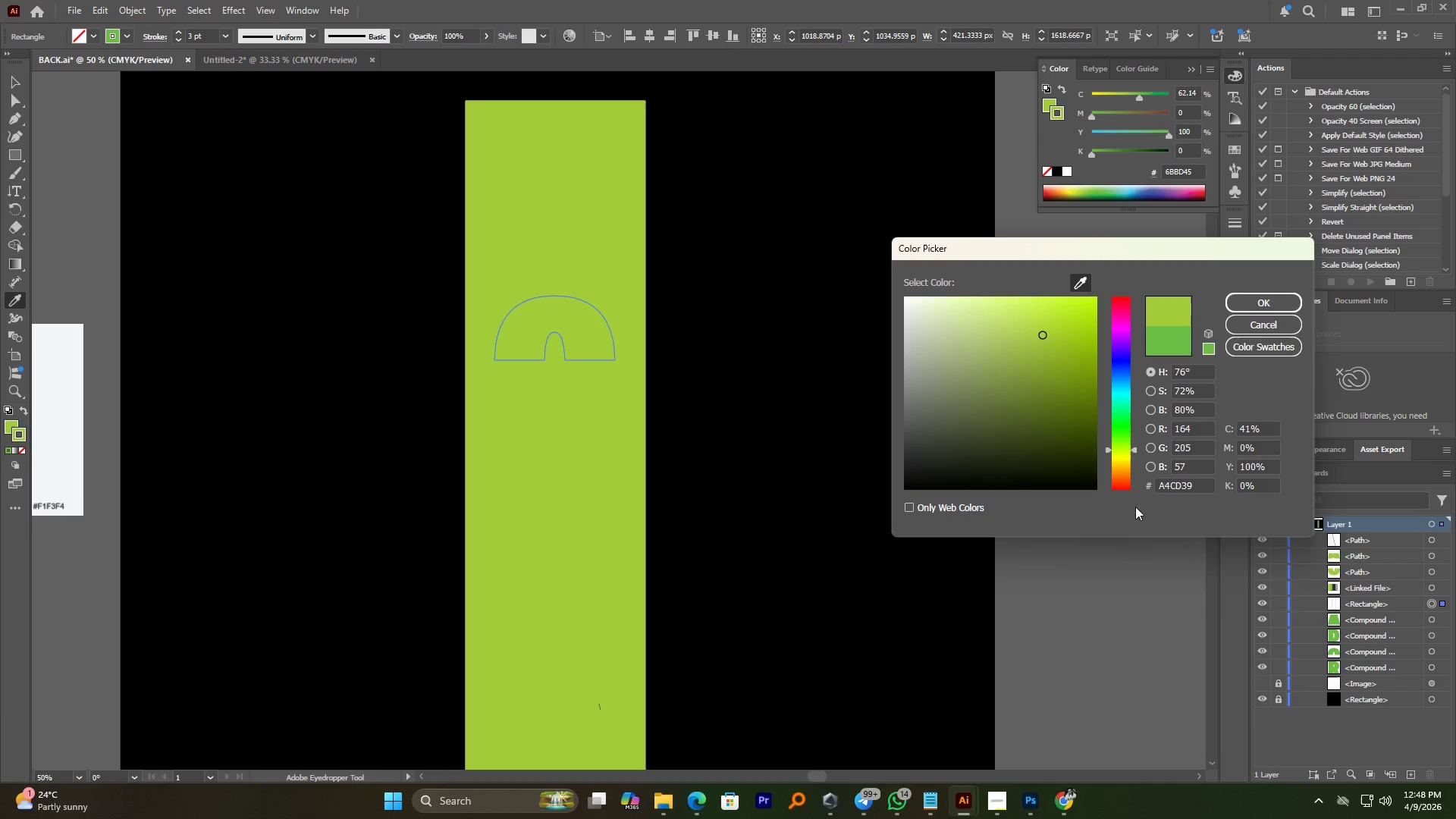 
double_click([1201, 488])
 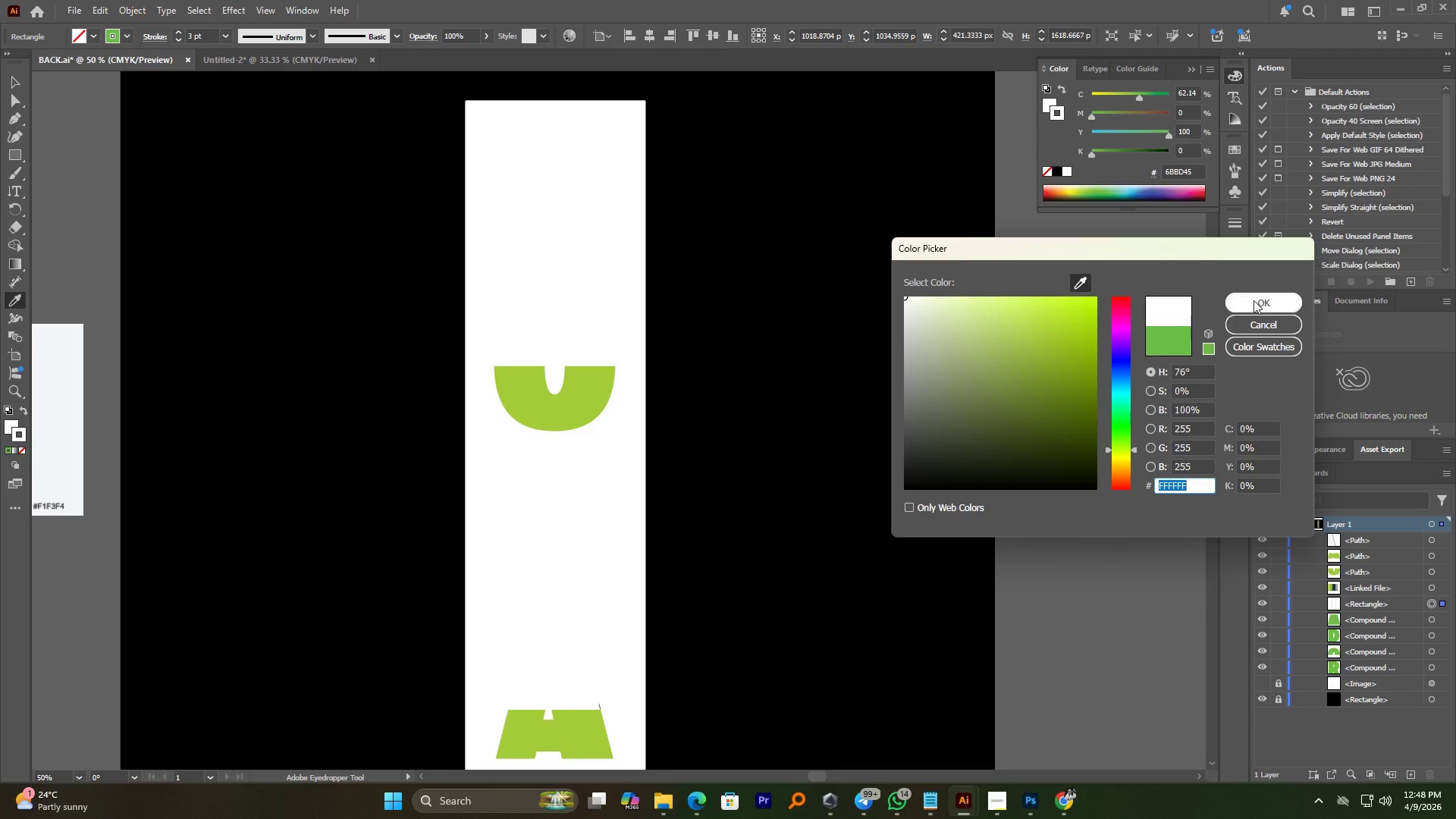 
left_click([1261, 321])
 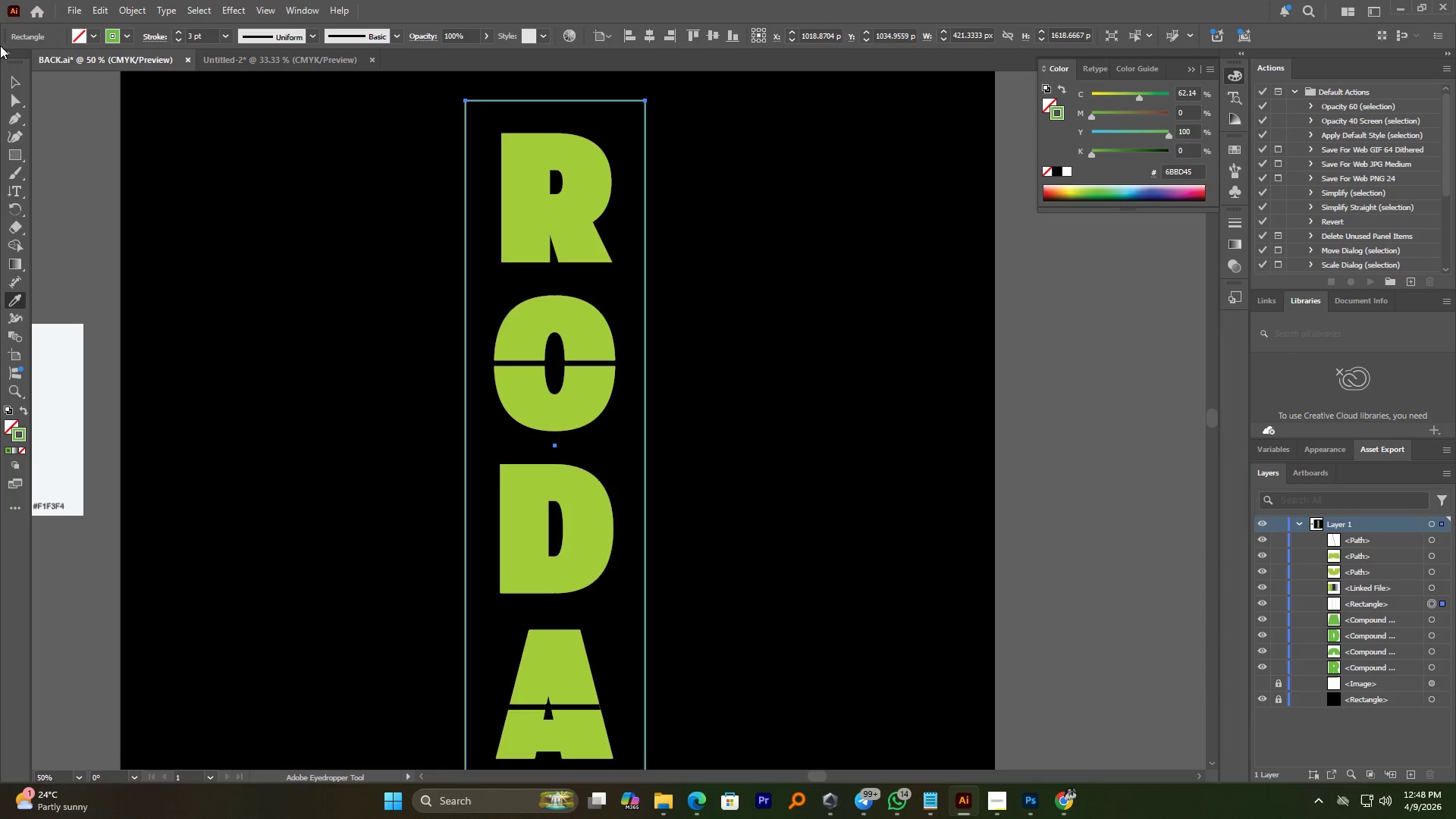 
left_click([12, 73])
 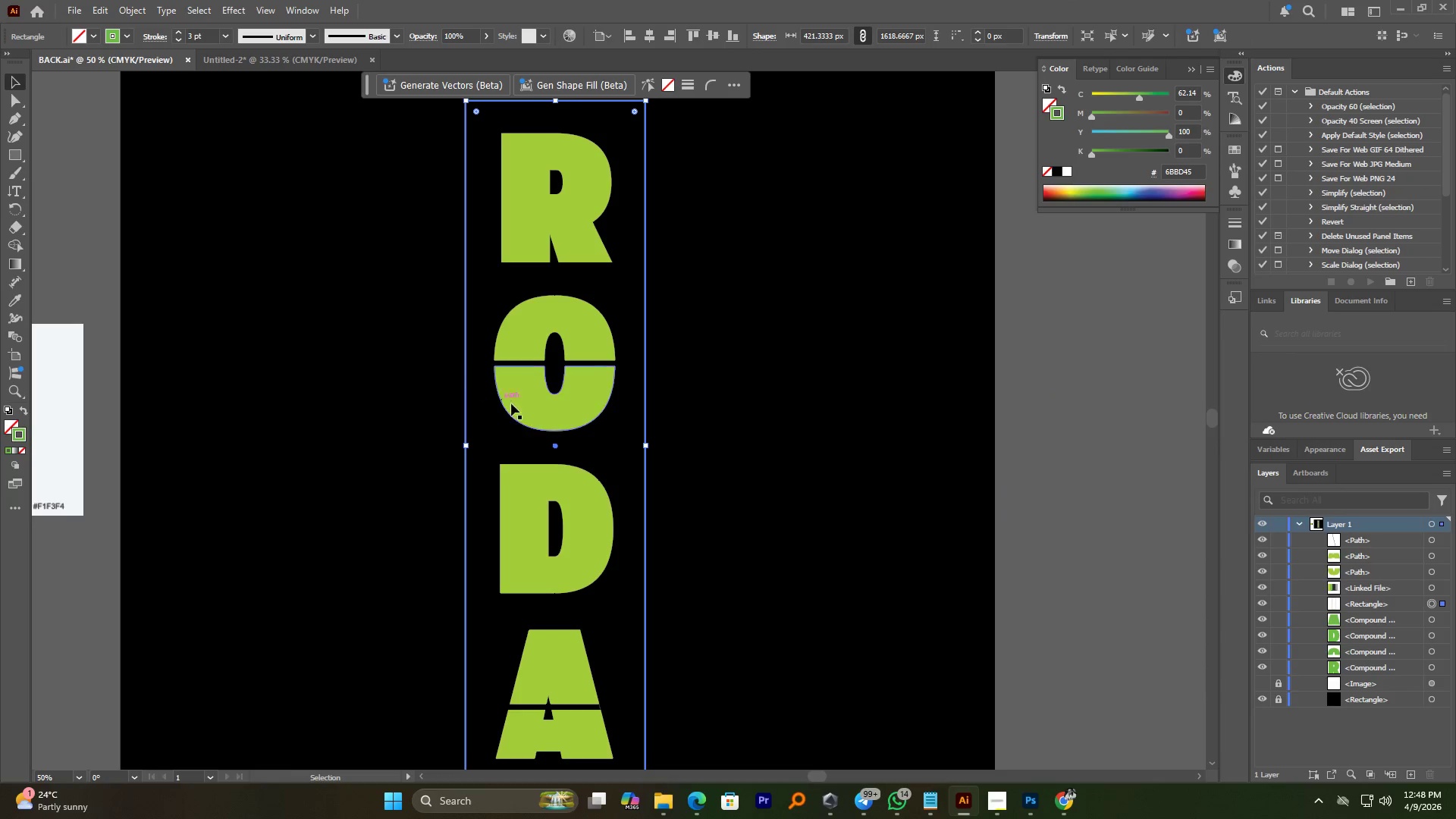 
left_click([529, 403])
 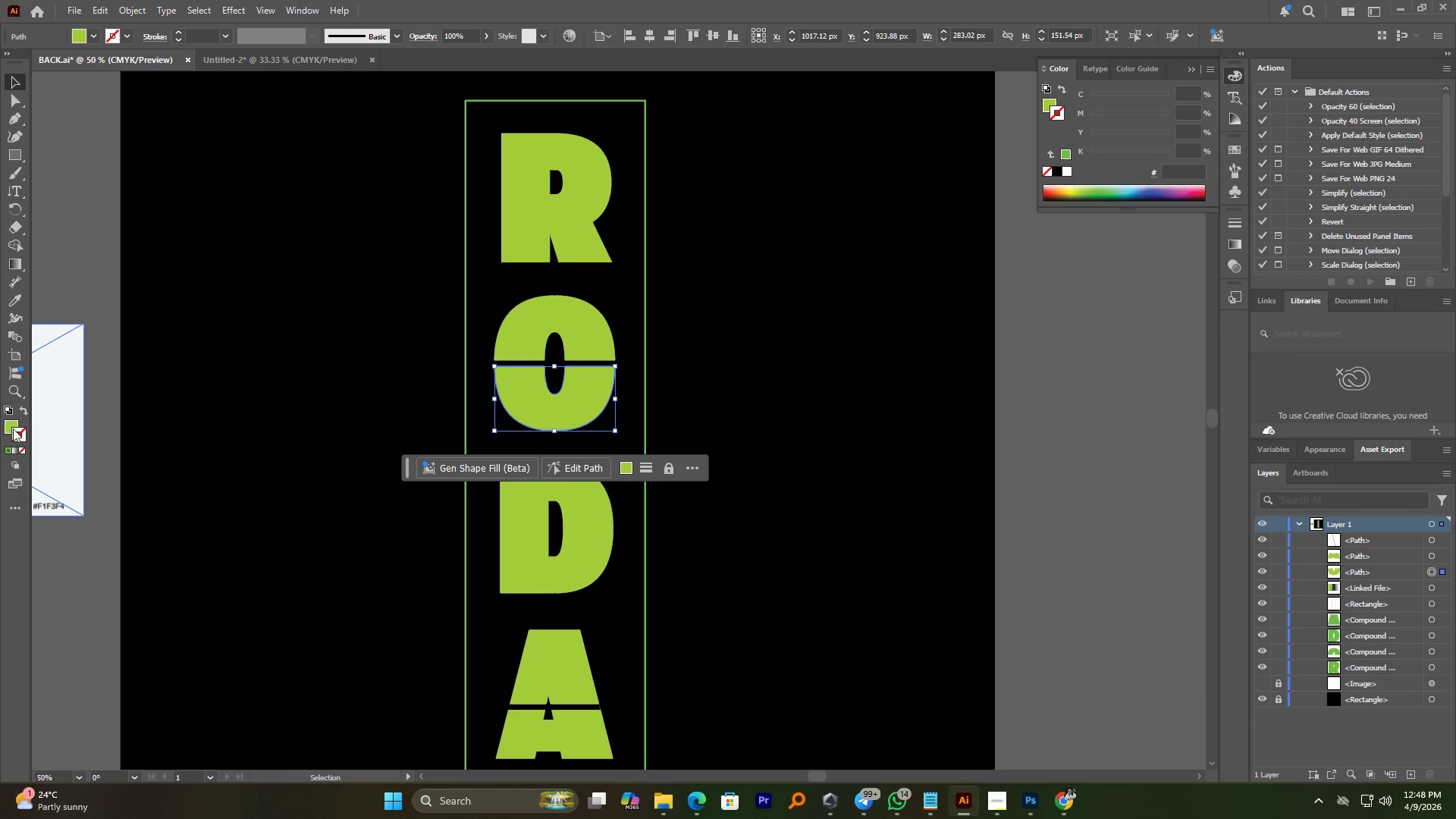 
double_click([11, 424])
 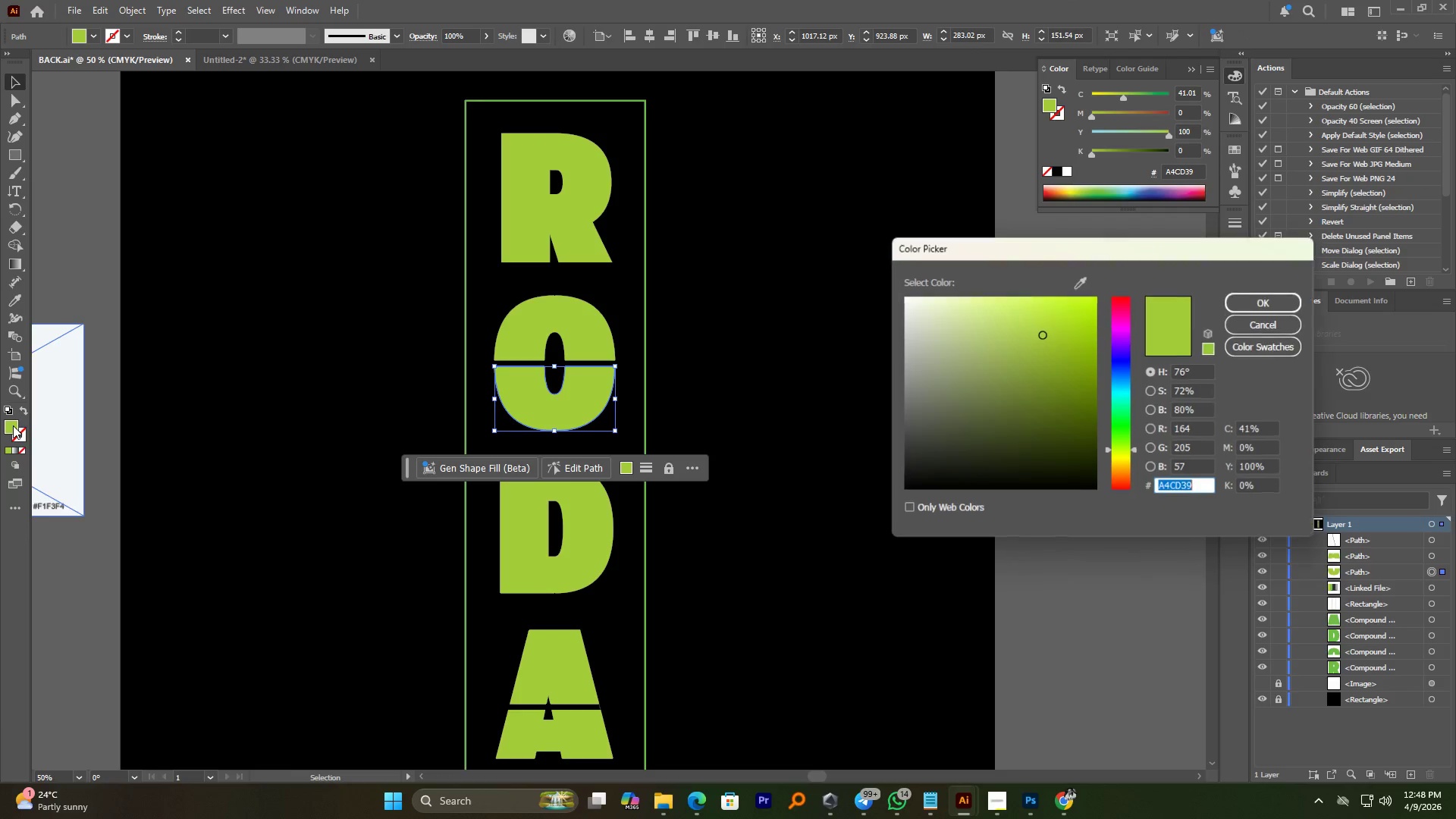 
key(Control+C)
 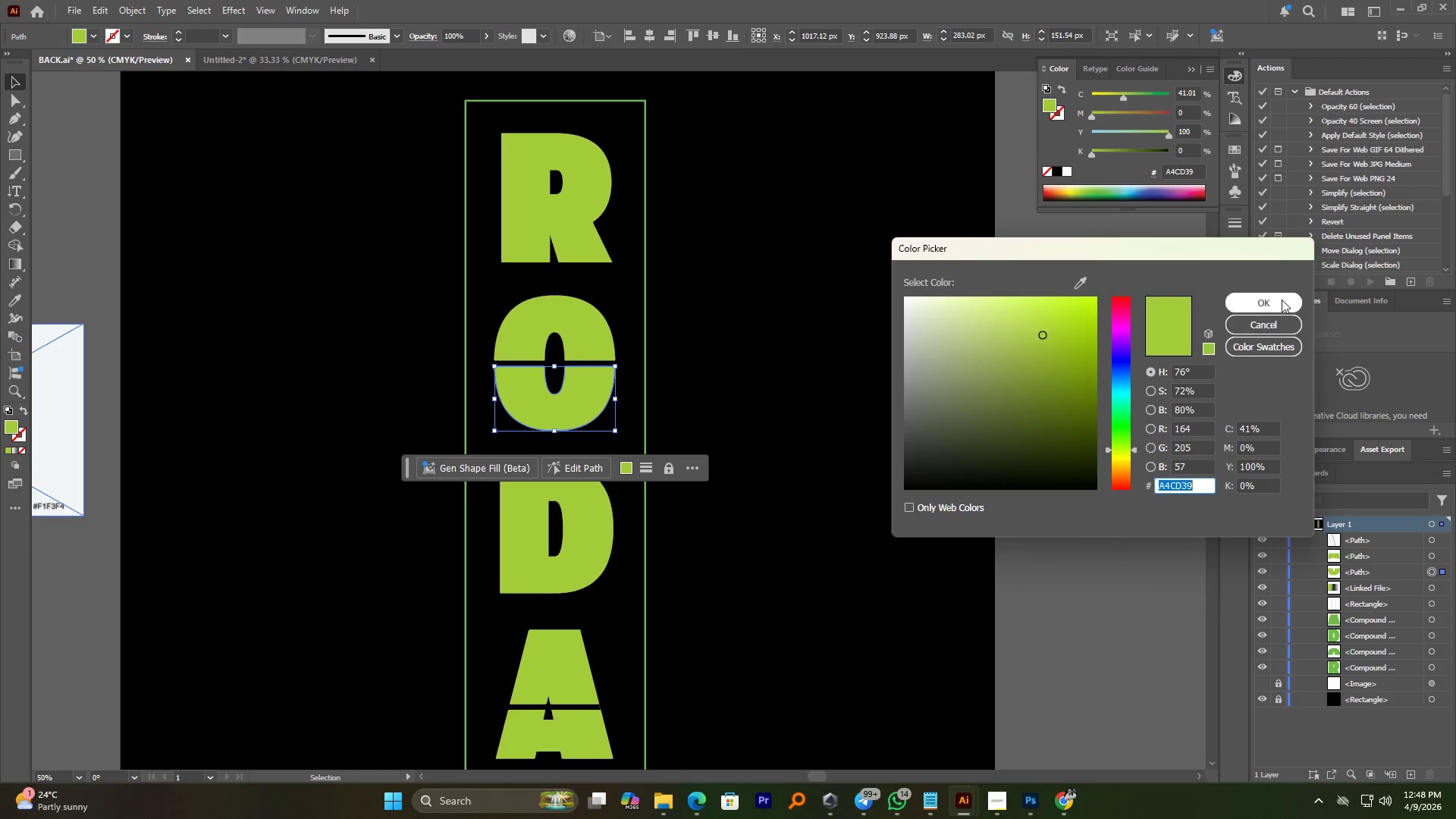 
left_click([1282, 300])
 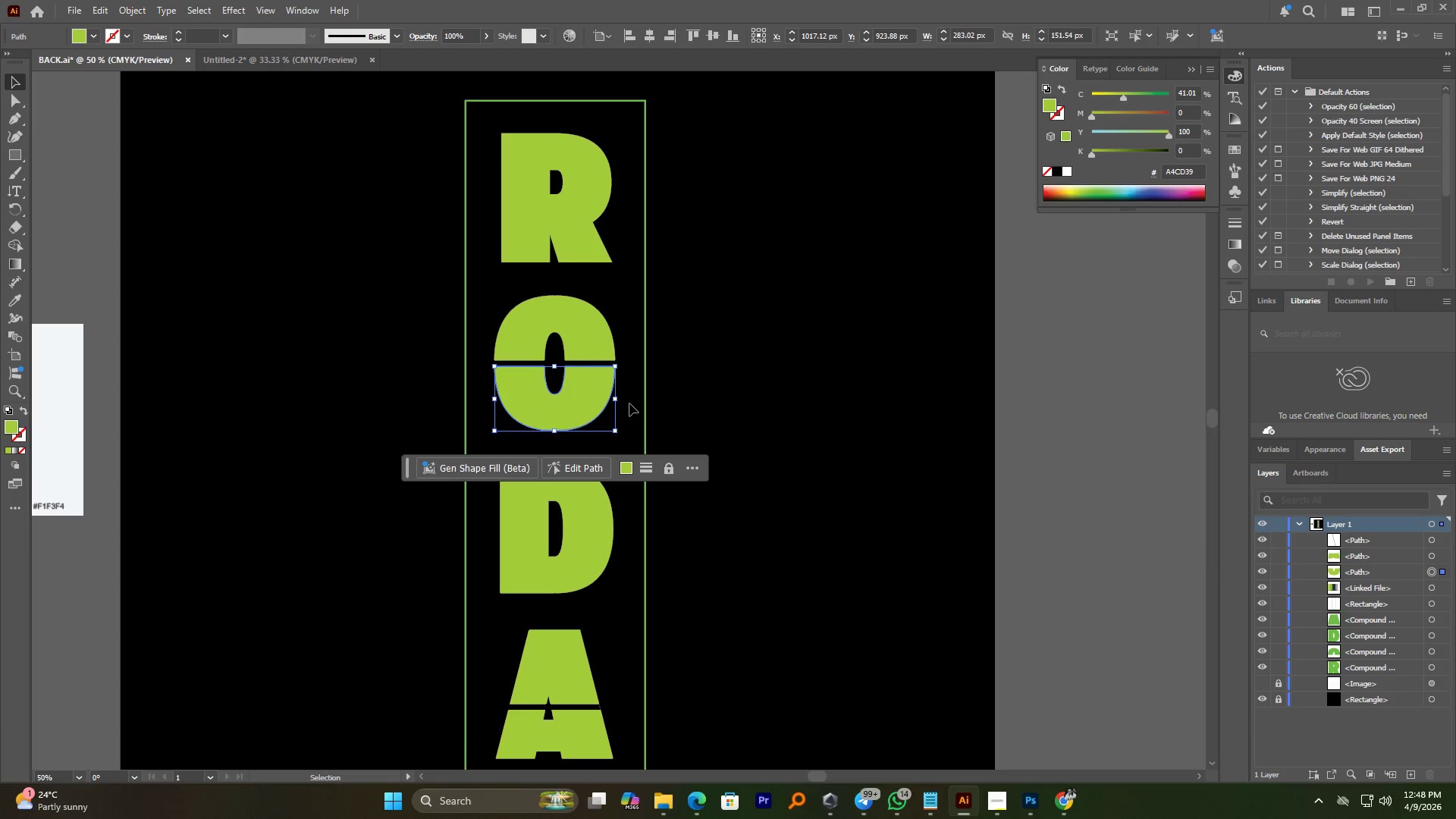 
double_click([640, 402])
 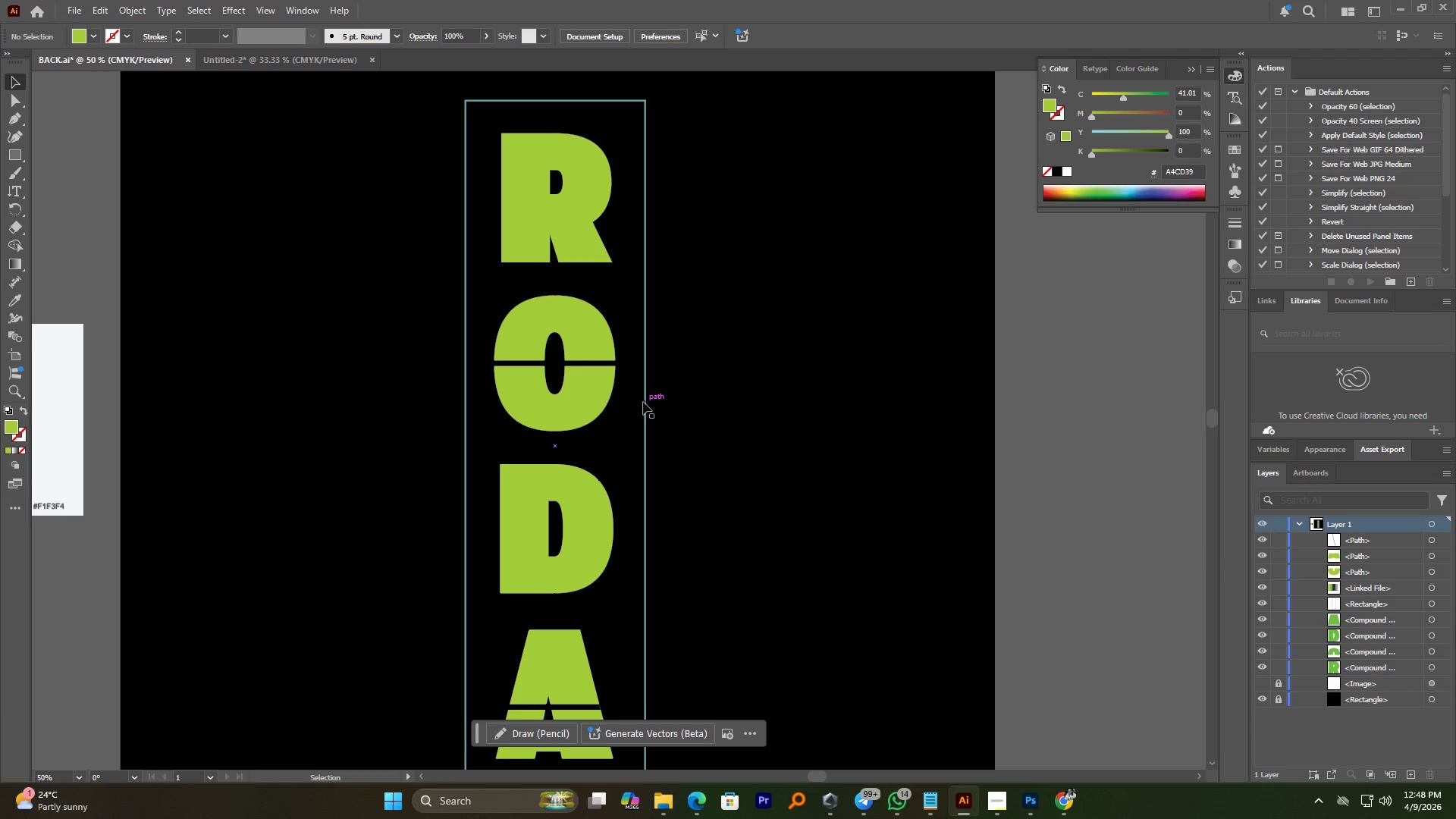 
triple_click([643, 402])
 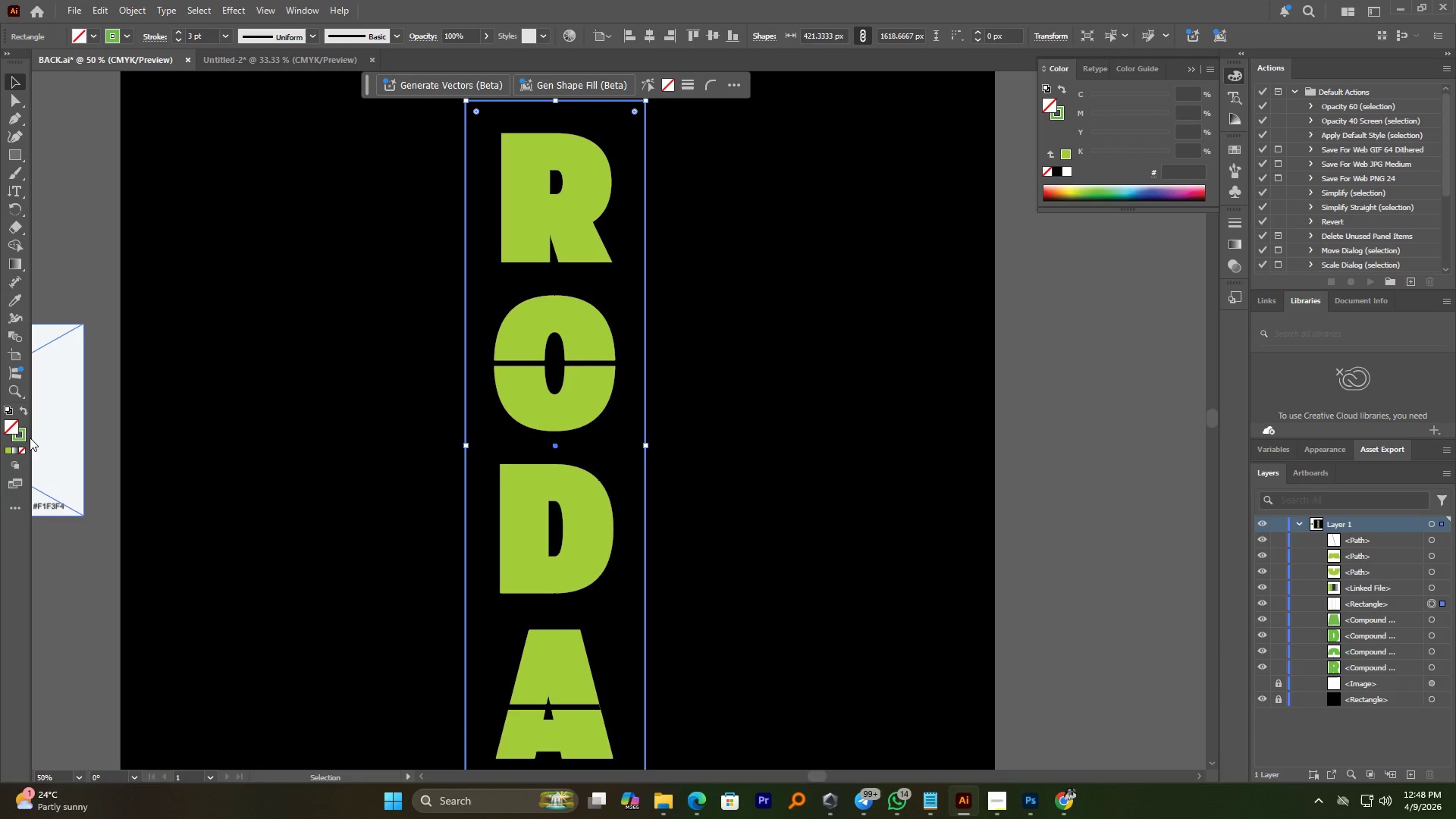 
double_click([26, 438])
 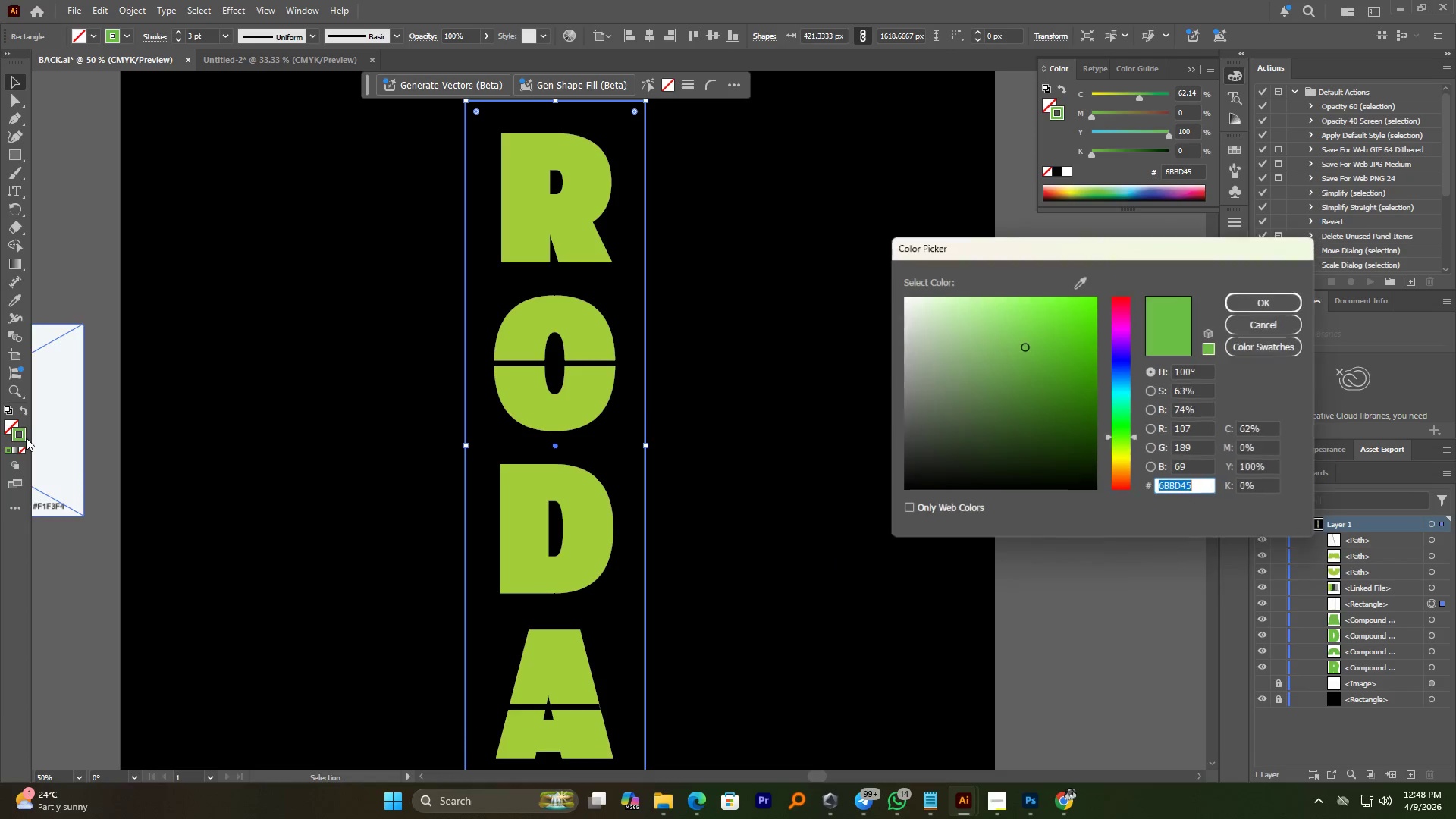 
key(Control+V)
 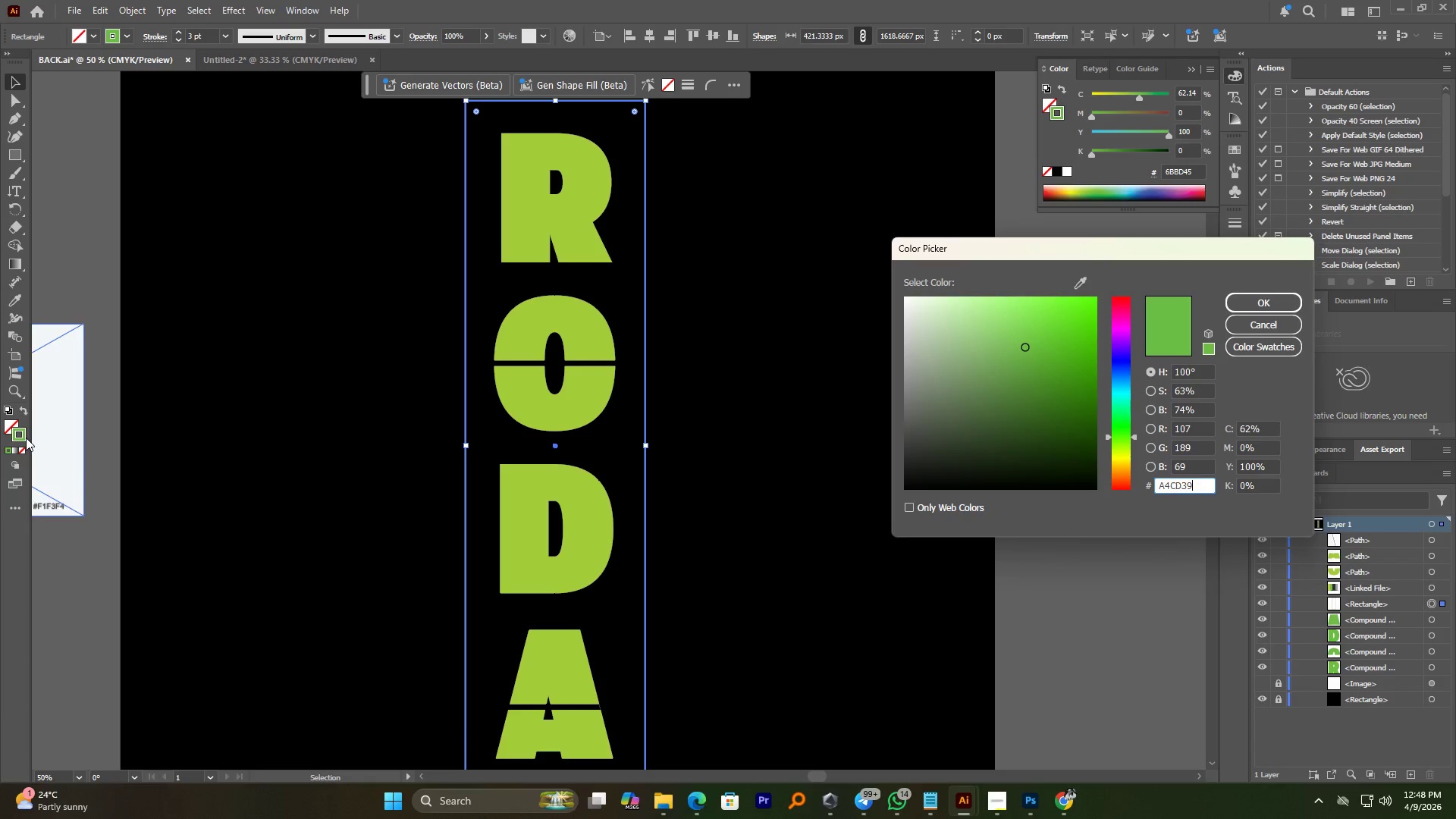 
key(NumpadEnter)
 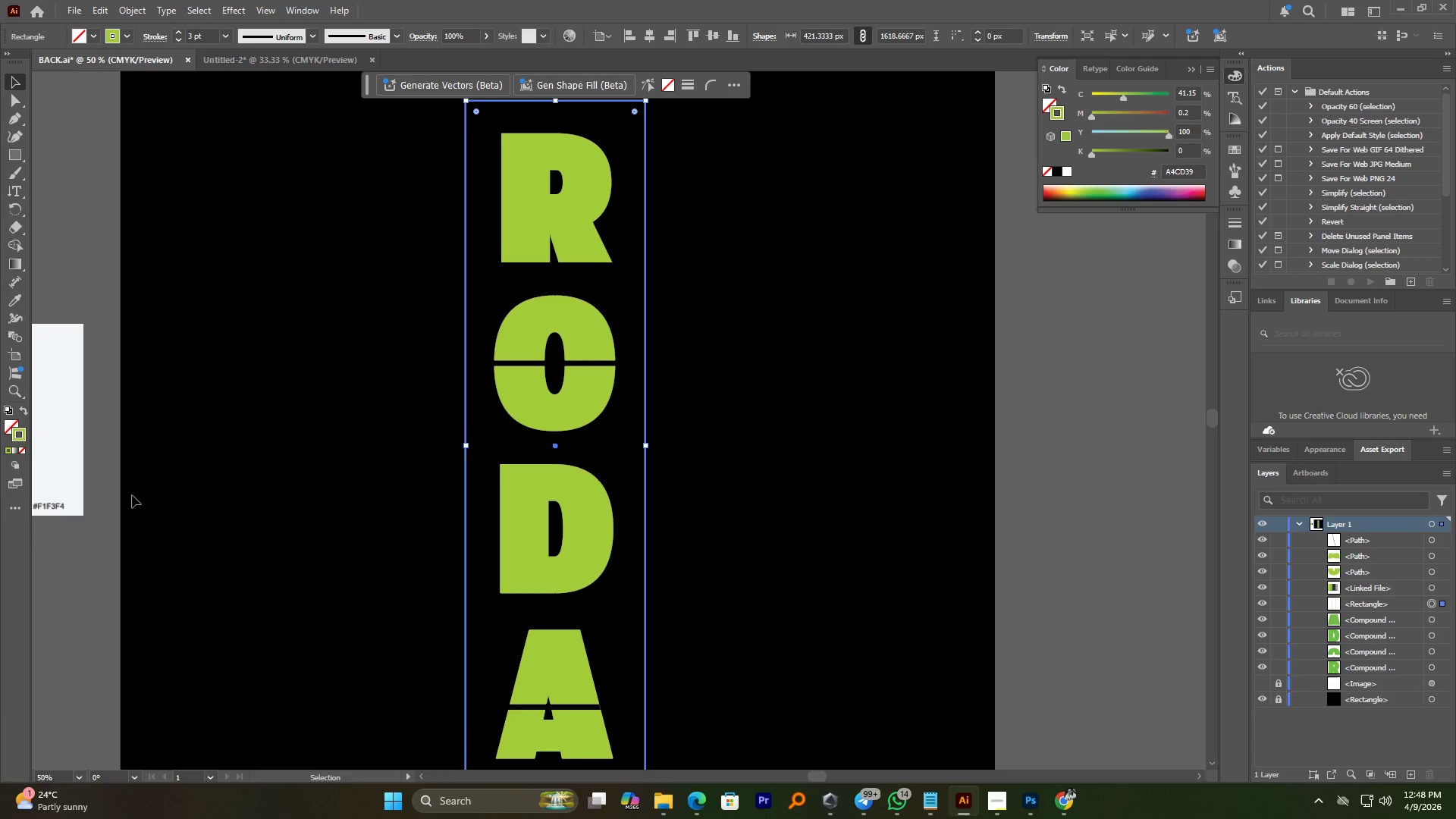 
hold_key(key=AltLeft, duration=1.3)
scroll: coordinate [259, 458], scroll_direction: down, amount: 2.0
 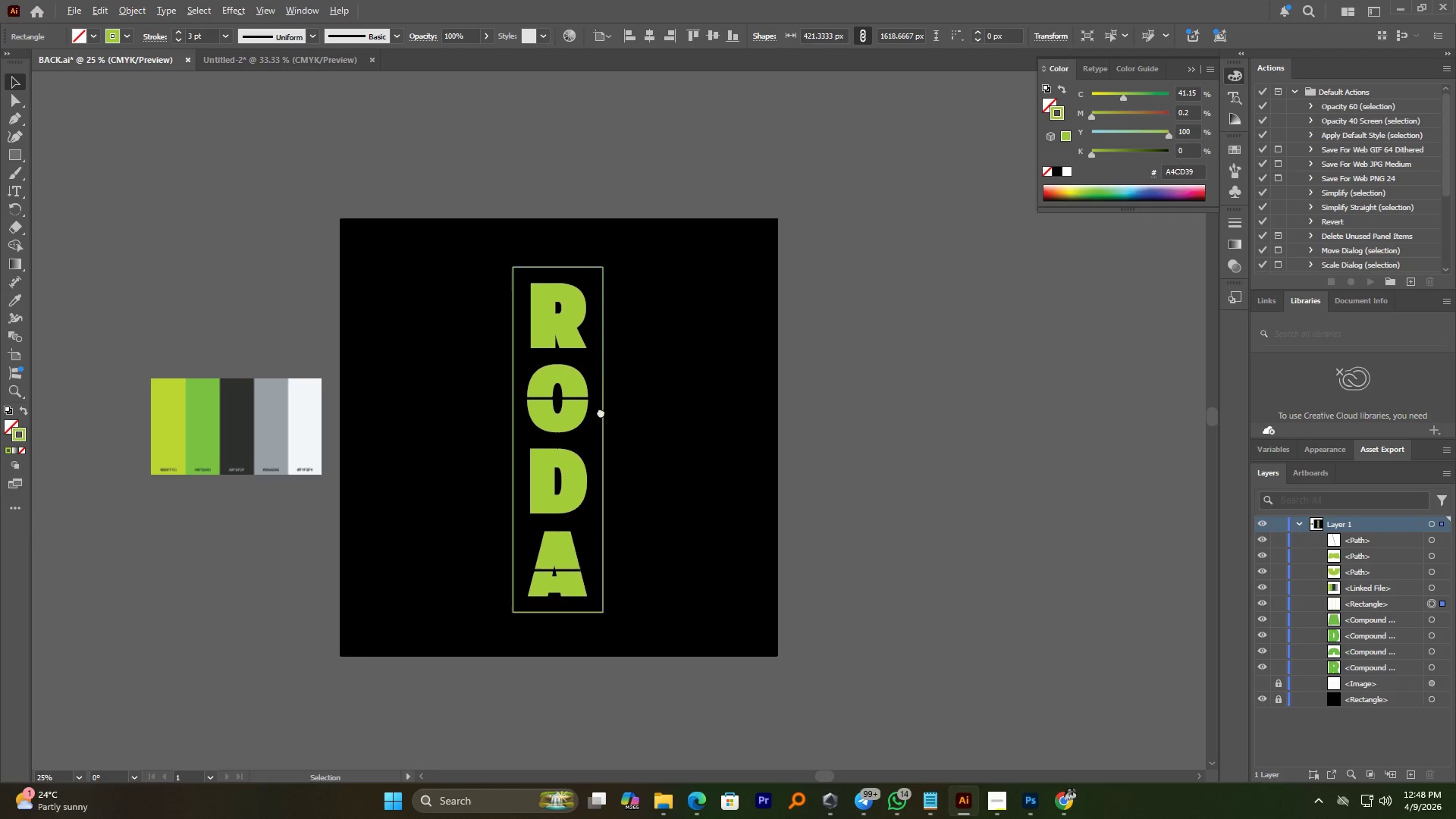 
key(Control+S)
 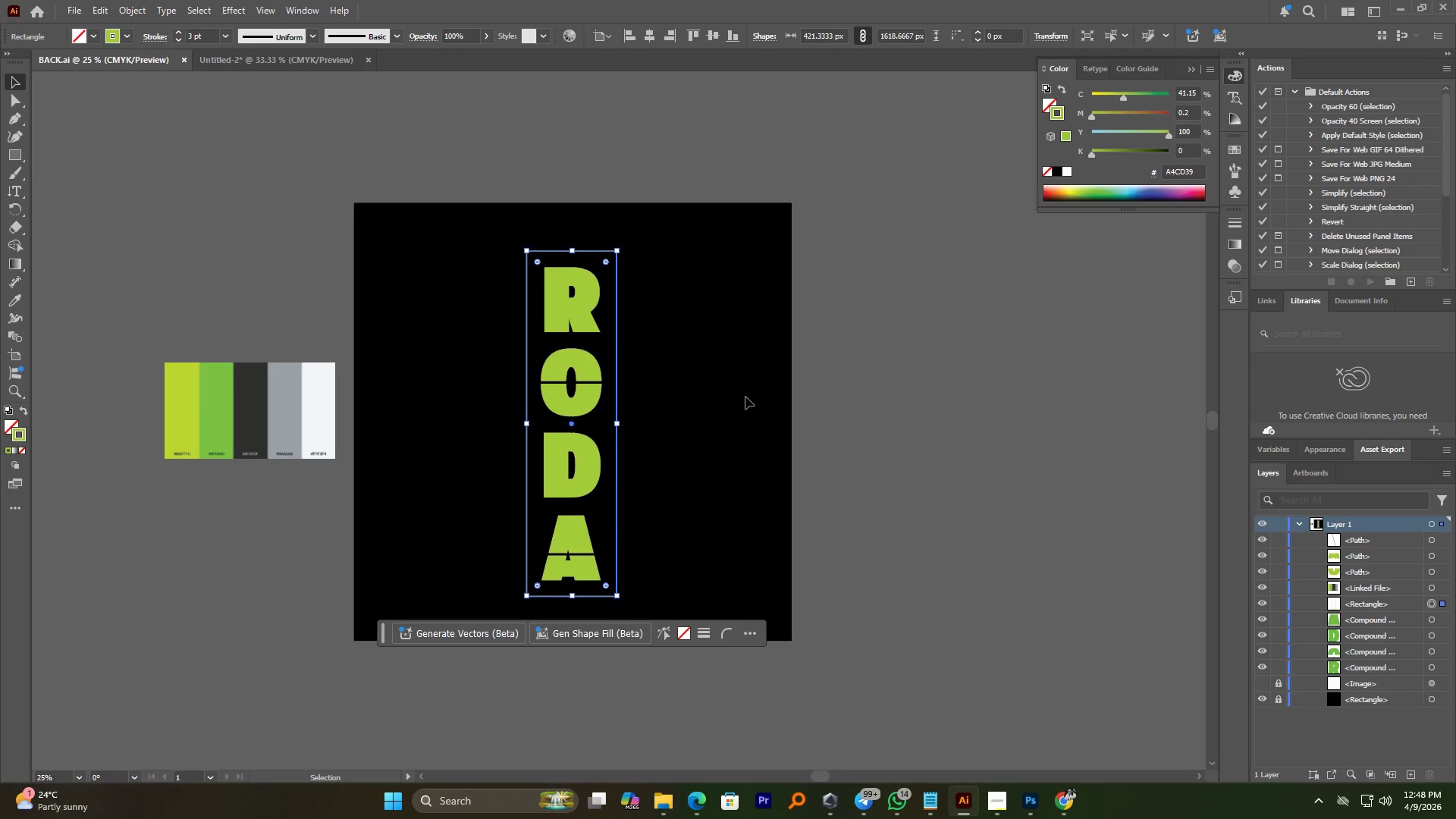 
hold_key(key=AltLeft, duration=0.73)
 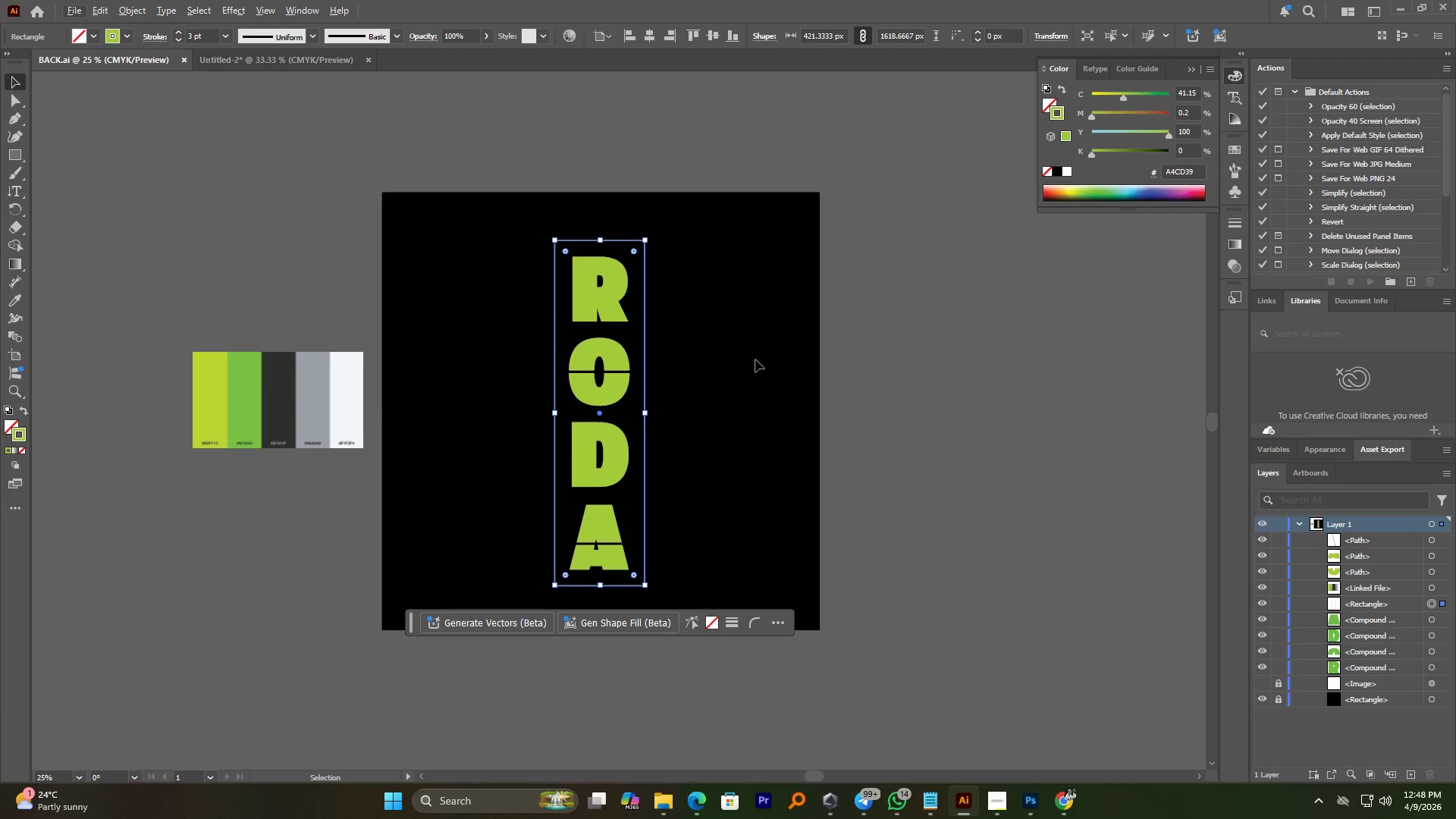 
hold_key(key=AltLeft, duration=0.55)
 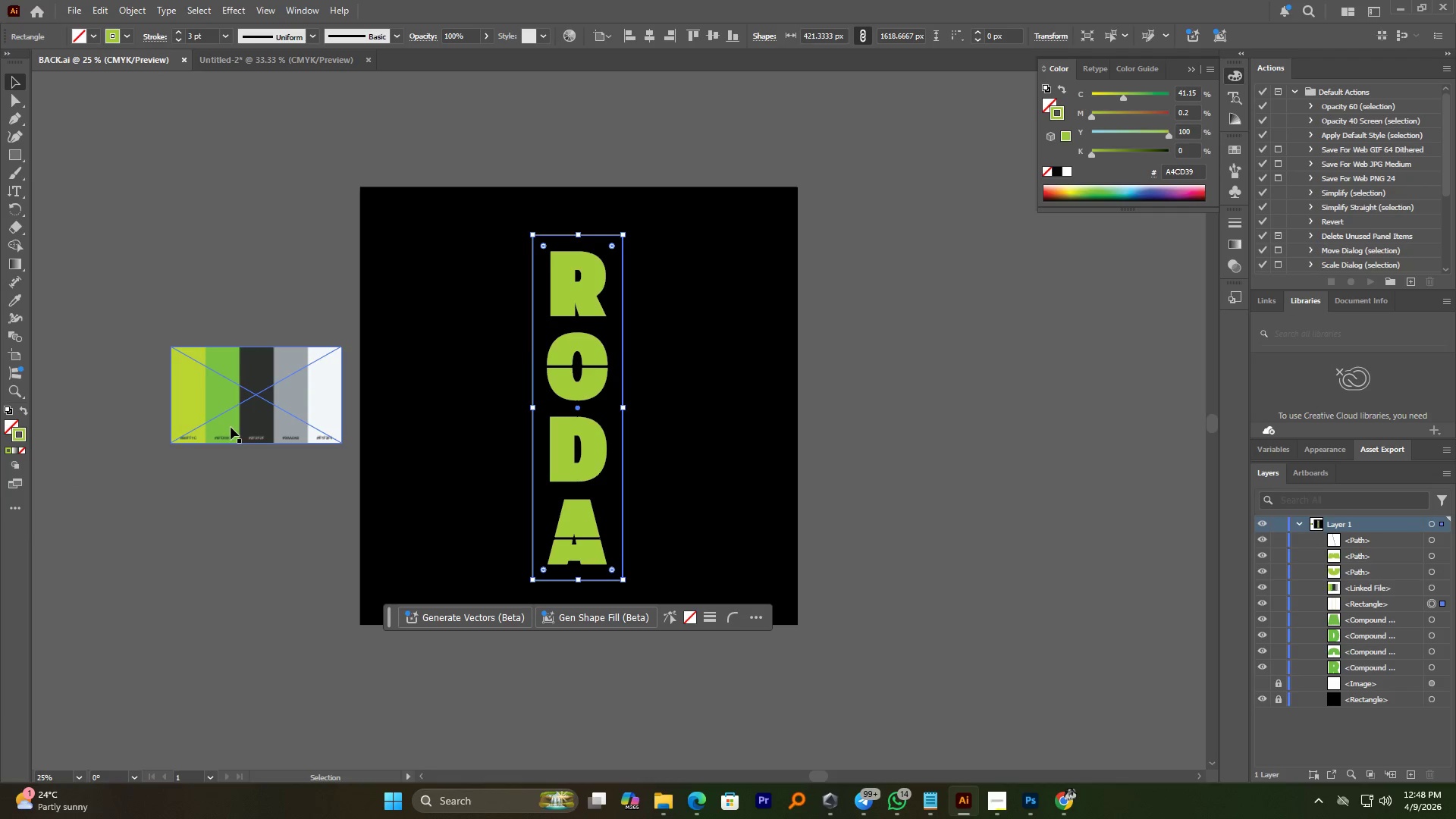 
left_click([231, 427])
 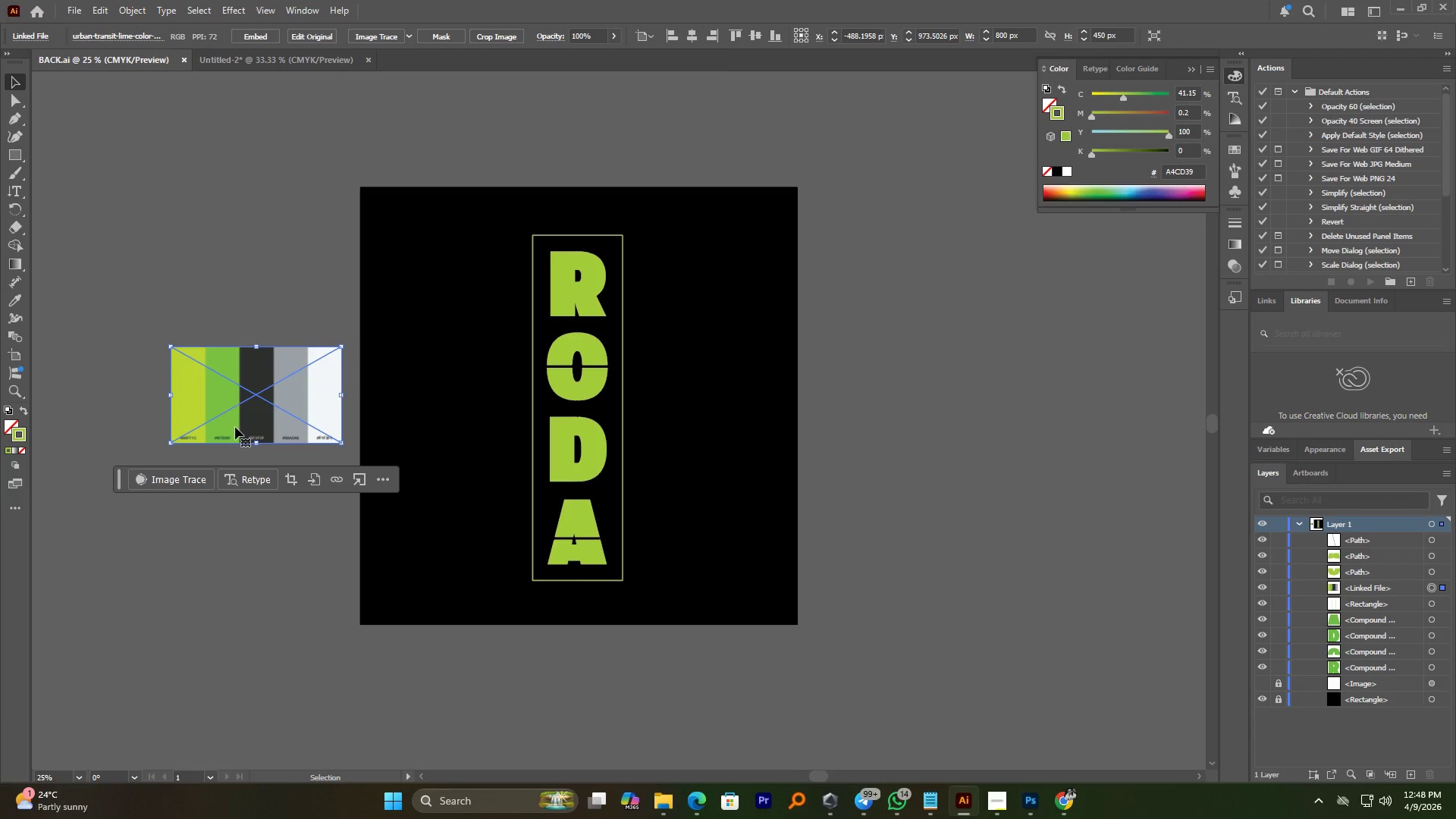 
key(Delete)
 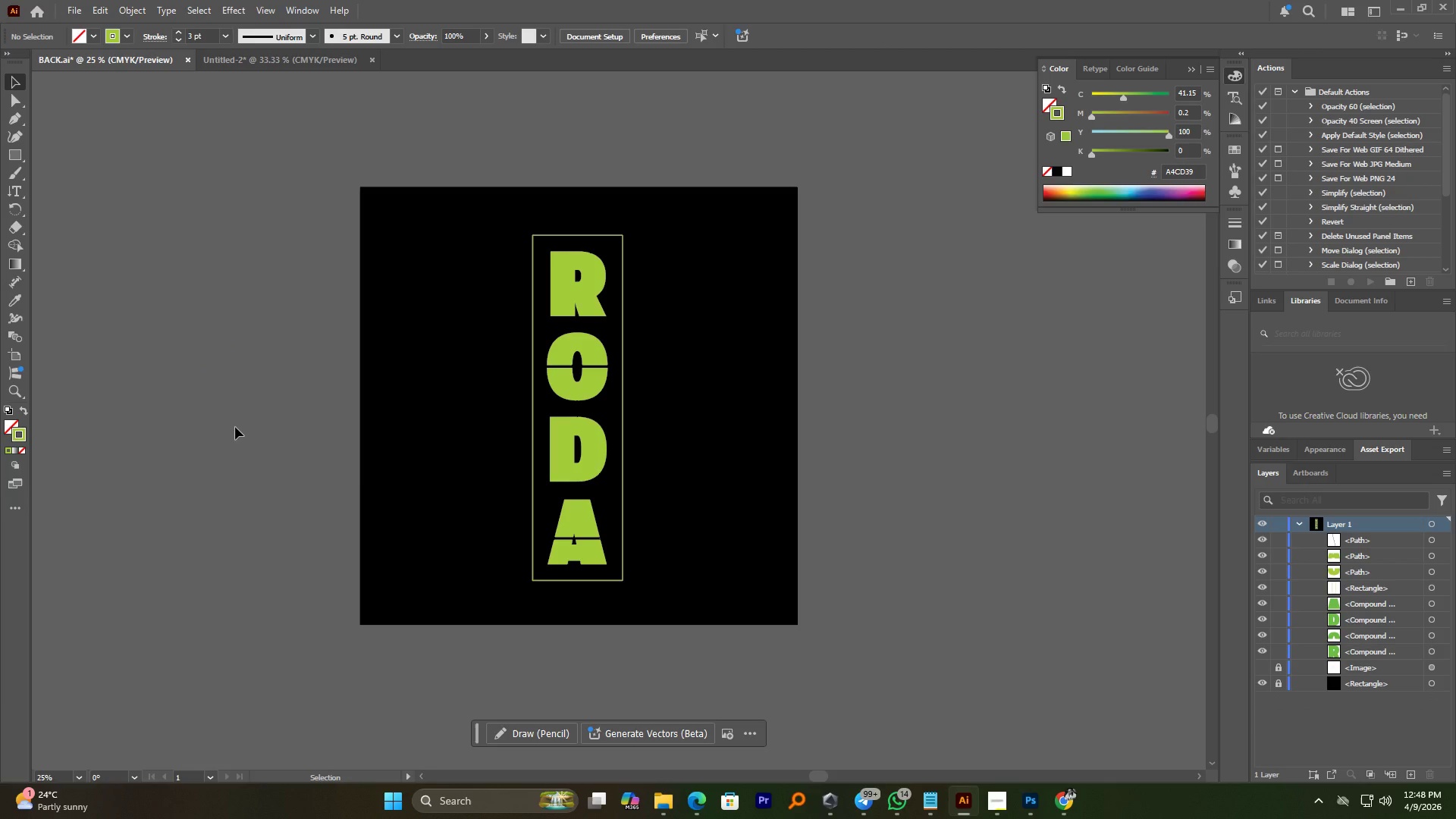 
hold_key(key=AltLeft, duration=1.22)
scroll: coordinate [658, 347], scroll_direction: up, amount: 1.0
 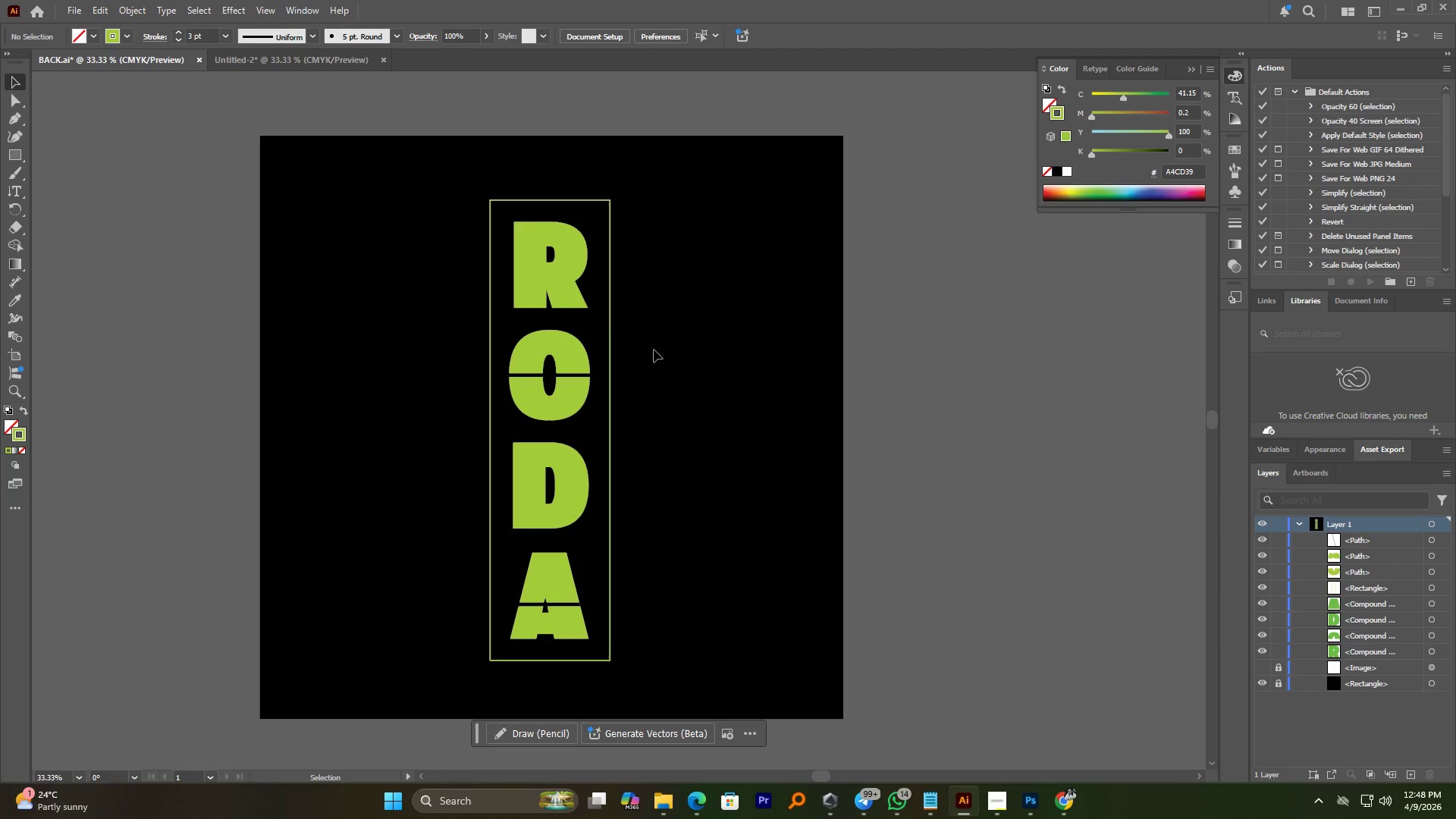 
left_click([310, 61])
 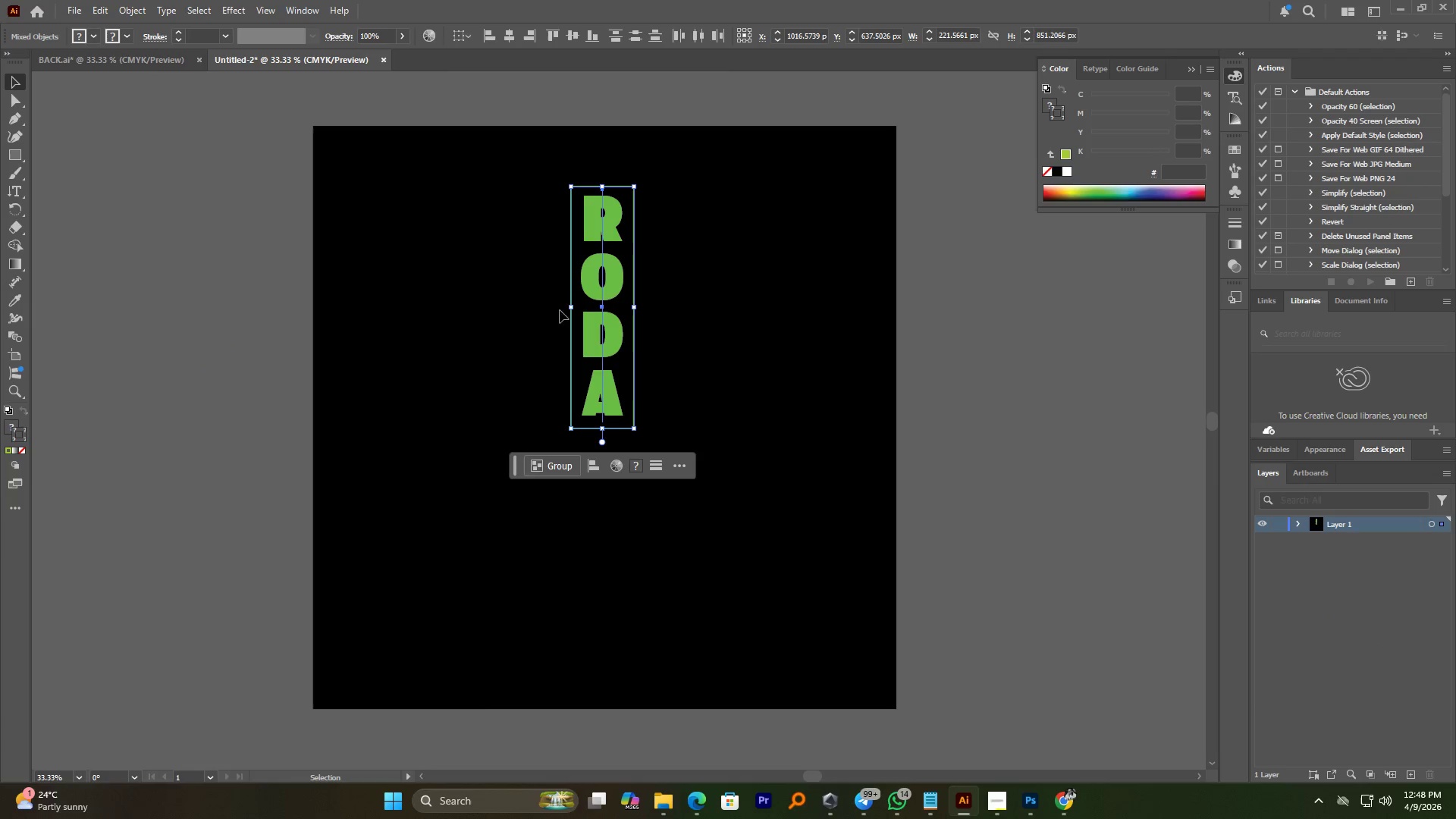 
left_click_drag(start_coordinate=[562, 282], to_coordinate=[639, 365])
 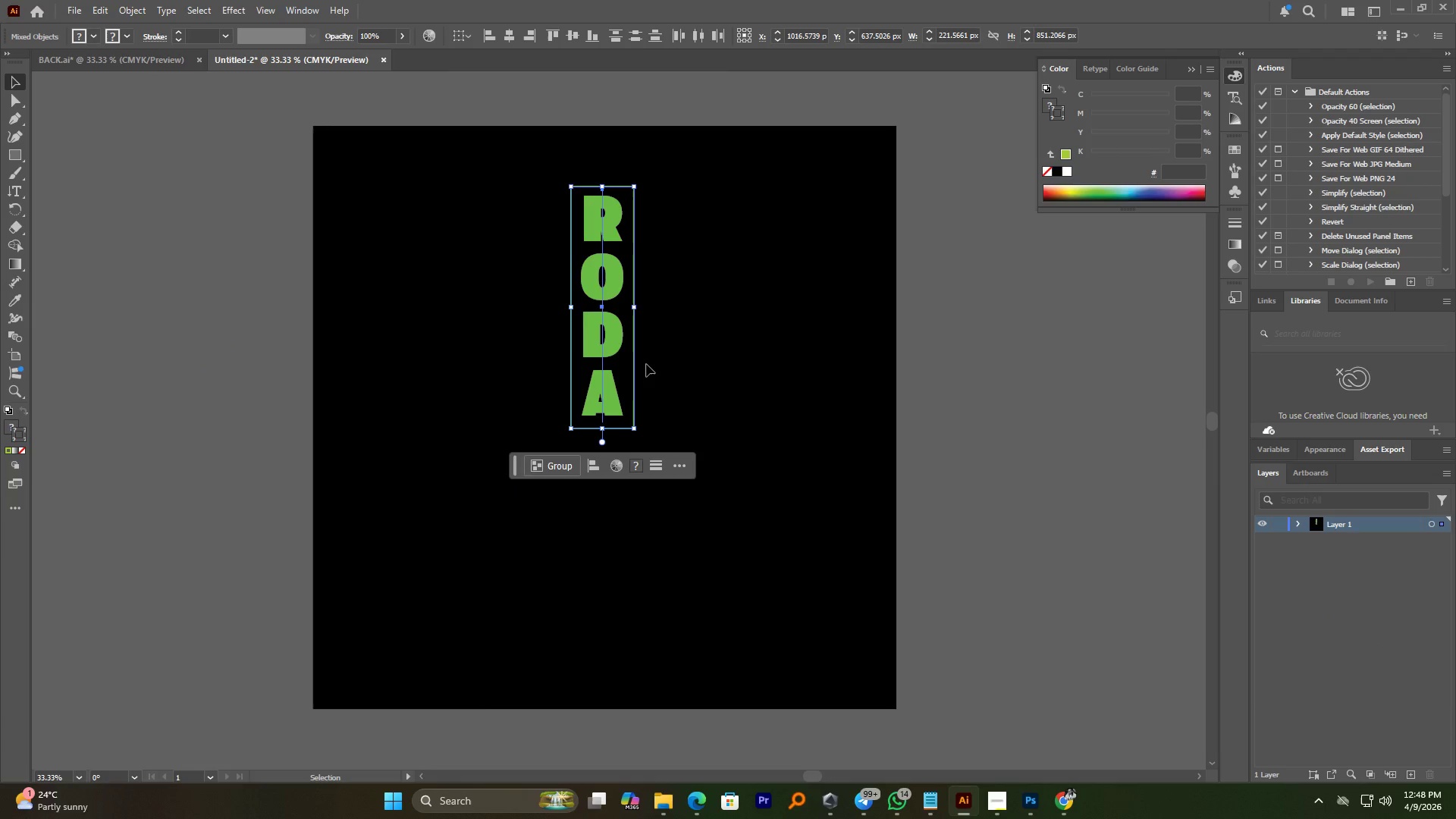 
key(Delete)
 